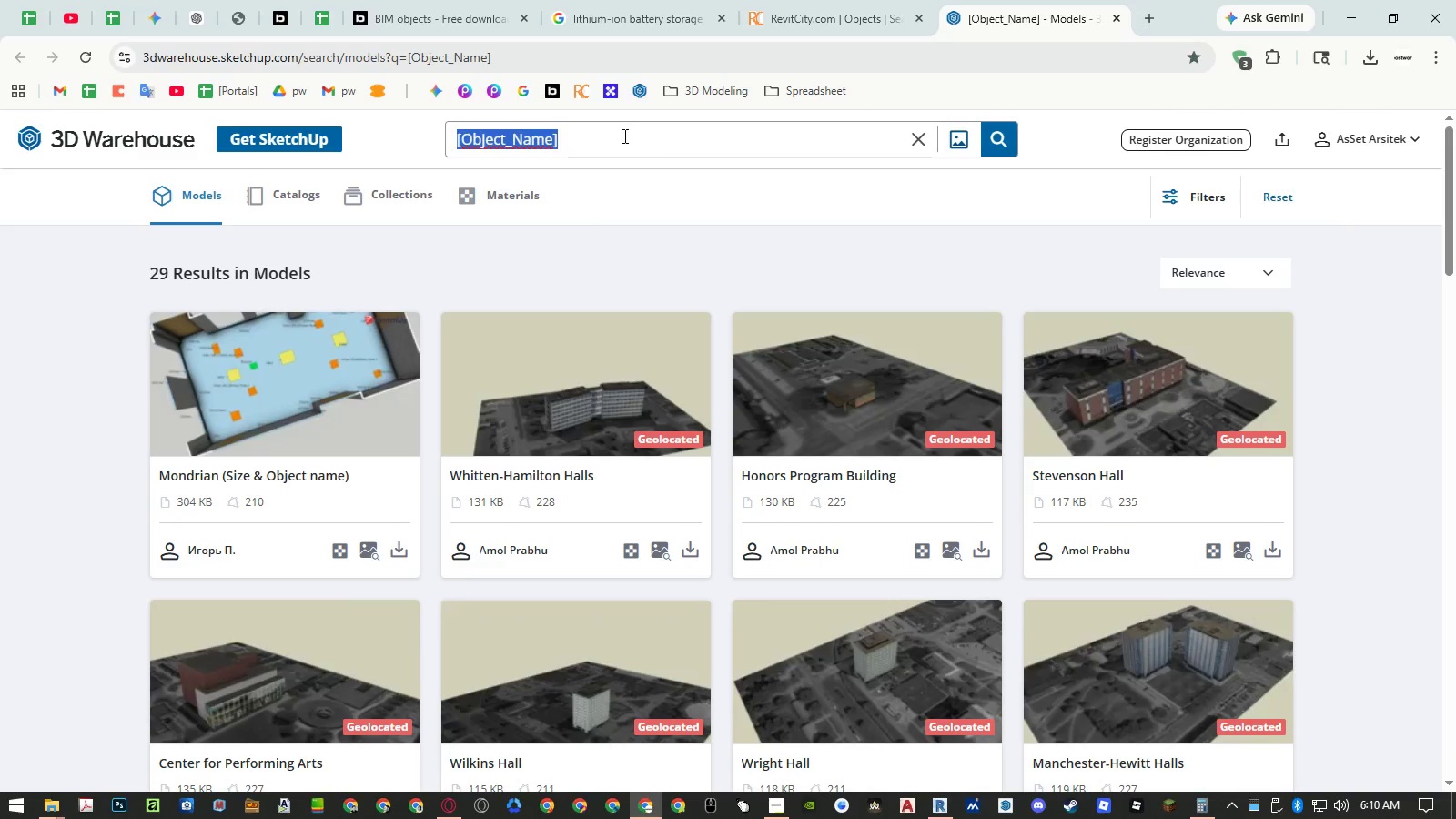 
key(Control+V)
 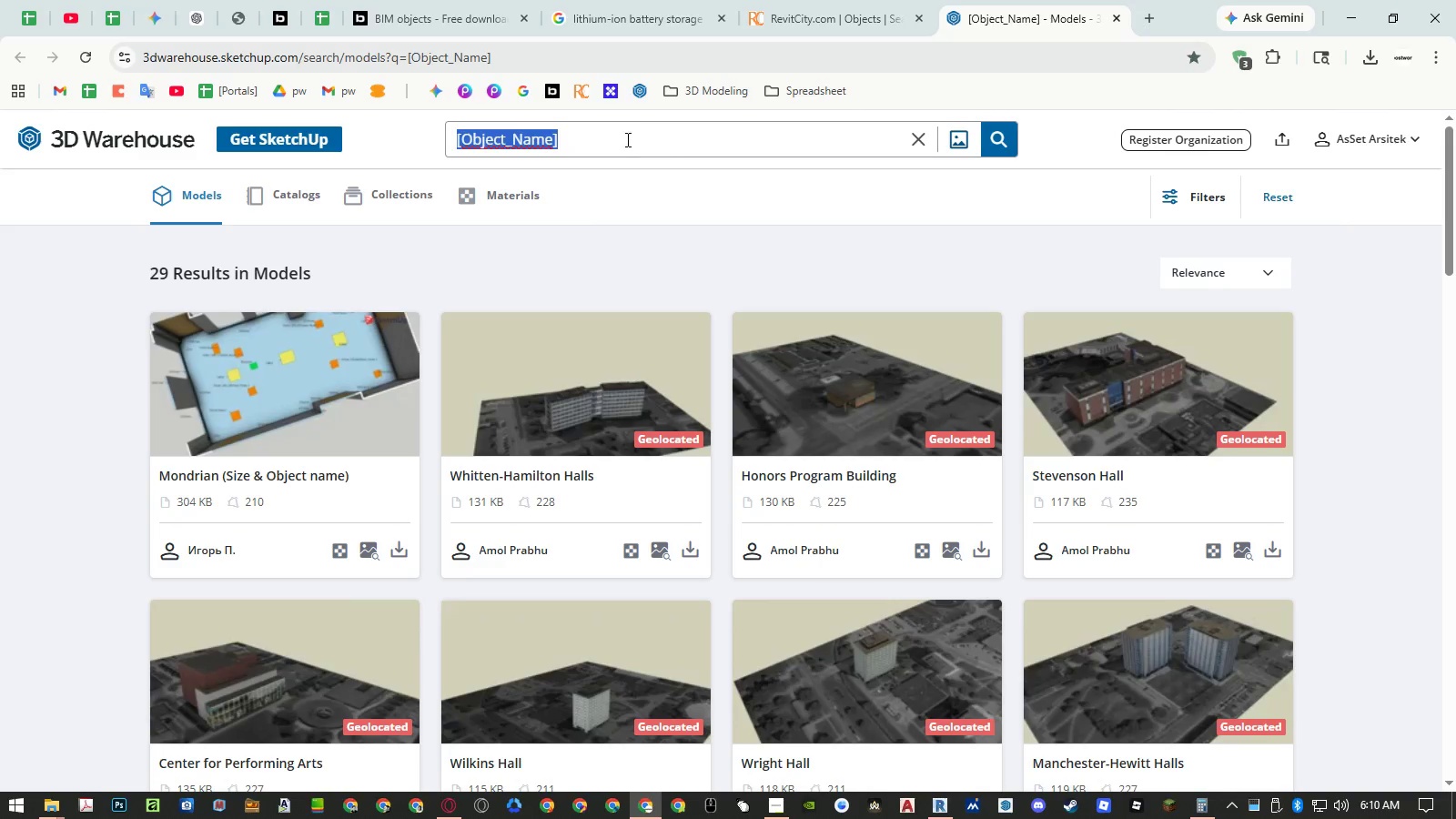 
key(Control+ControlLeft)
 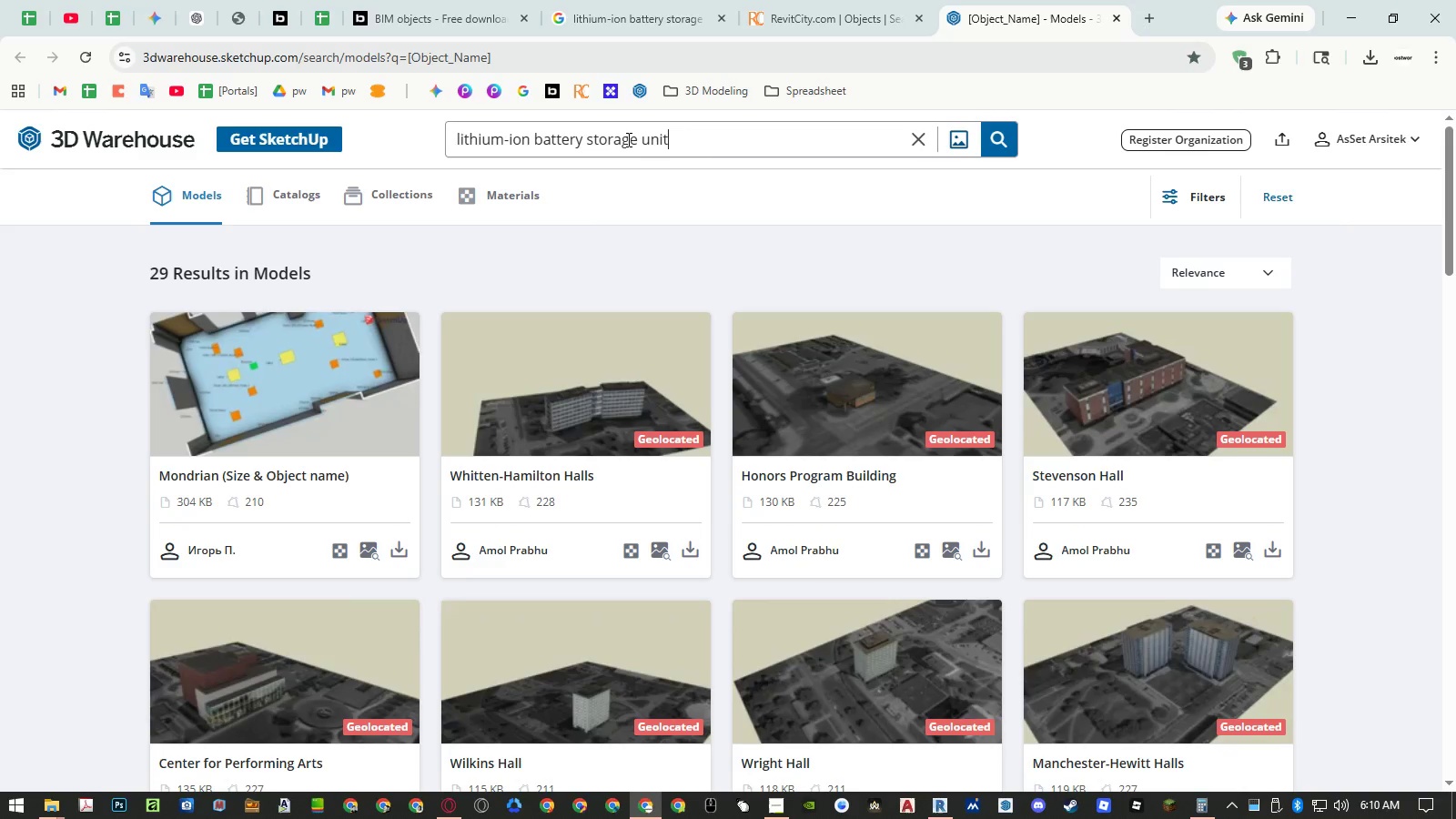 
key(Control+V)
 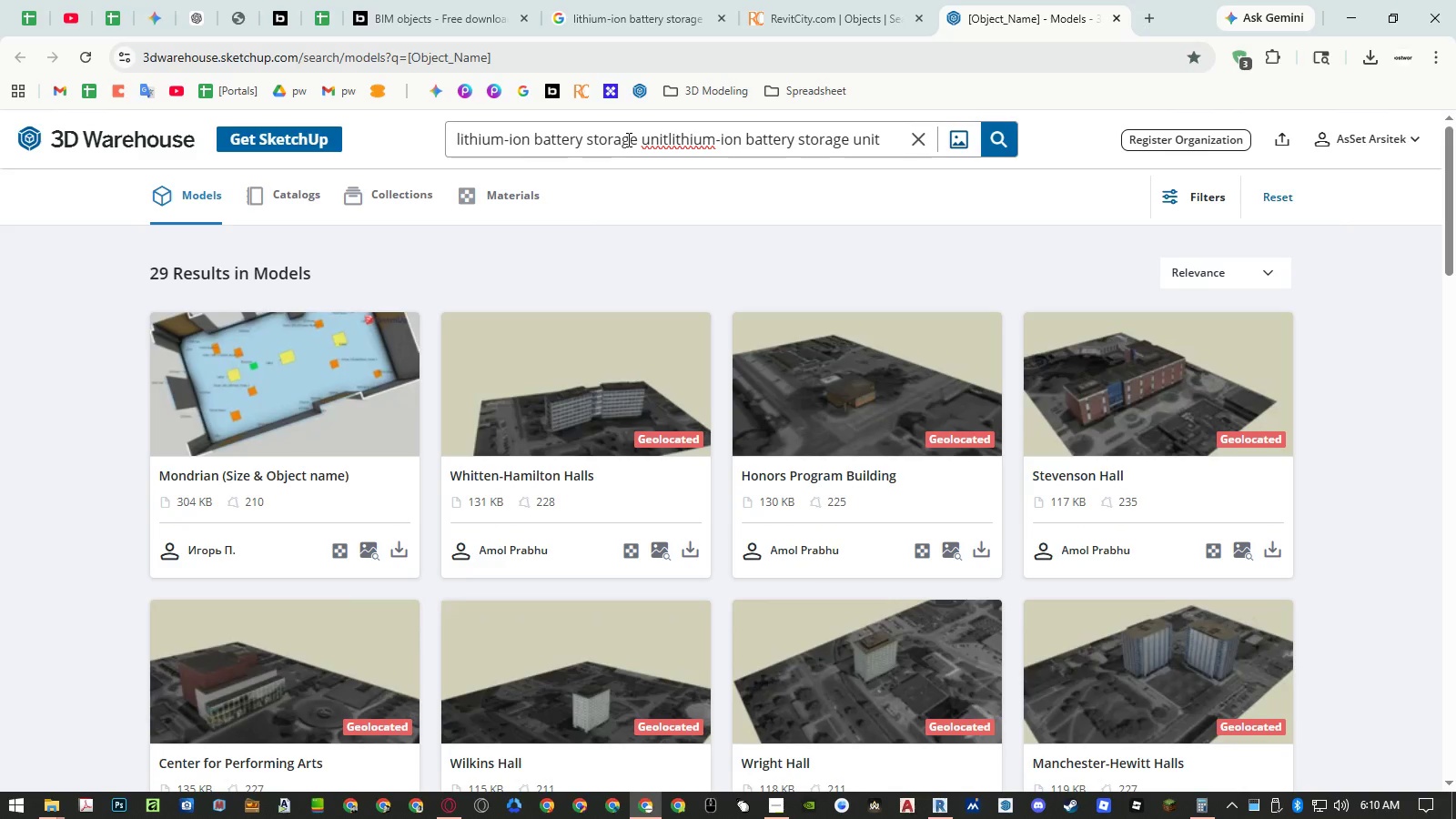 
double_click([627, 139])
 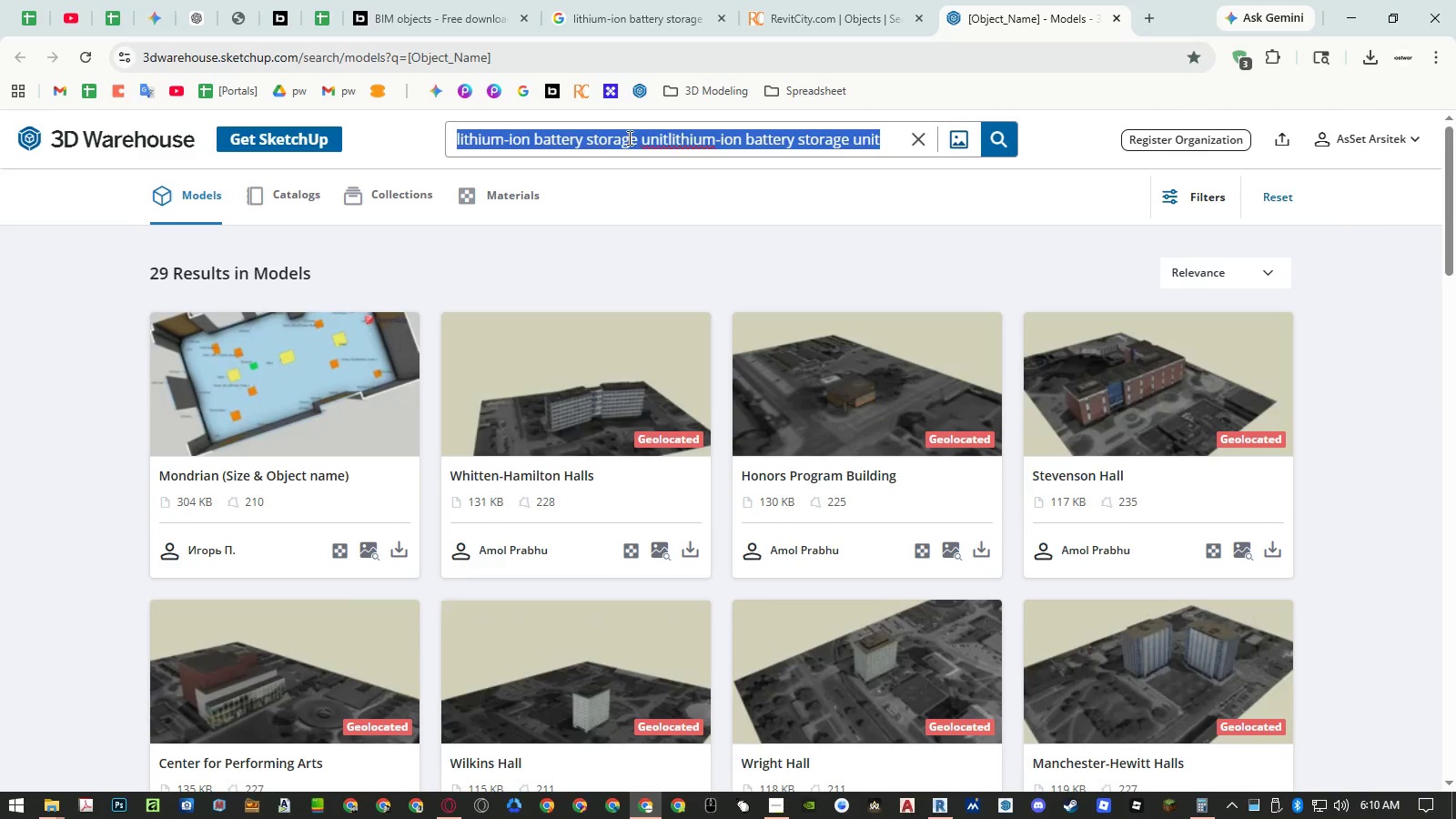 
key(Control+ControlLeft)
 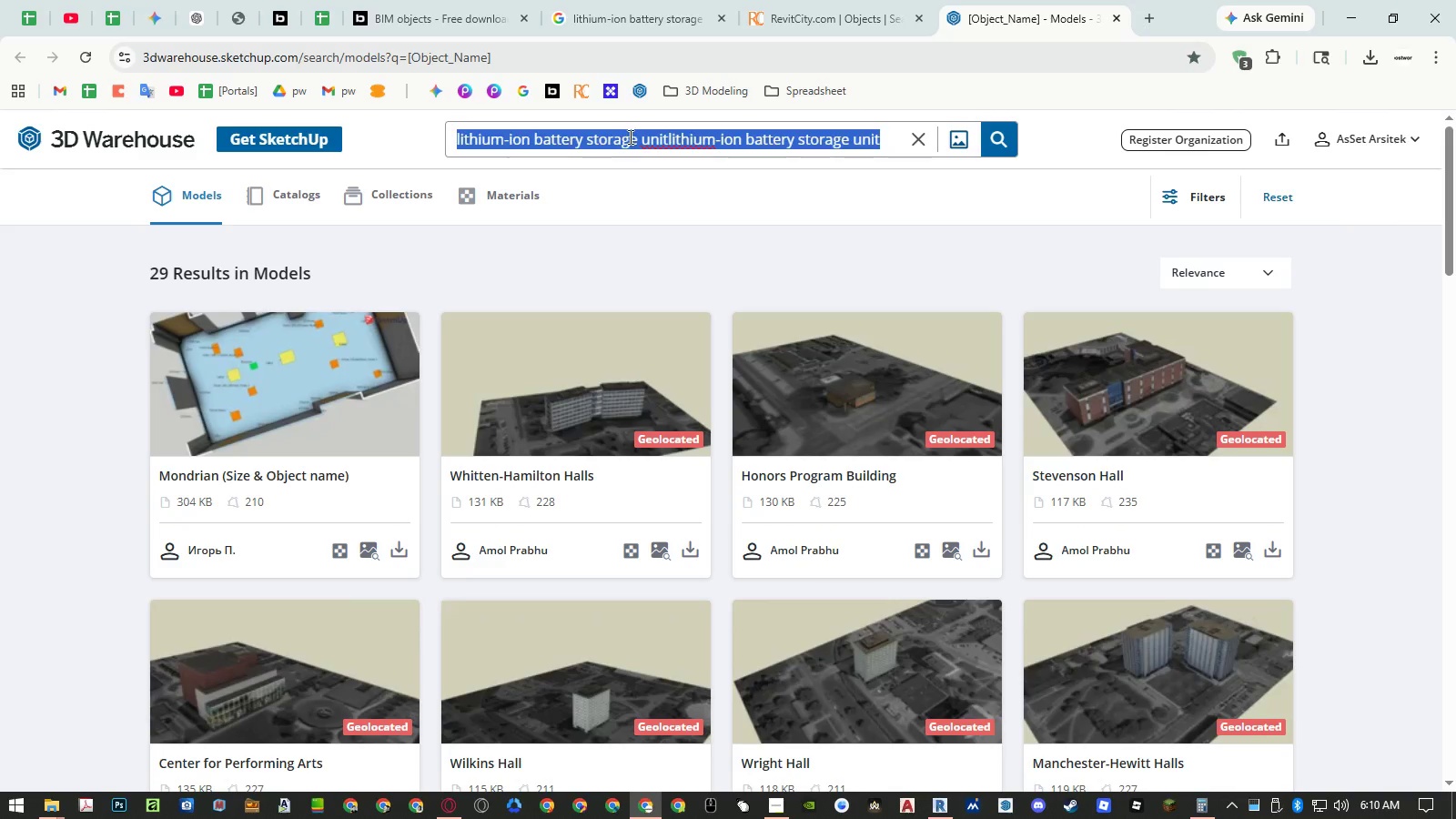 
key(Control+V)
 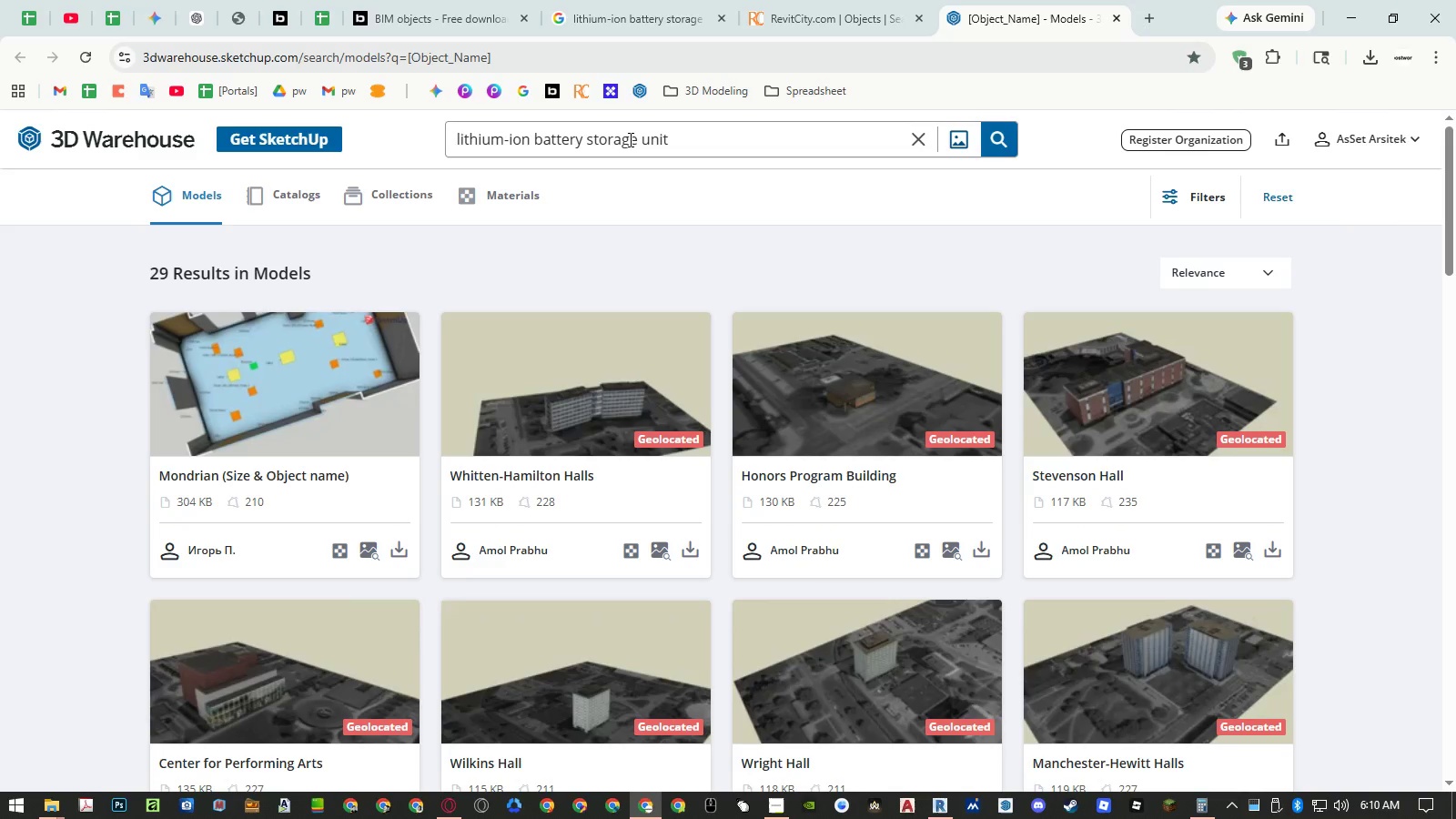 
key(NumpadEnter)
 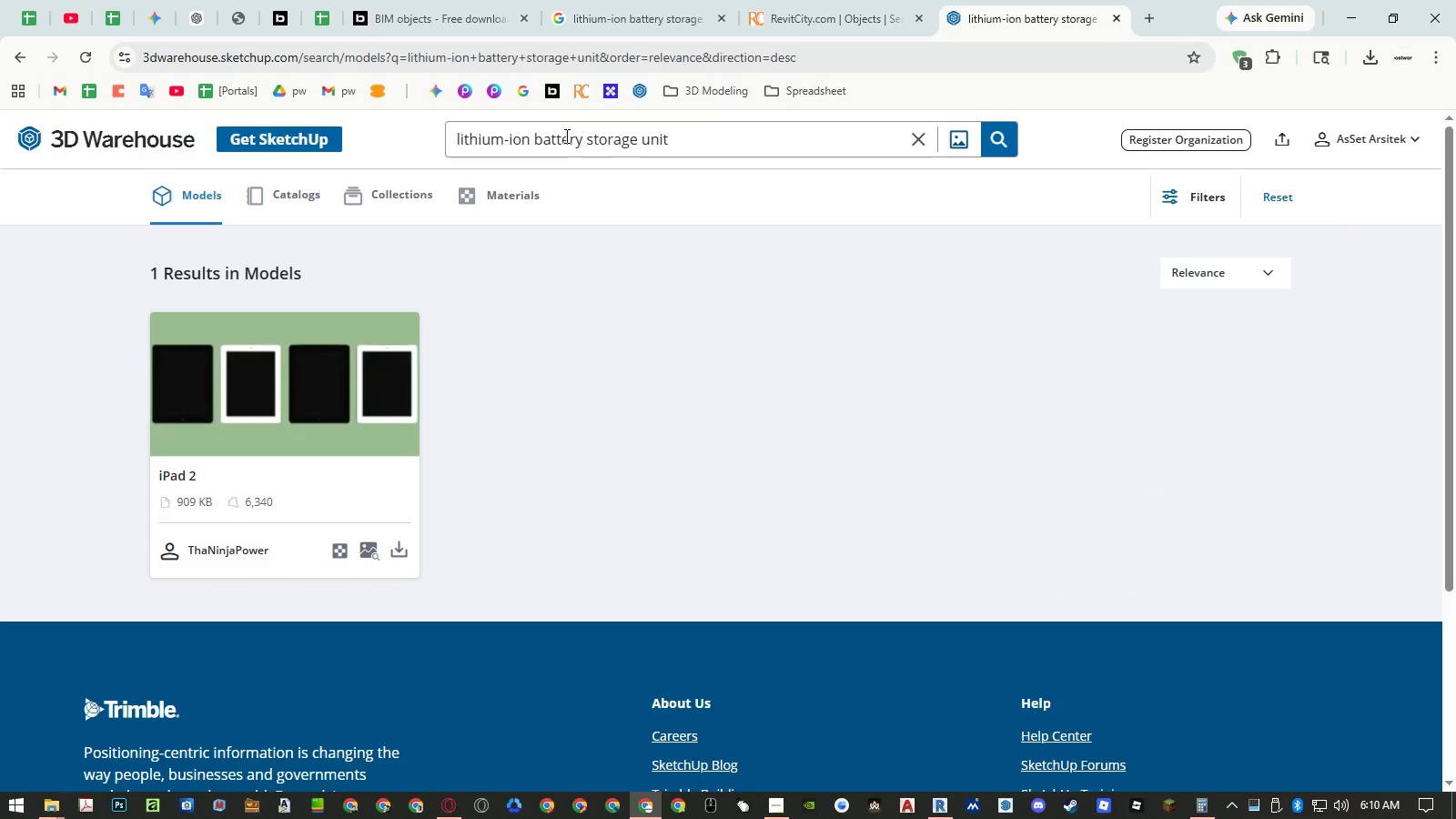 
left_click_drag(start_coordinate=[536, 136], to_coordinate=[412, 136])
 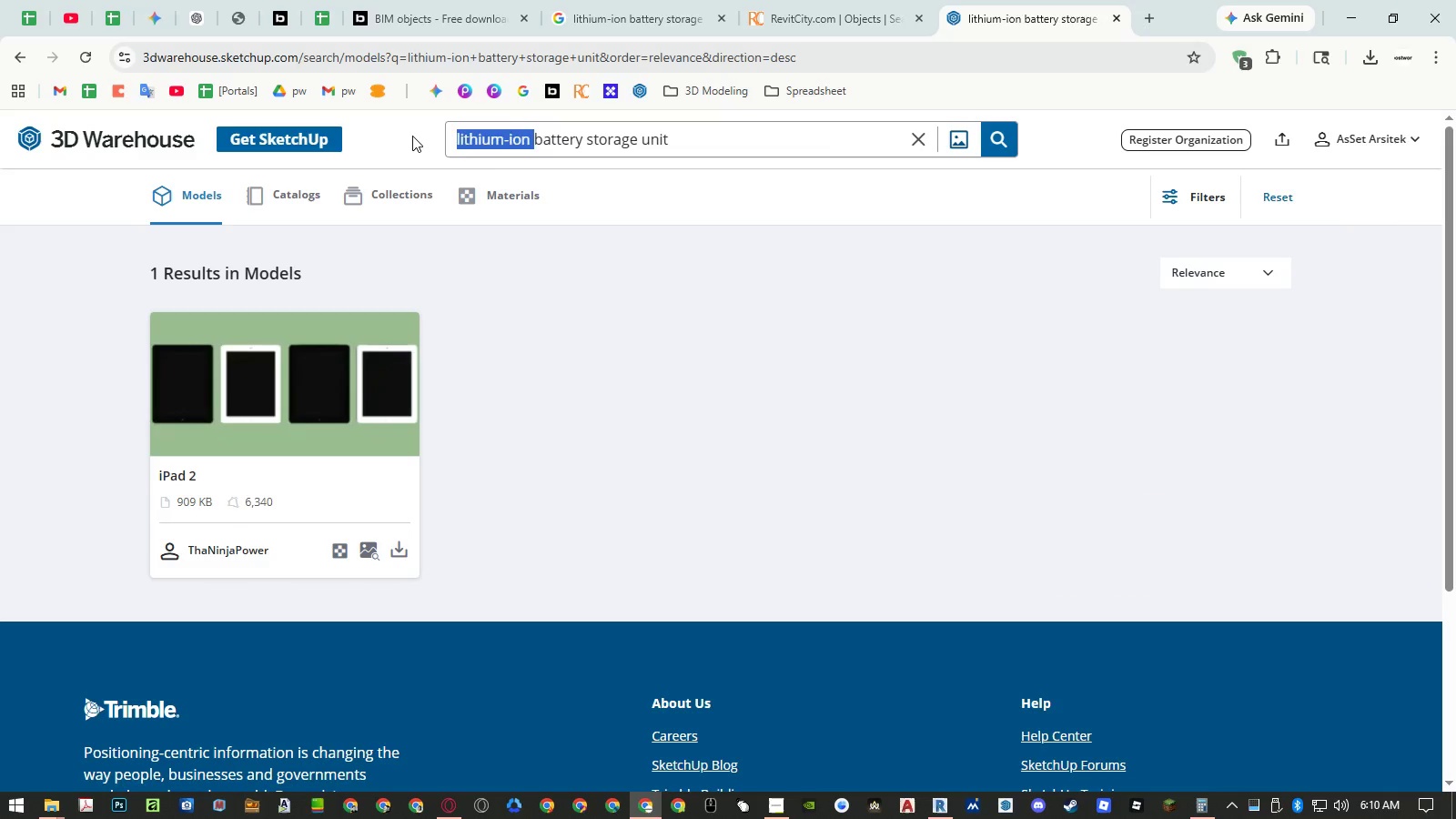 
key(Backspace)
 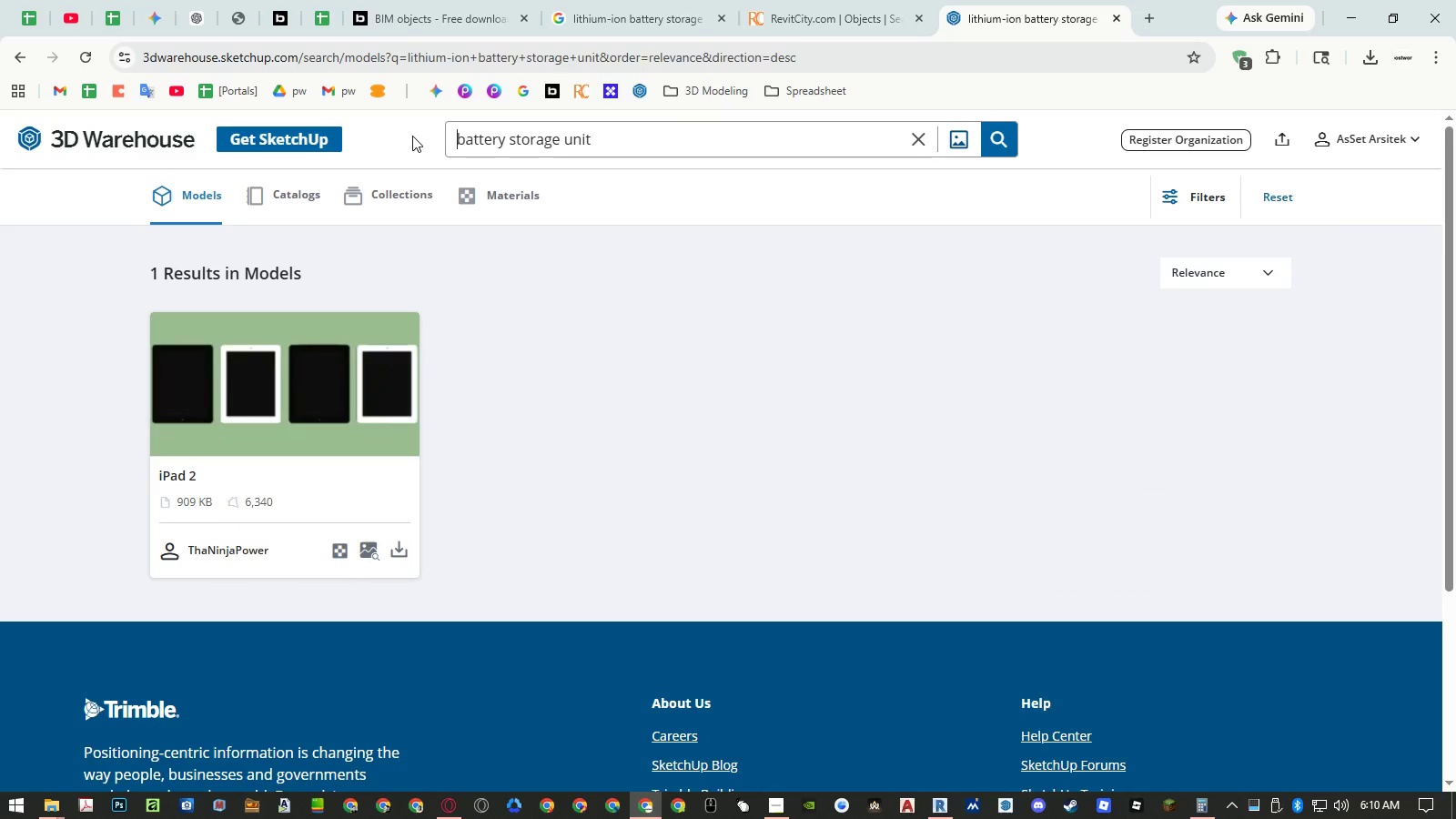 
key(Enter)
 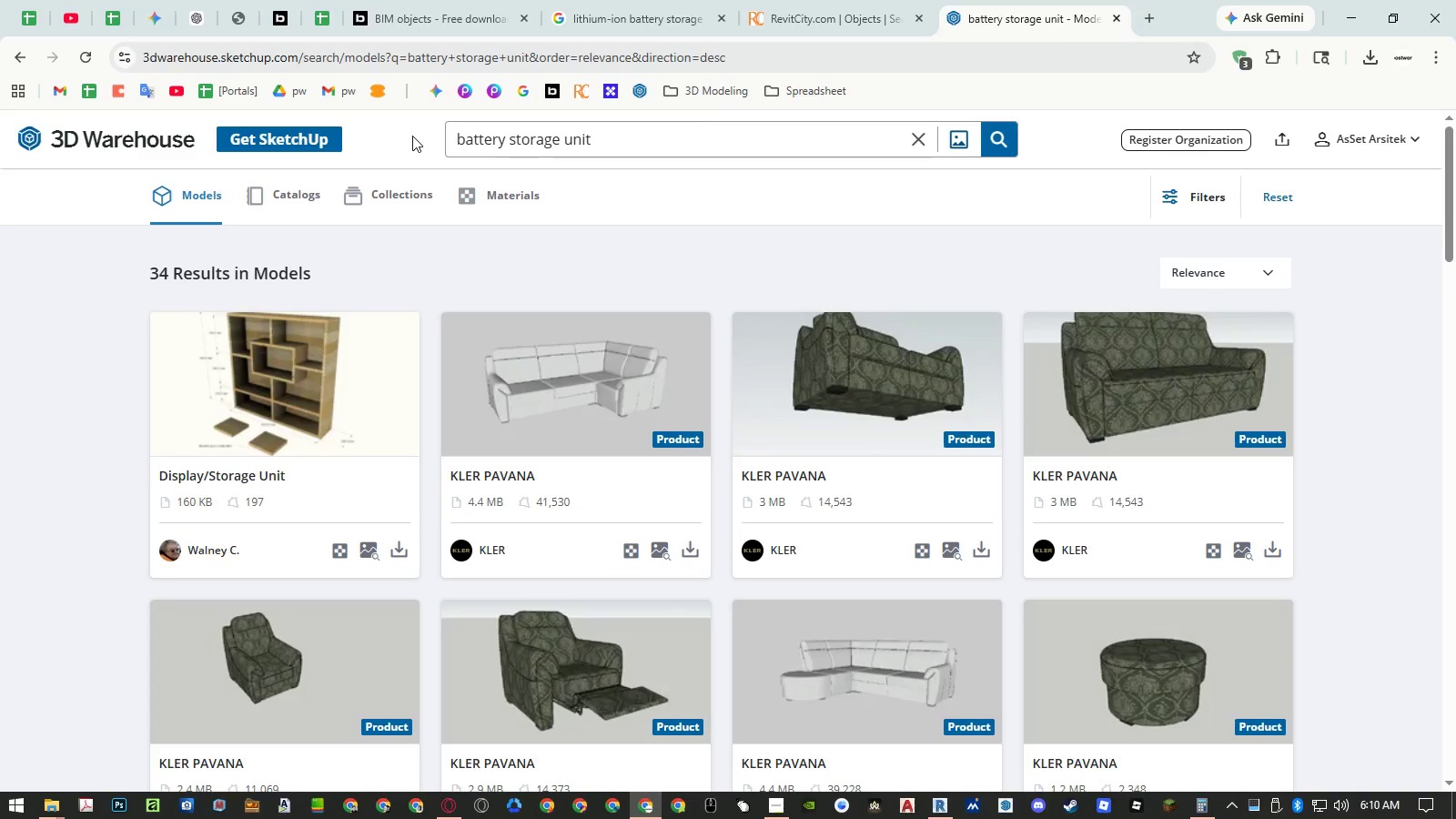 
scroll: coordinate [662, 357], scroll_direction: down, amount: 13.0
 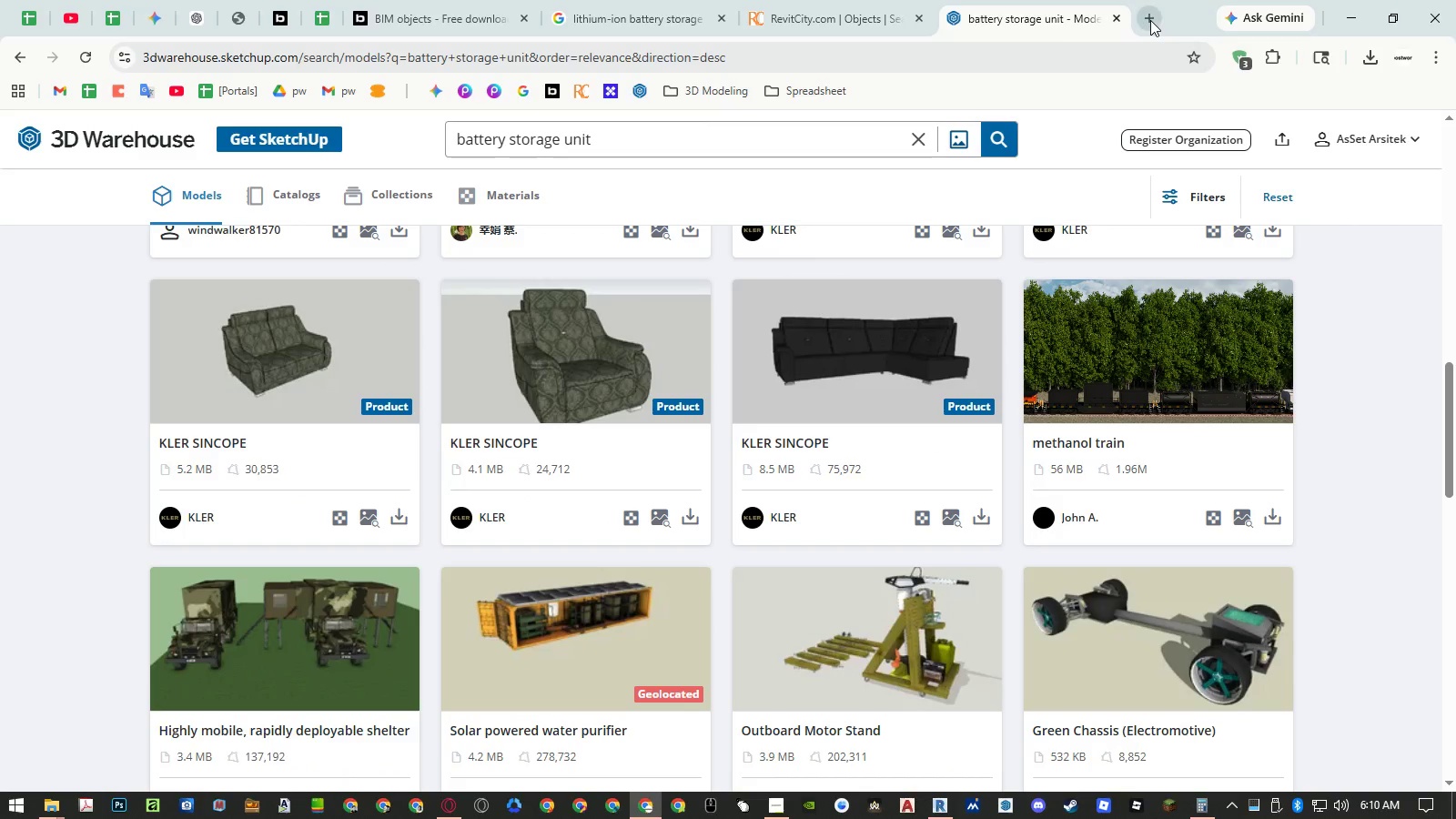 
left_click([1148, 22])
 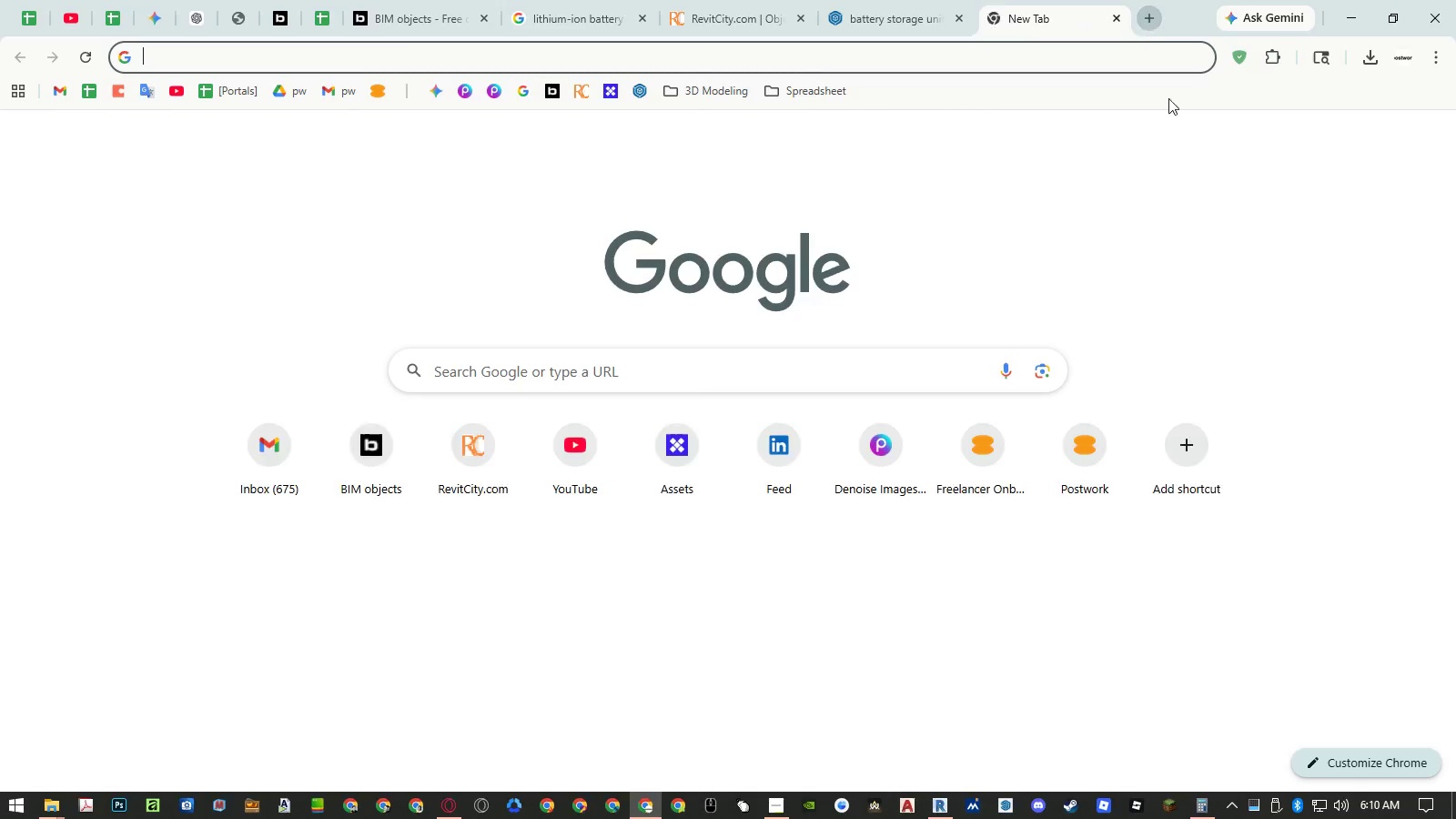 
key(Control+ControlLeft)
 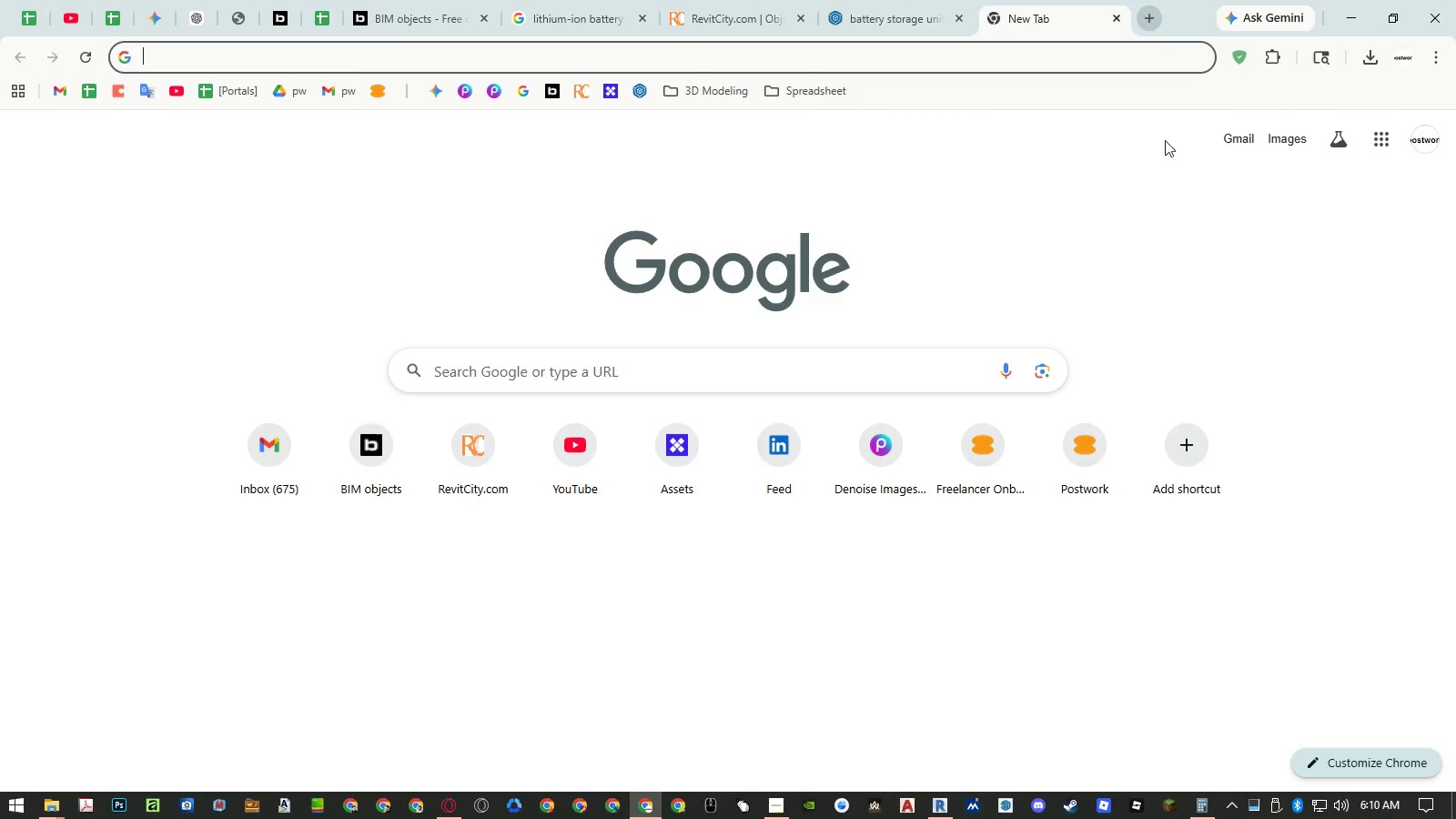 
key(Control+Shift+ShiftLeft)
 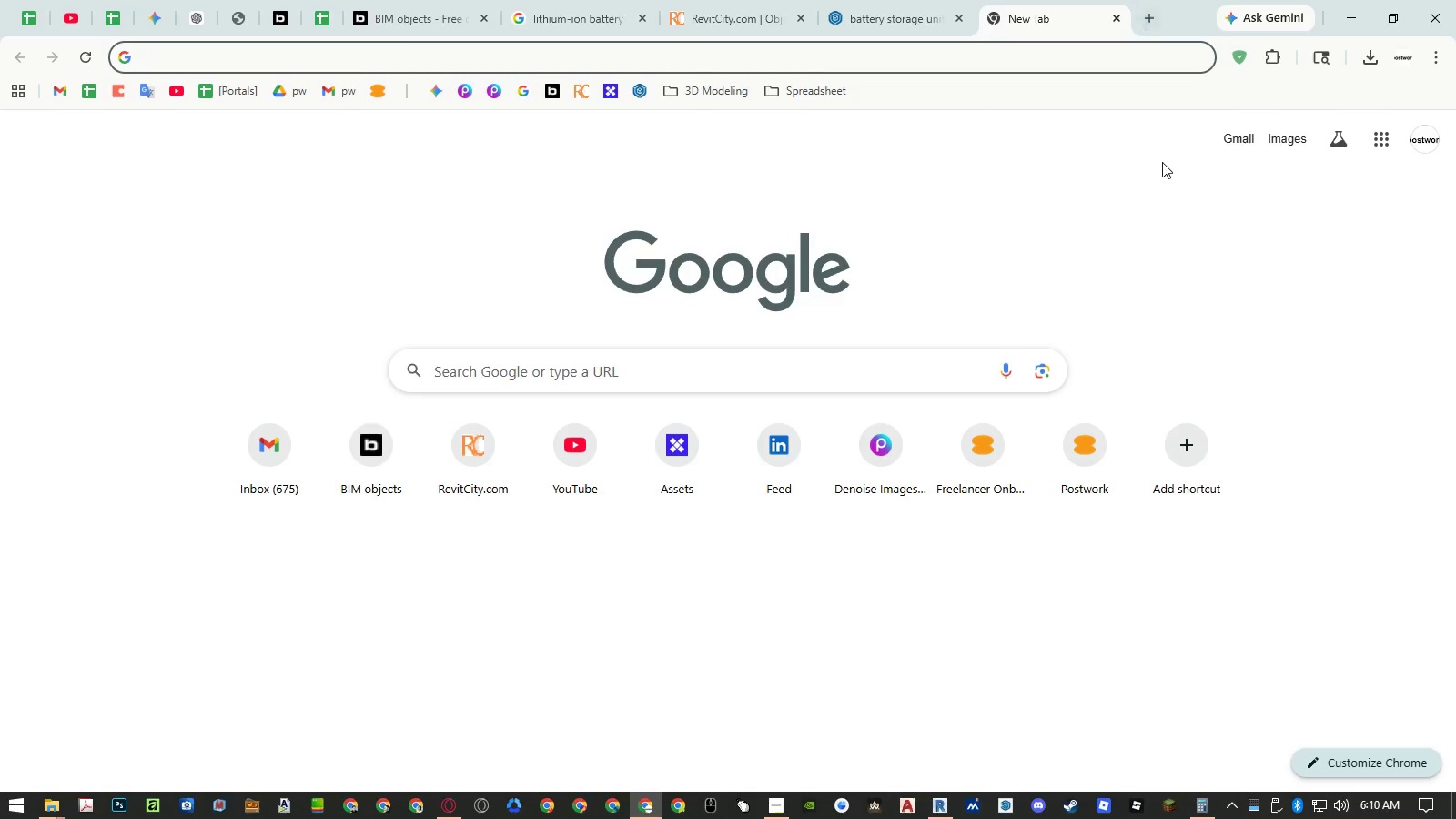 
key(Control+Shift+V)
 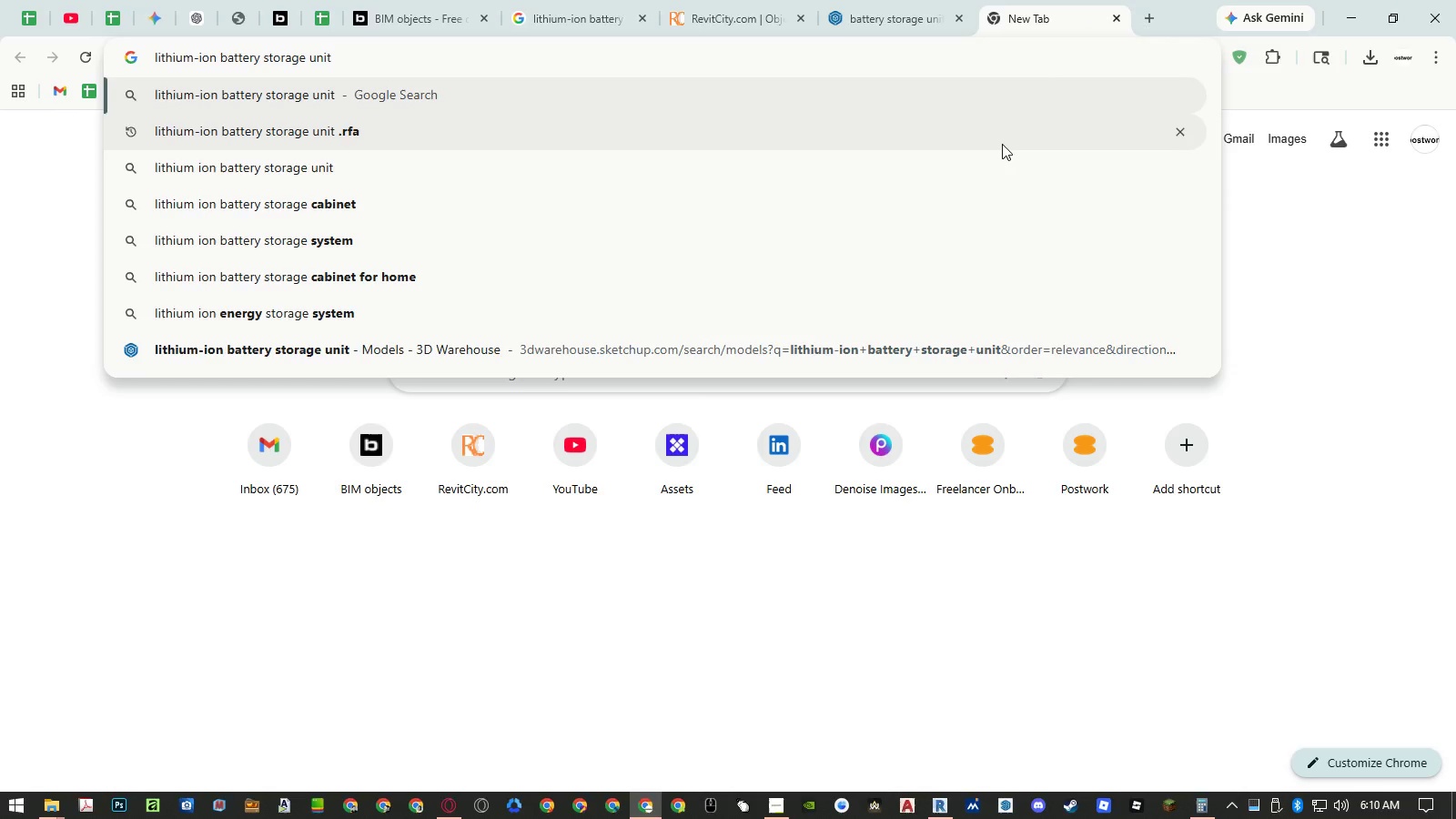 
key(NumpadEnter)
 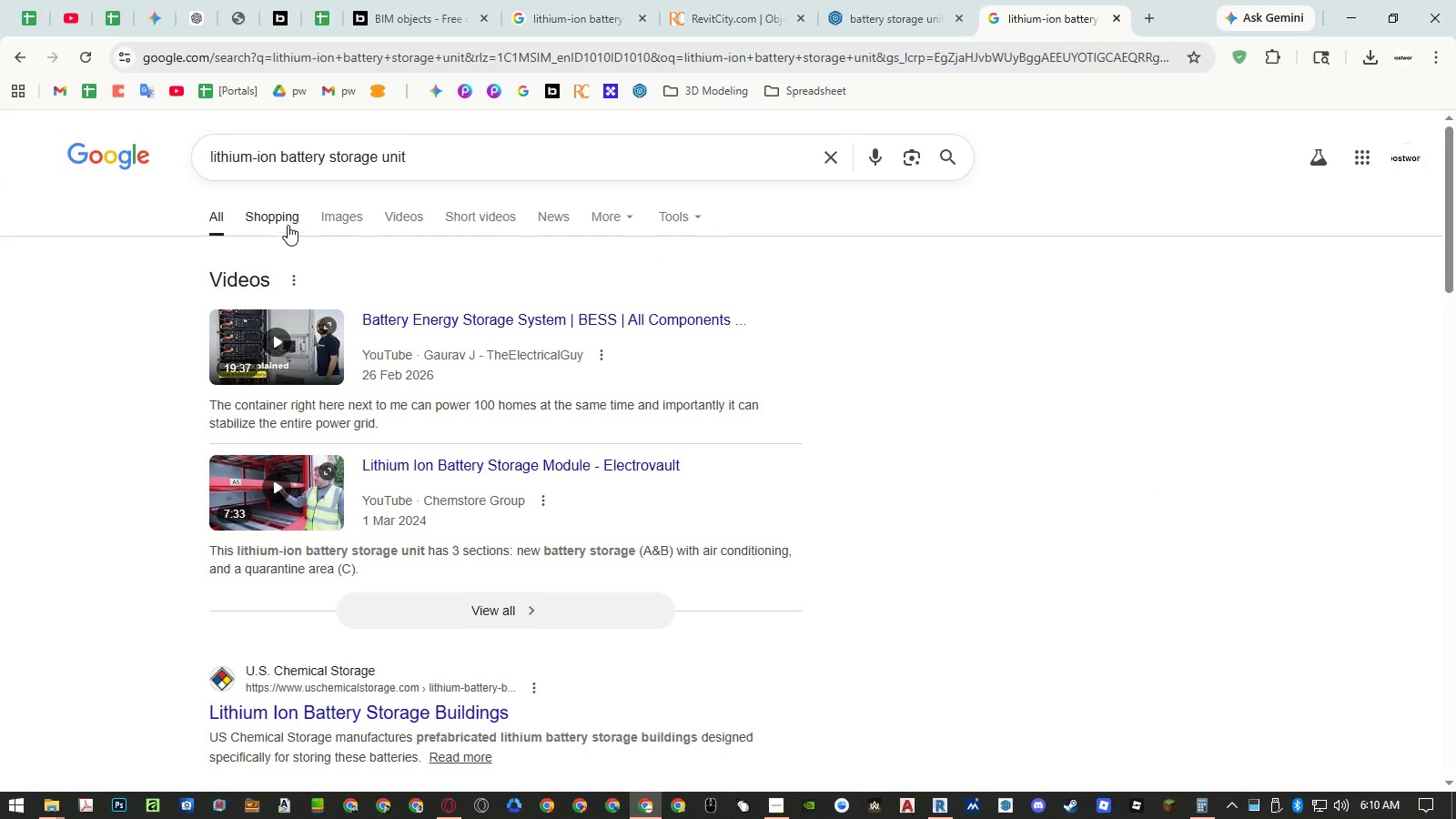 
left_click([329, 217])
 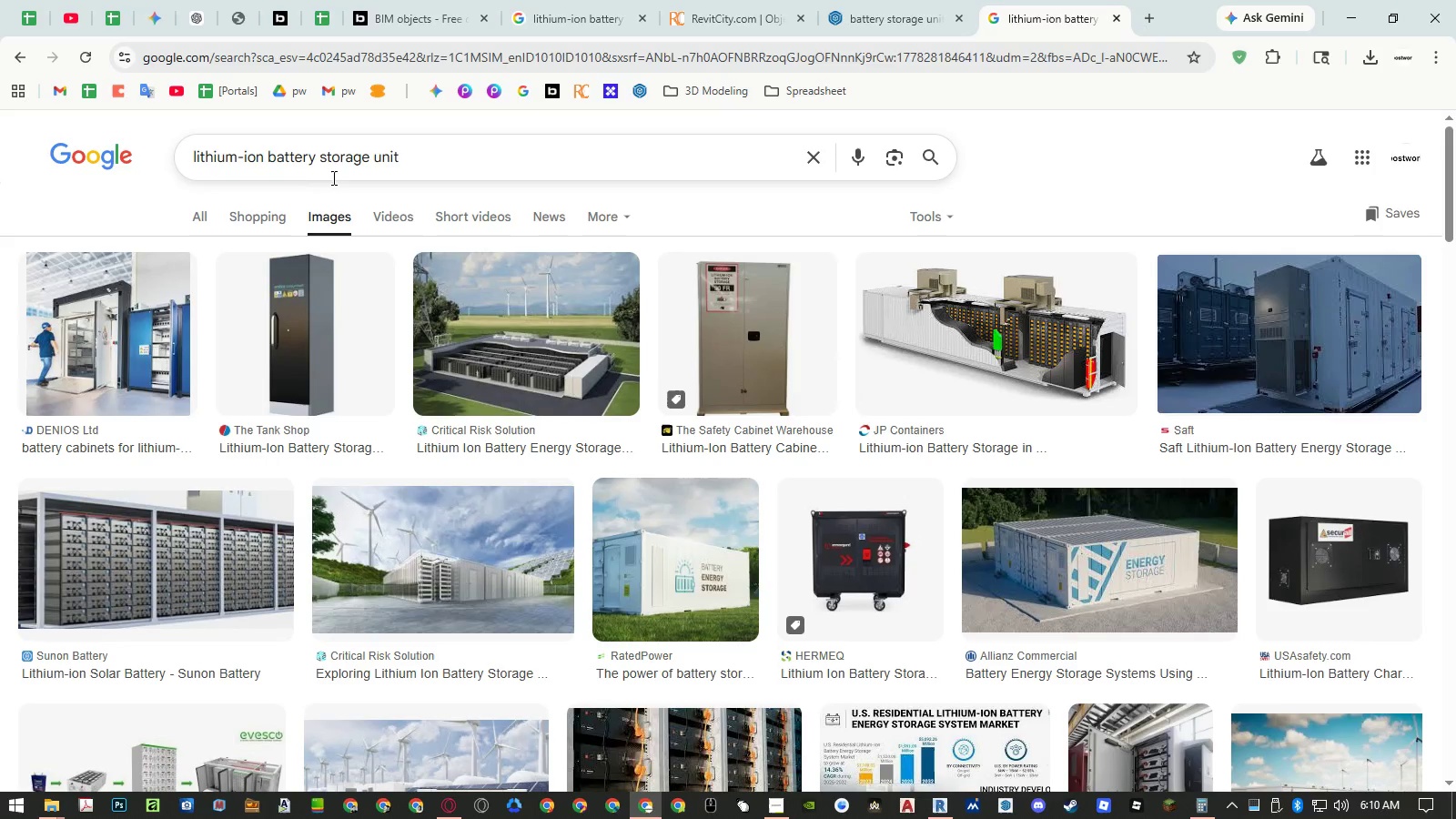 
left_click([192, 156])
 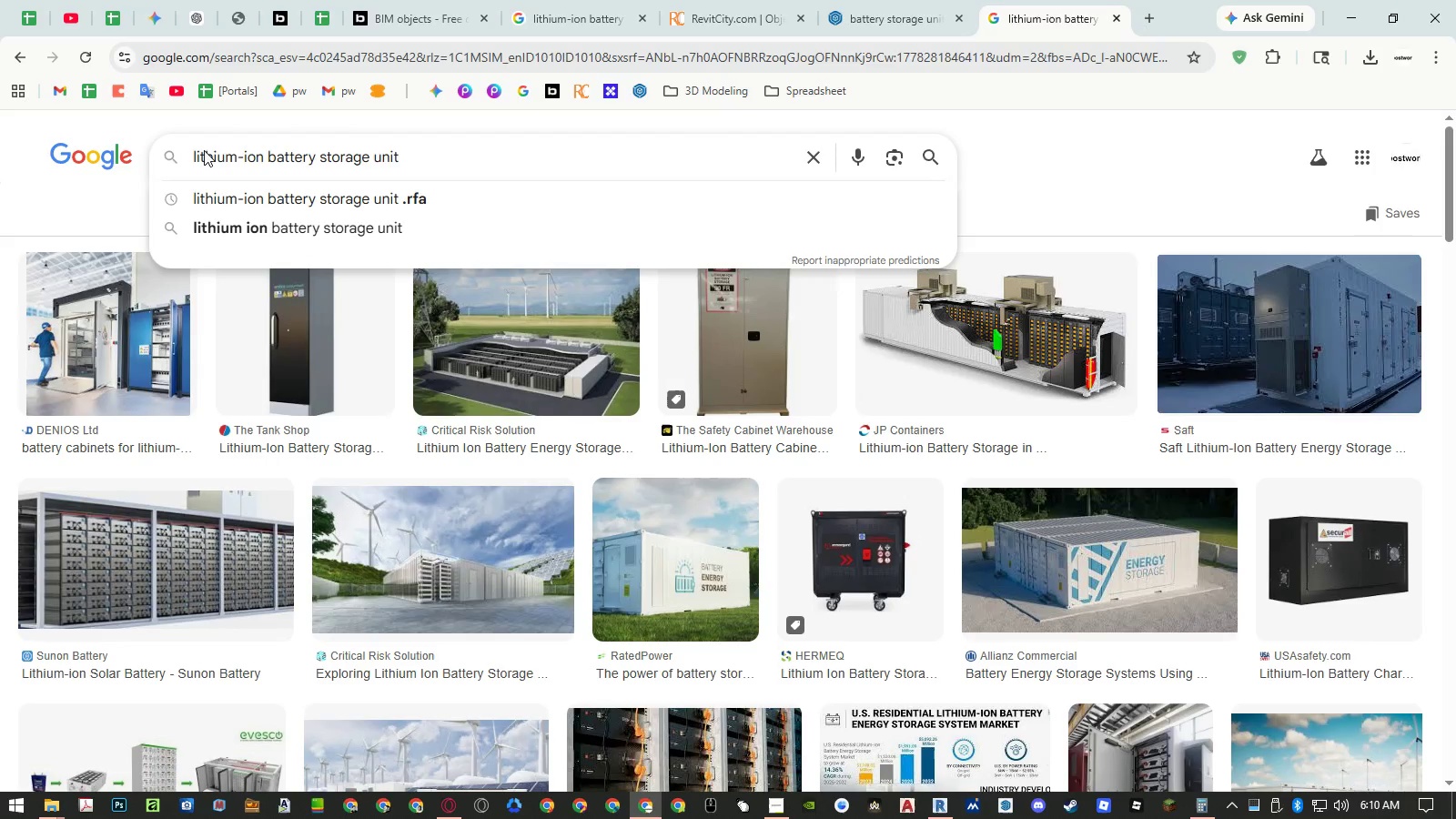 
type(wall mounted )
 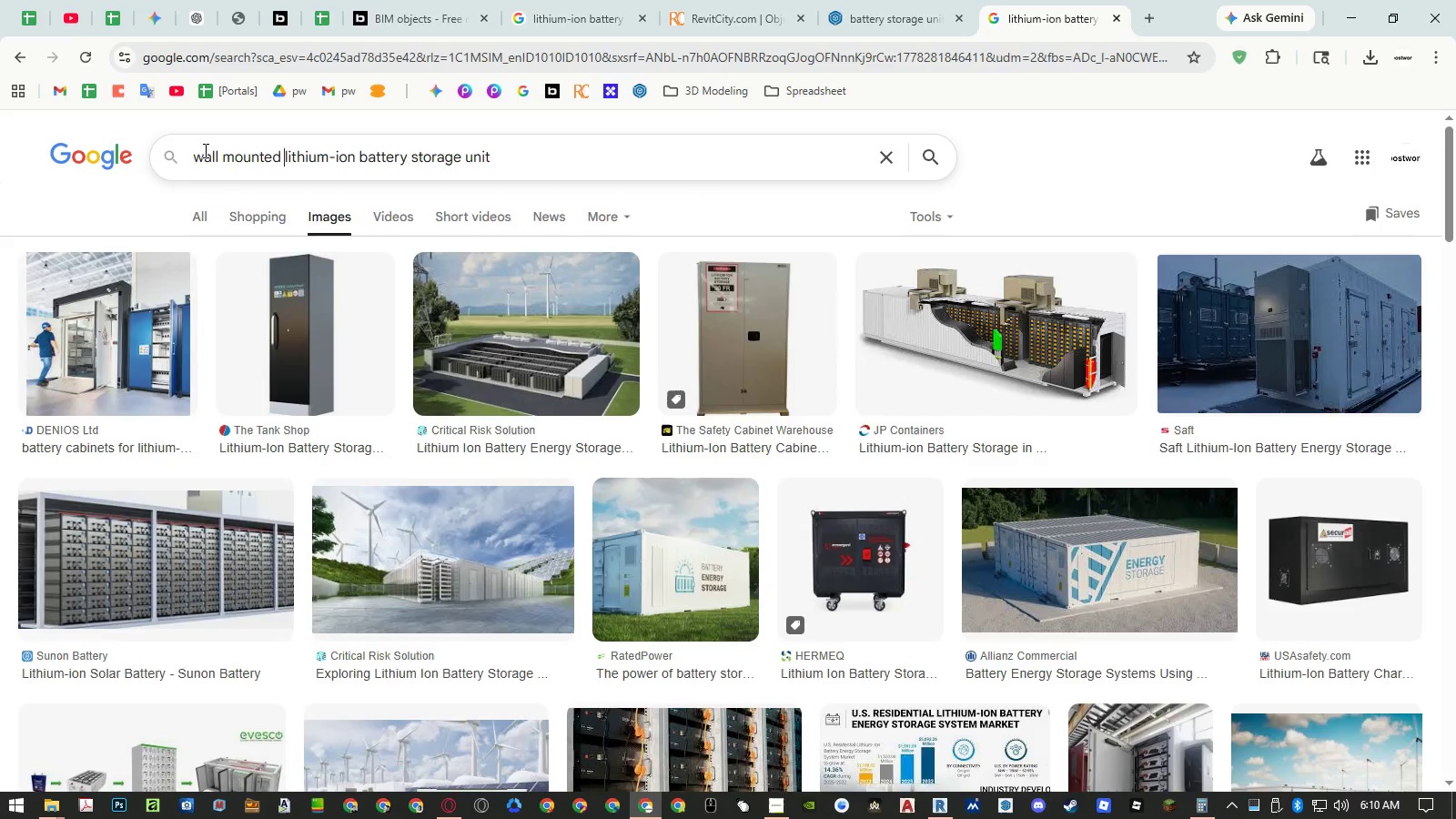 
key(Enter)
 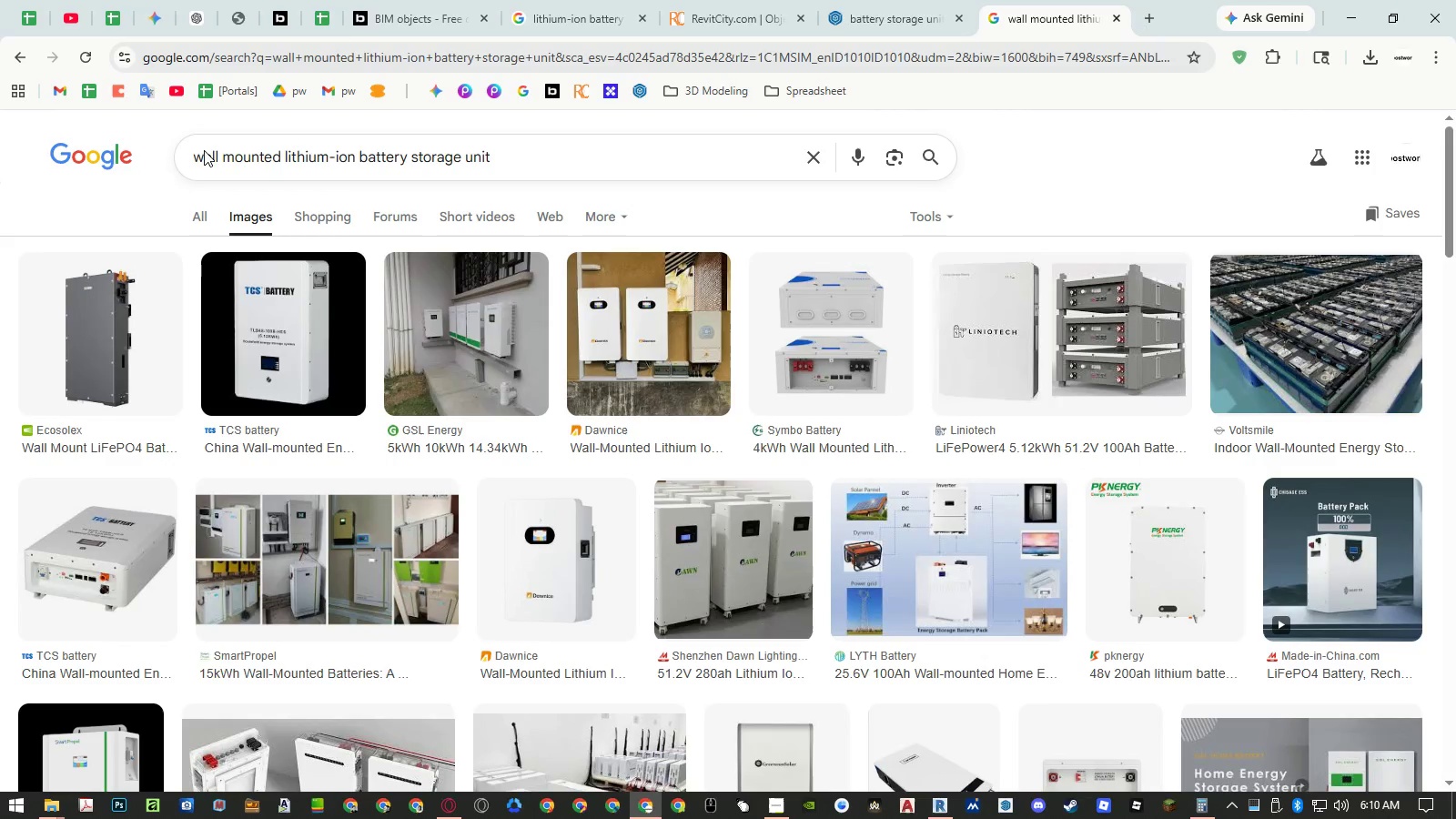 
wait(8.06)
 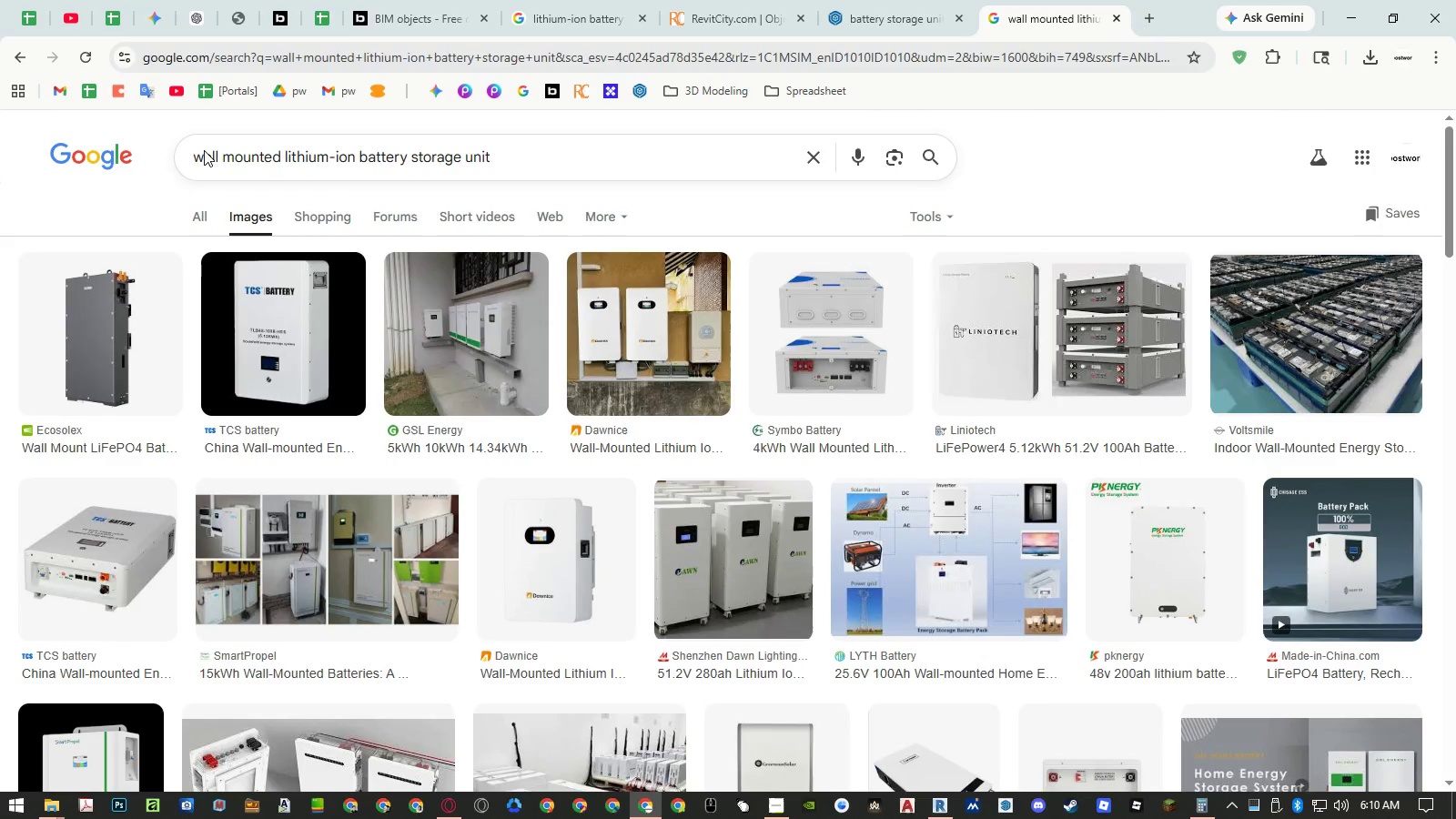 
left_click([536, 590])
 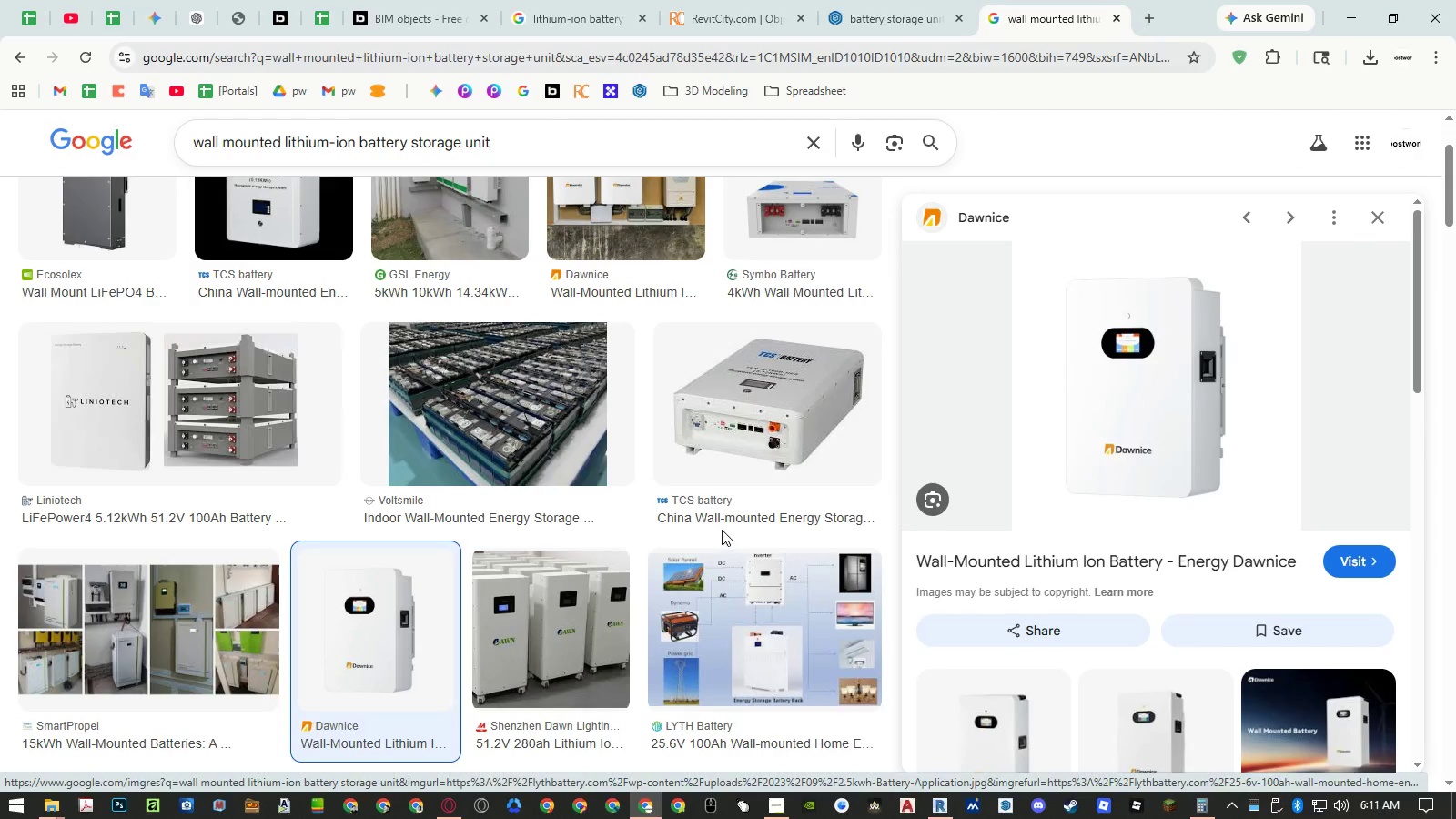 
left_click([565, 611])
 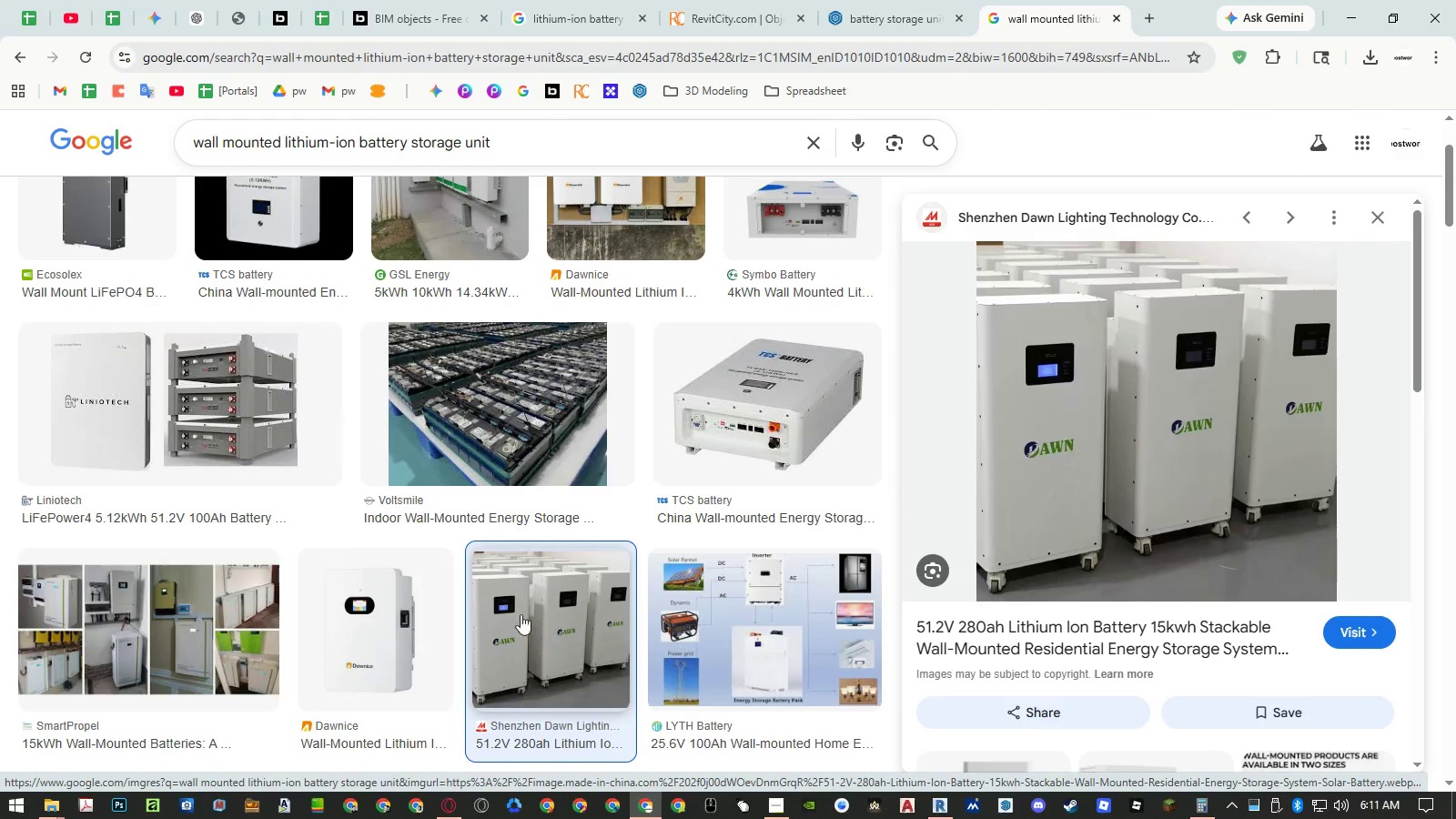 
left_click([391, 613])
 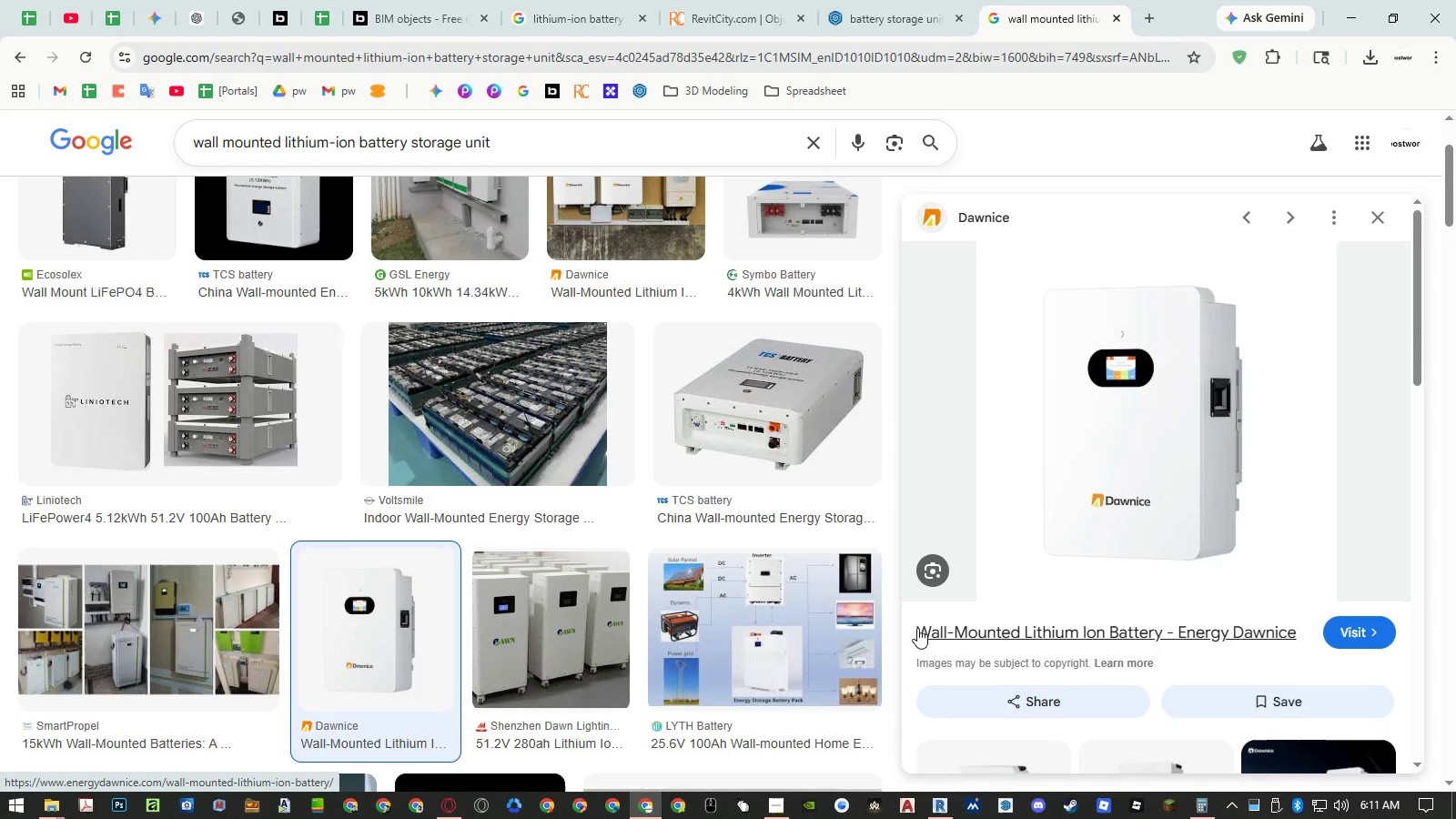 
left_click_drag(start_coordinate=[912, 628], to_coordinate=[1160, 637])
 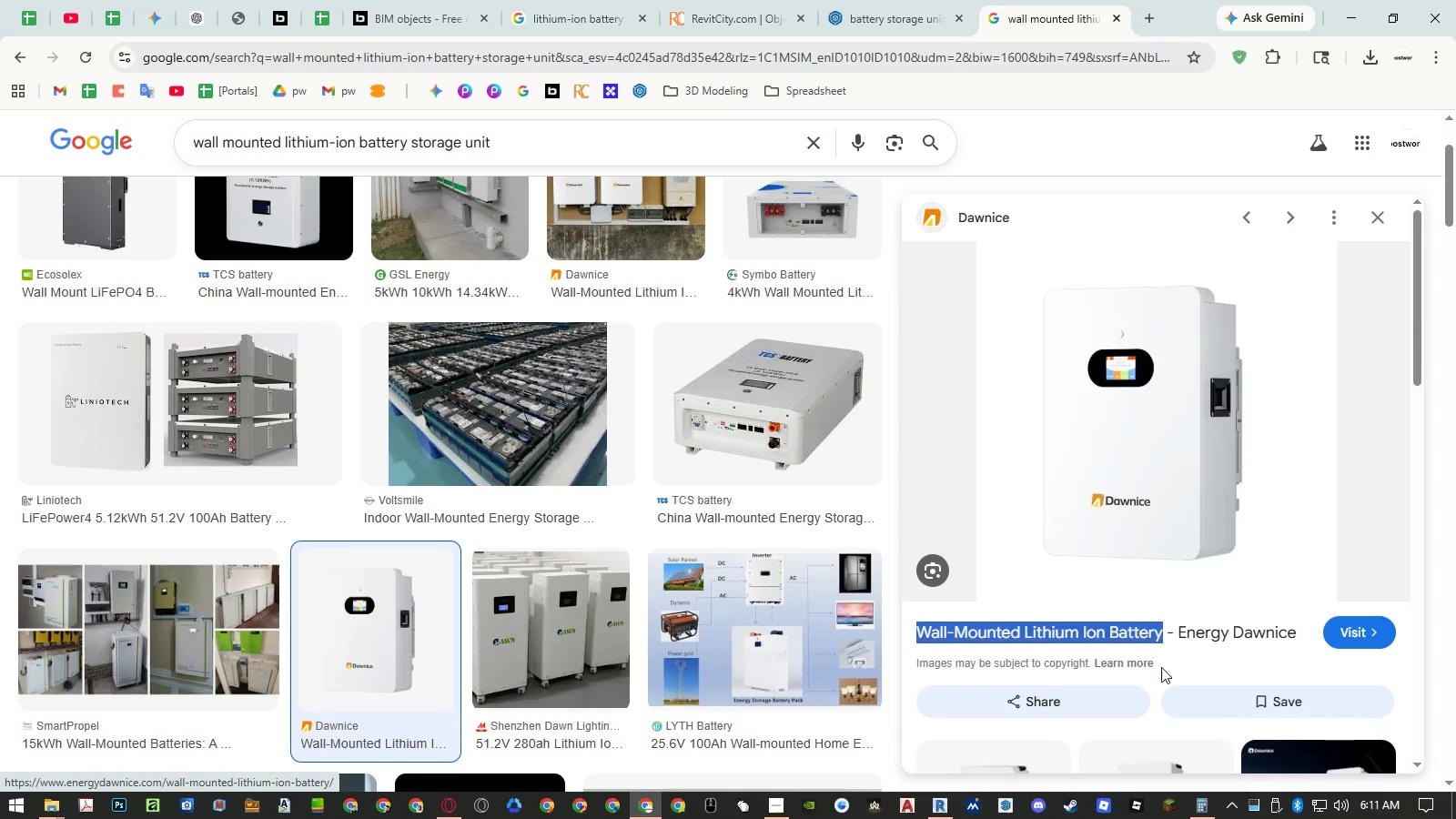 
key(Control+ControlLeft)
 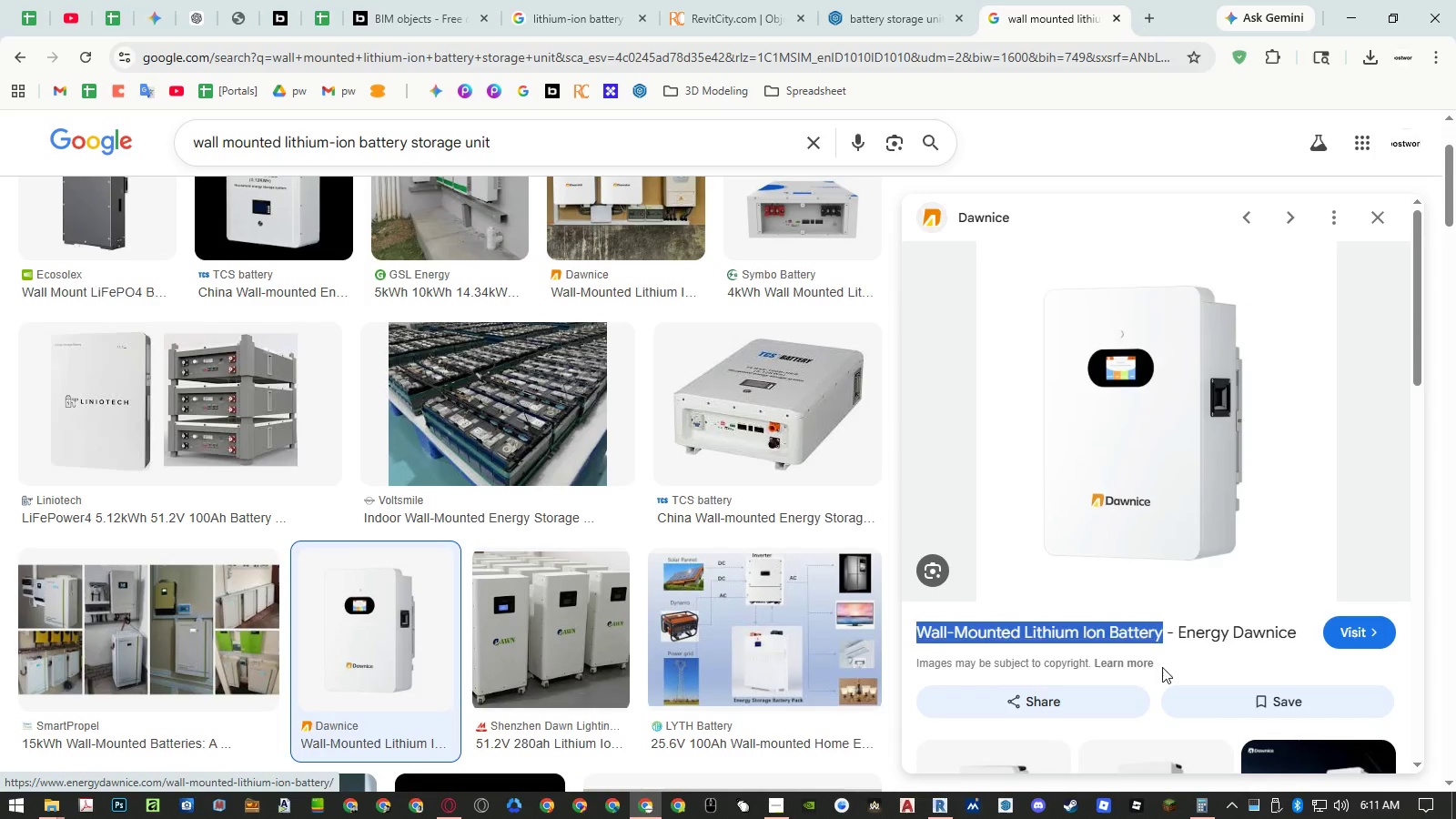 
key(Control+C)
 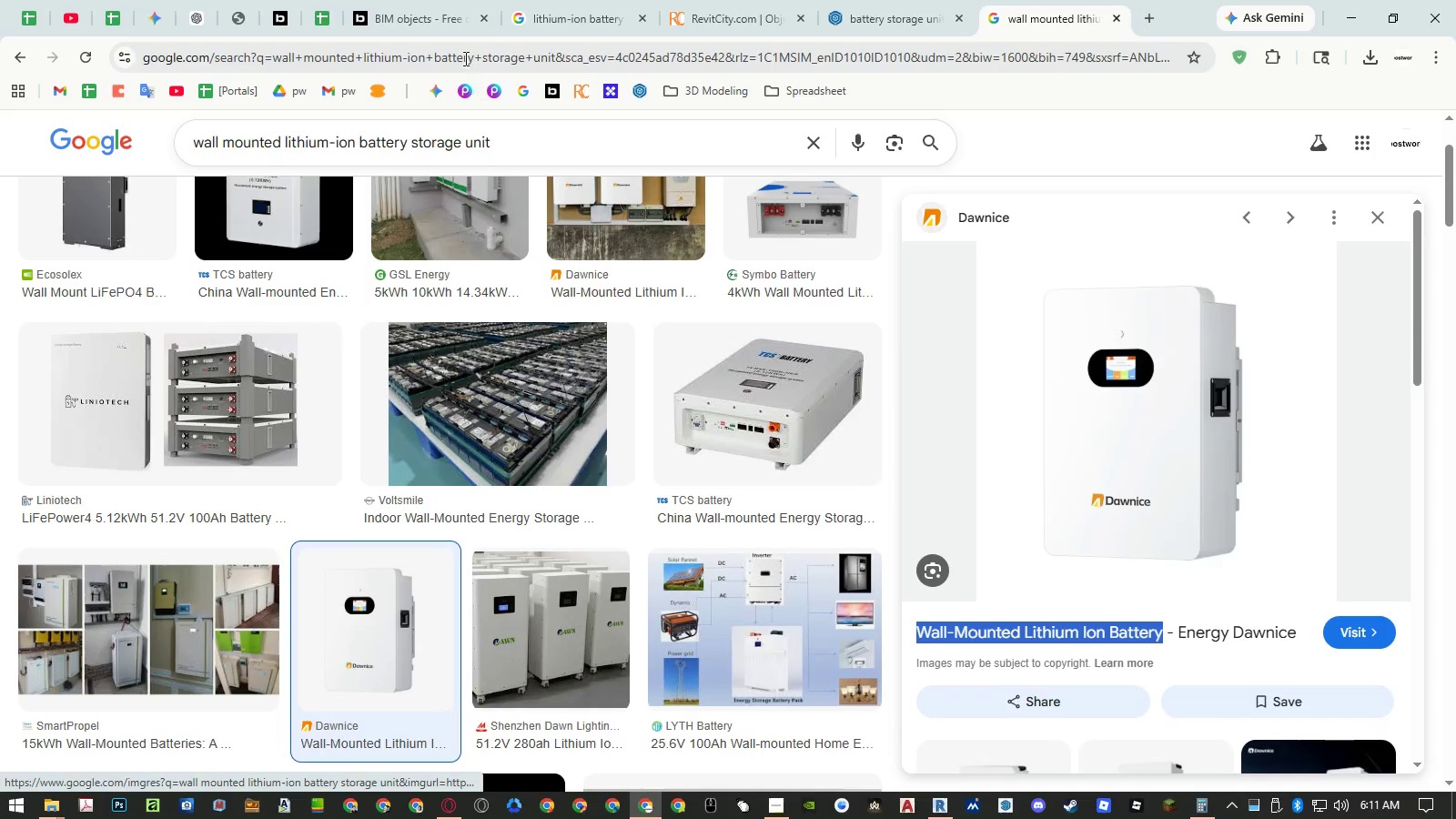 
left_click([448, 21])
 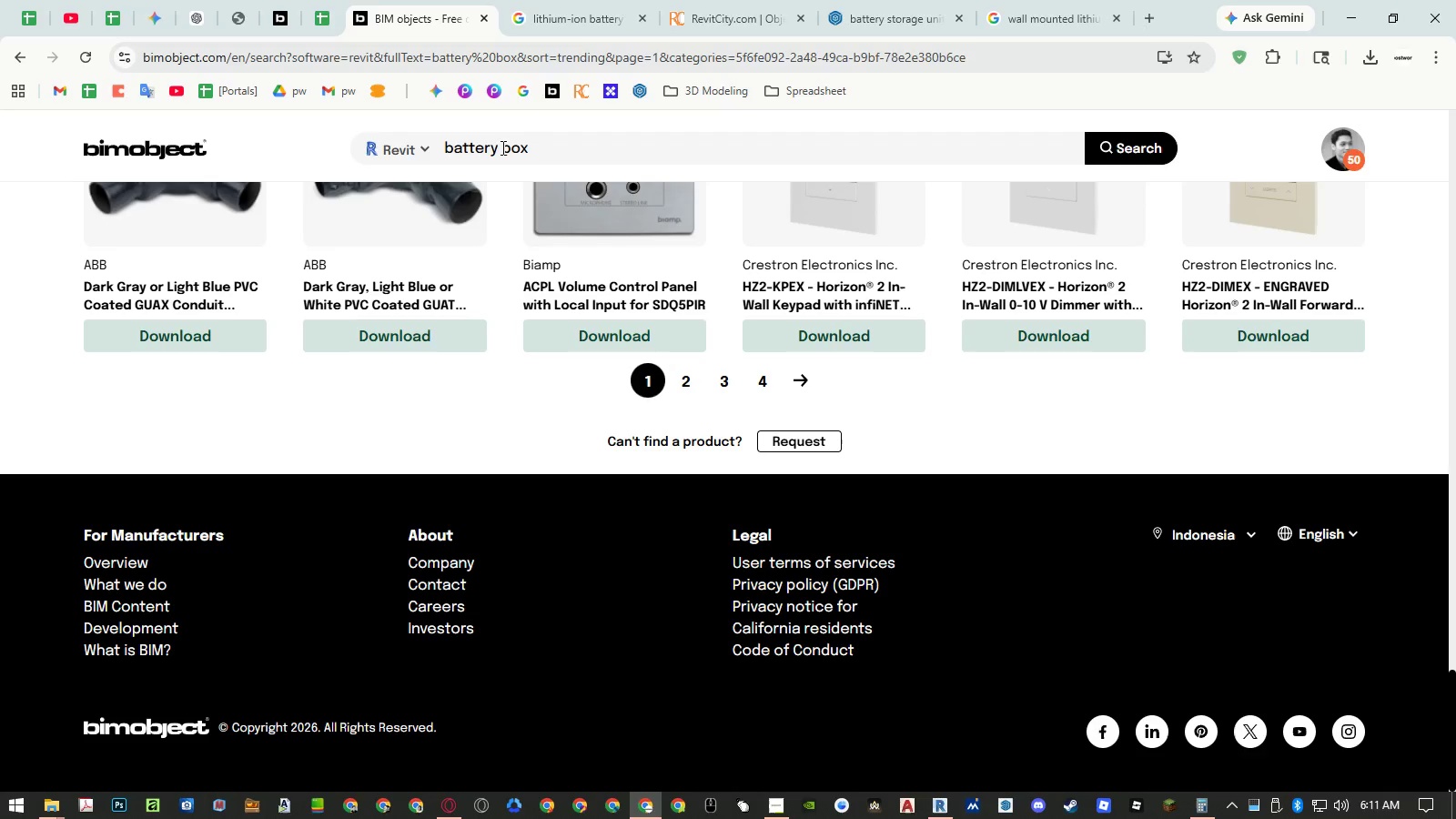 
double_click([502, 147])
 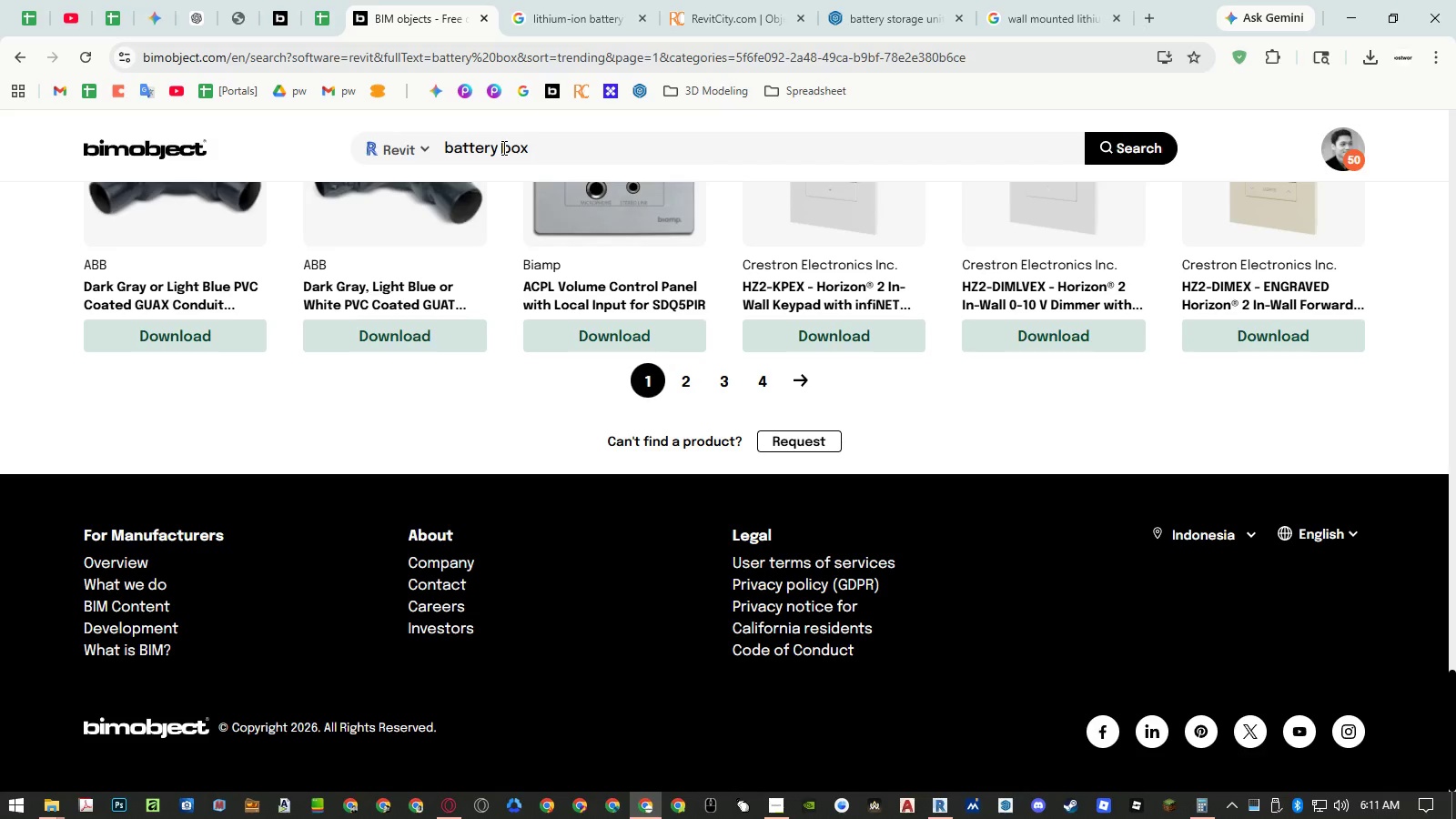 
triple_click([502, 147])
 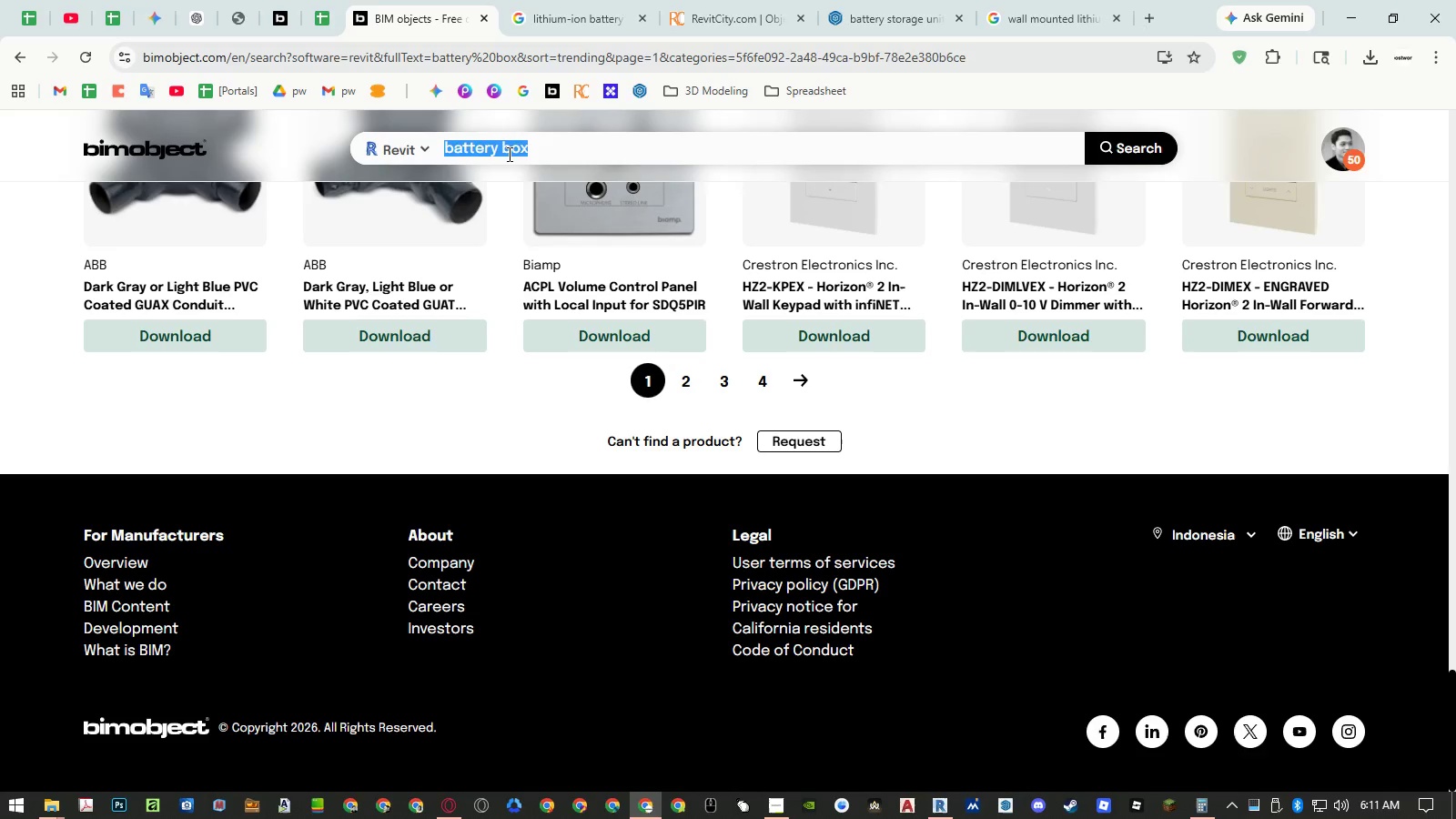 
key(Control+ControlLeft)
 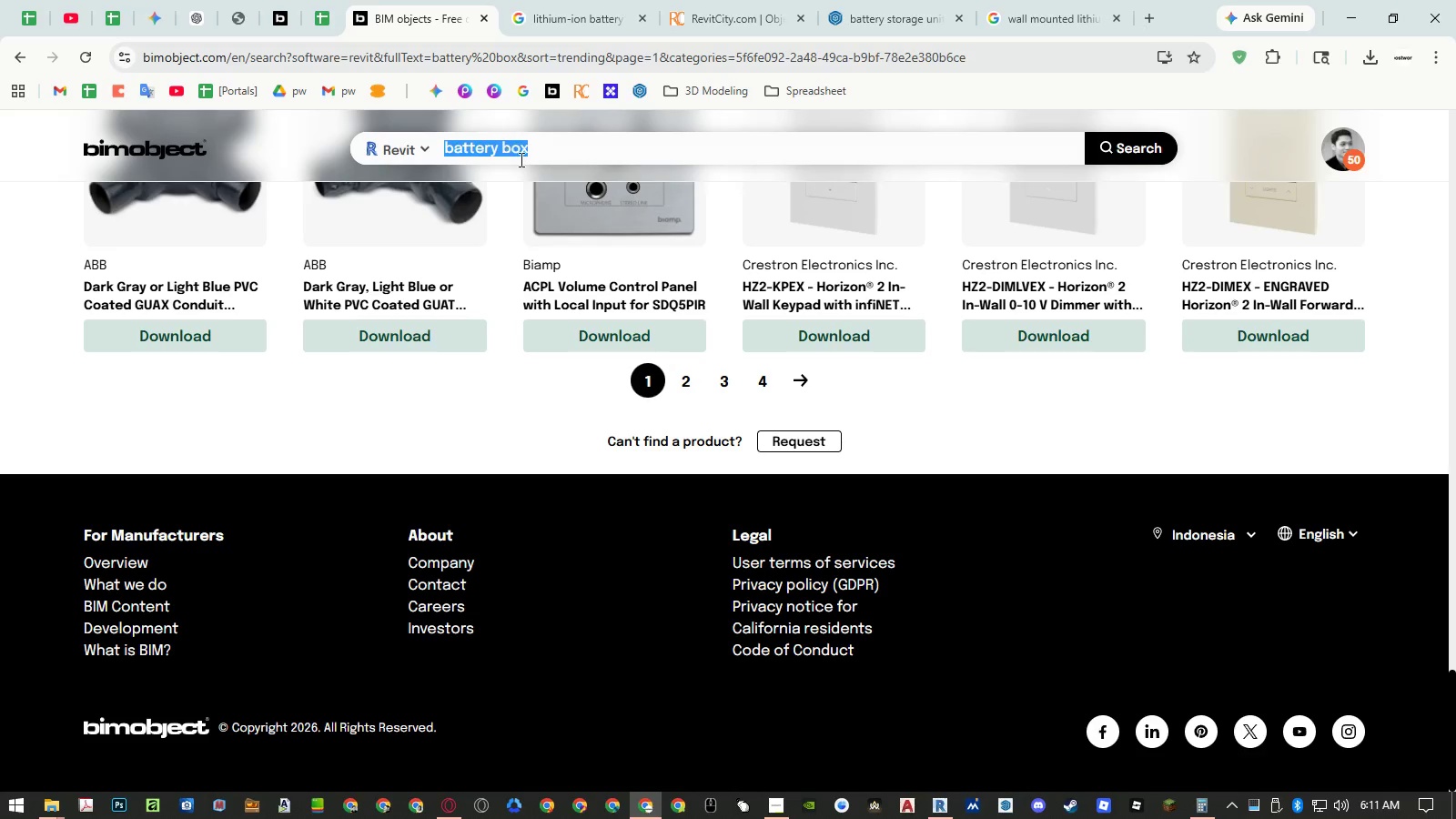 
key(Control+V)
 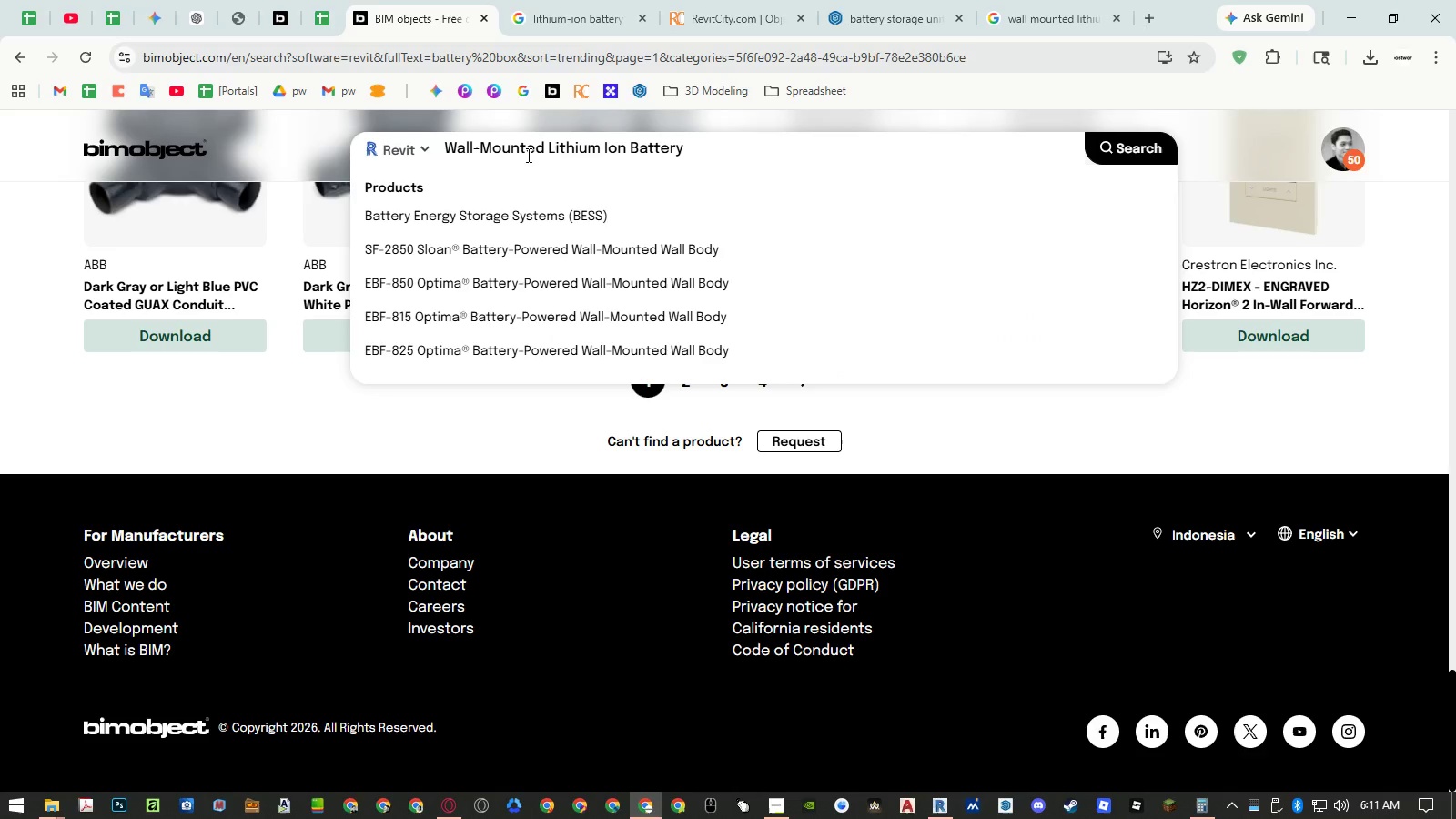 
left_click([572, 146])
 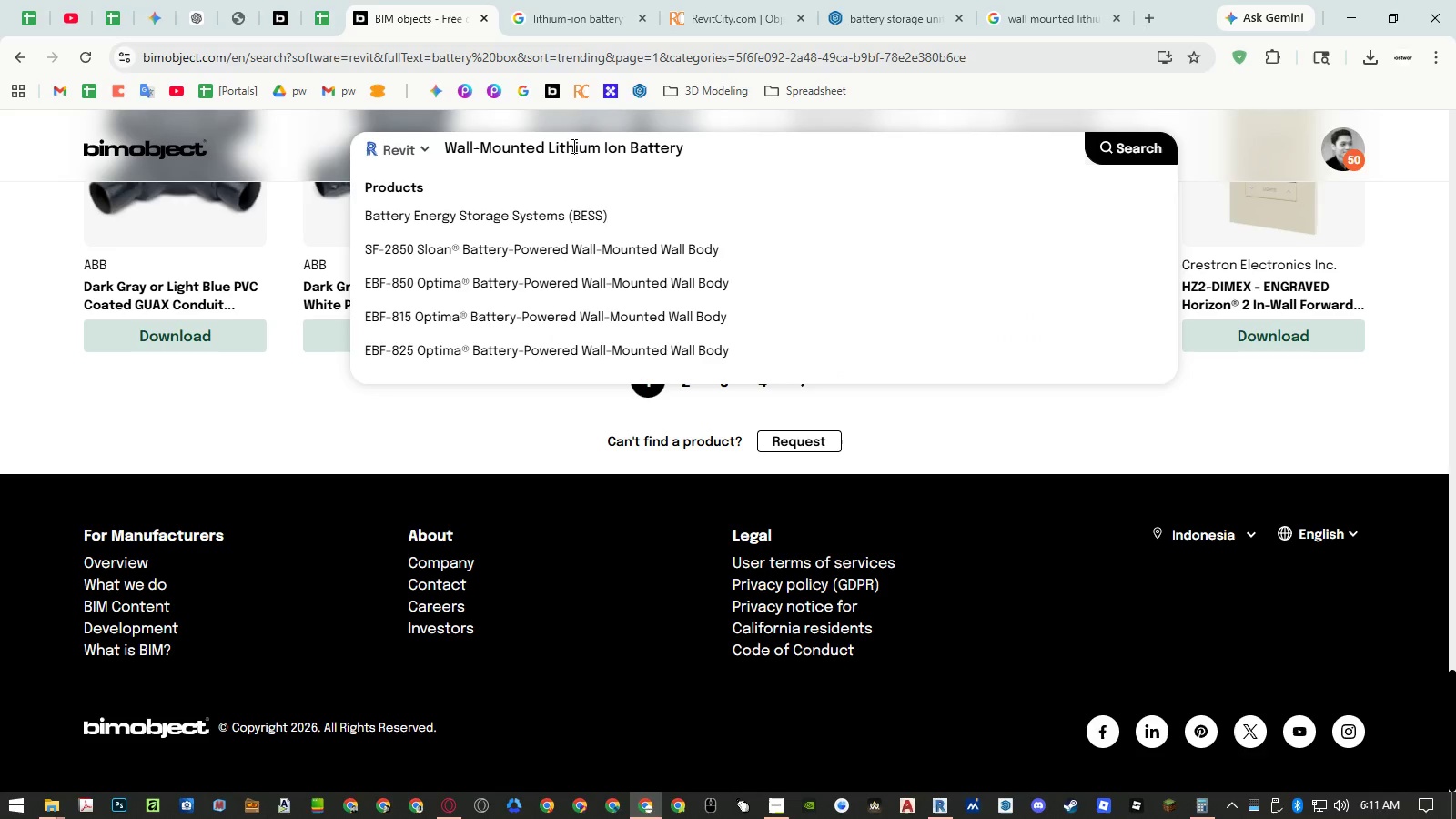 
left_click_drag(start_coordinate=[572, 146], to_coordinate=[612, 147])
 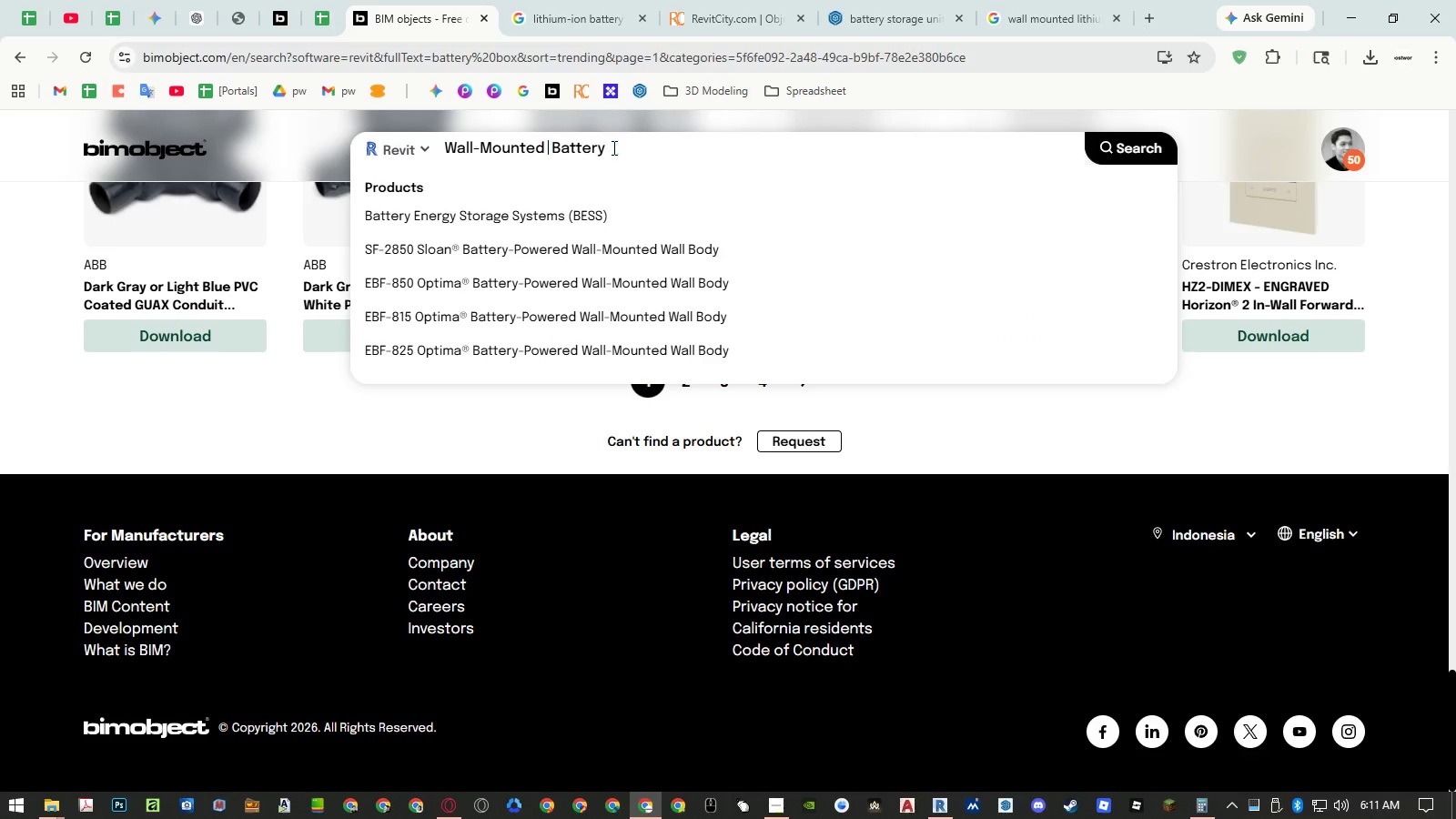 
key(Backspace)
 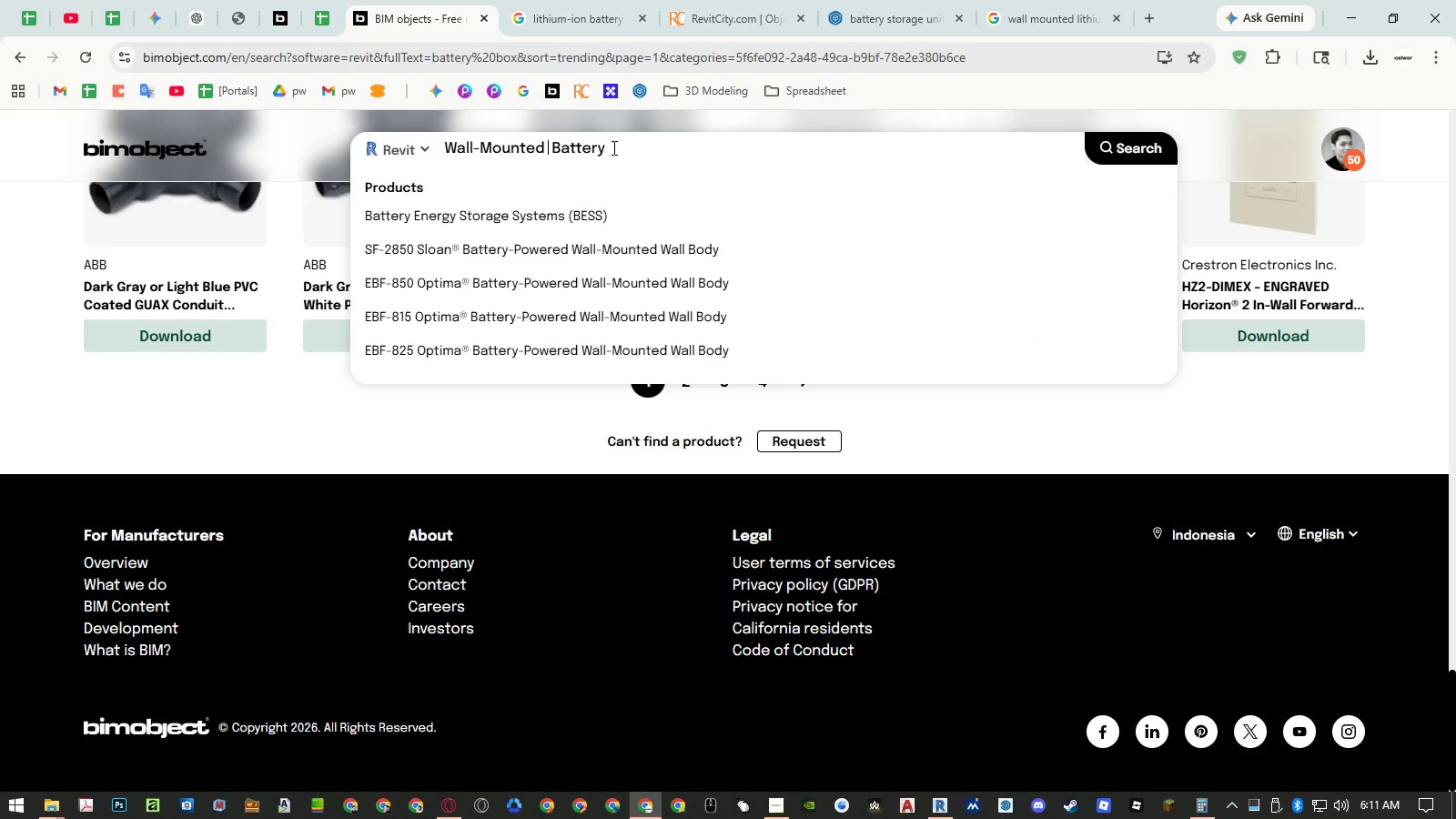 
key(Backspace)
 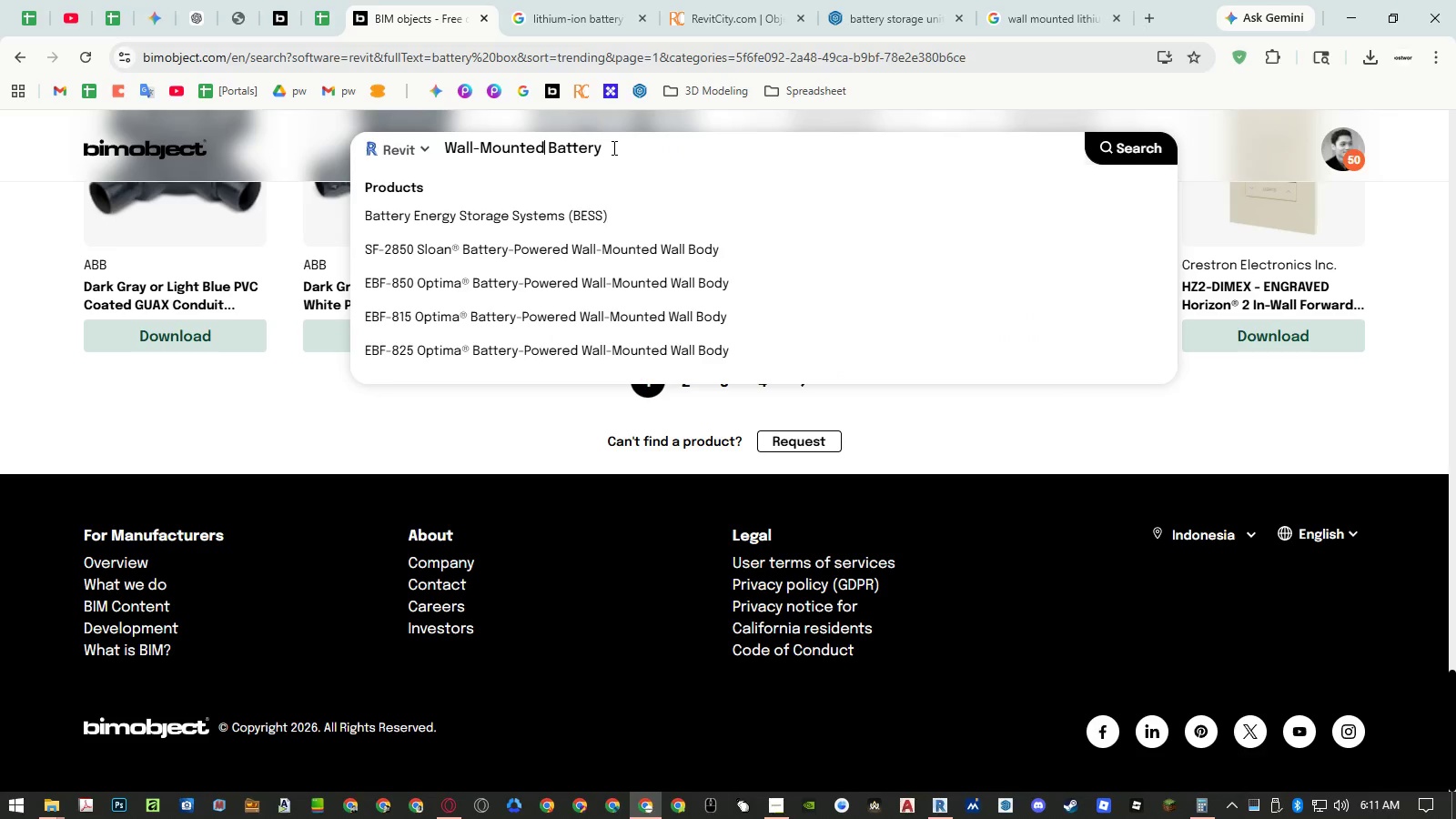 
key(Enter)
 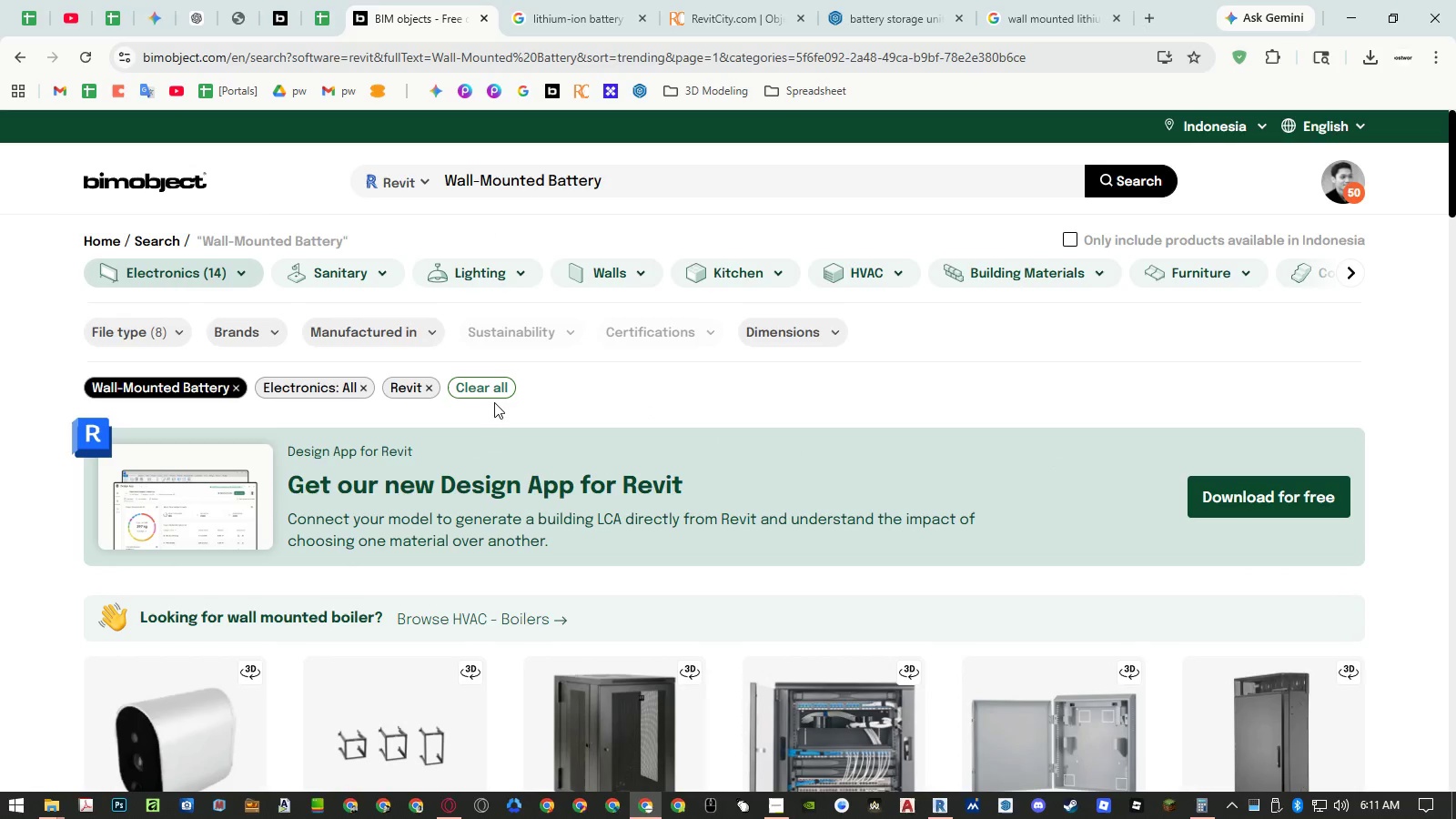 
wait(5.17)
 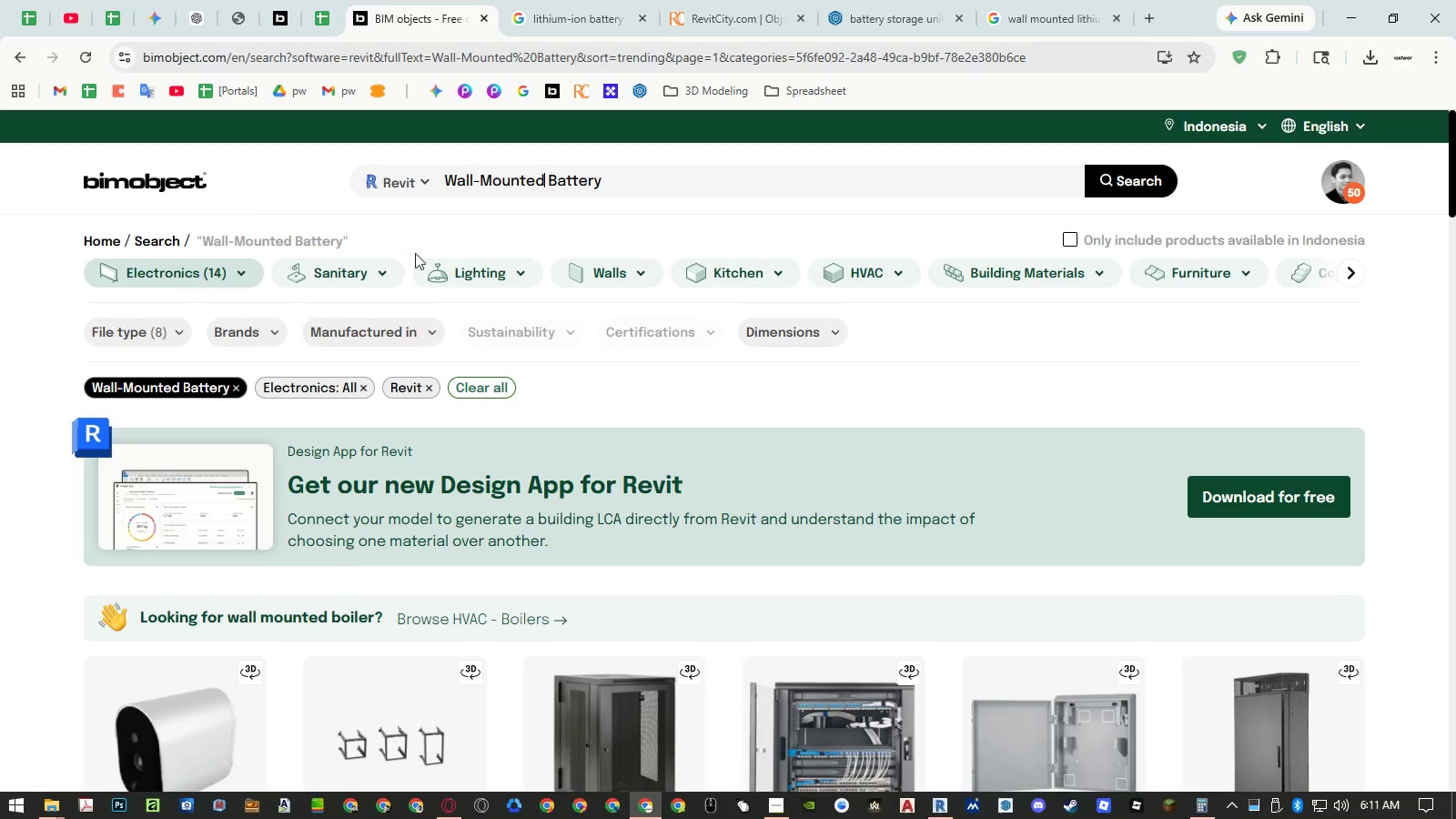 
scroll: coordinate [721, 428], scroll_direction: down, amount: 18.0
 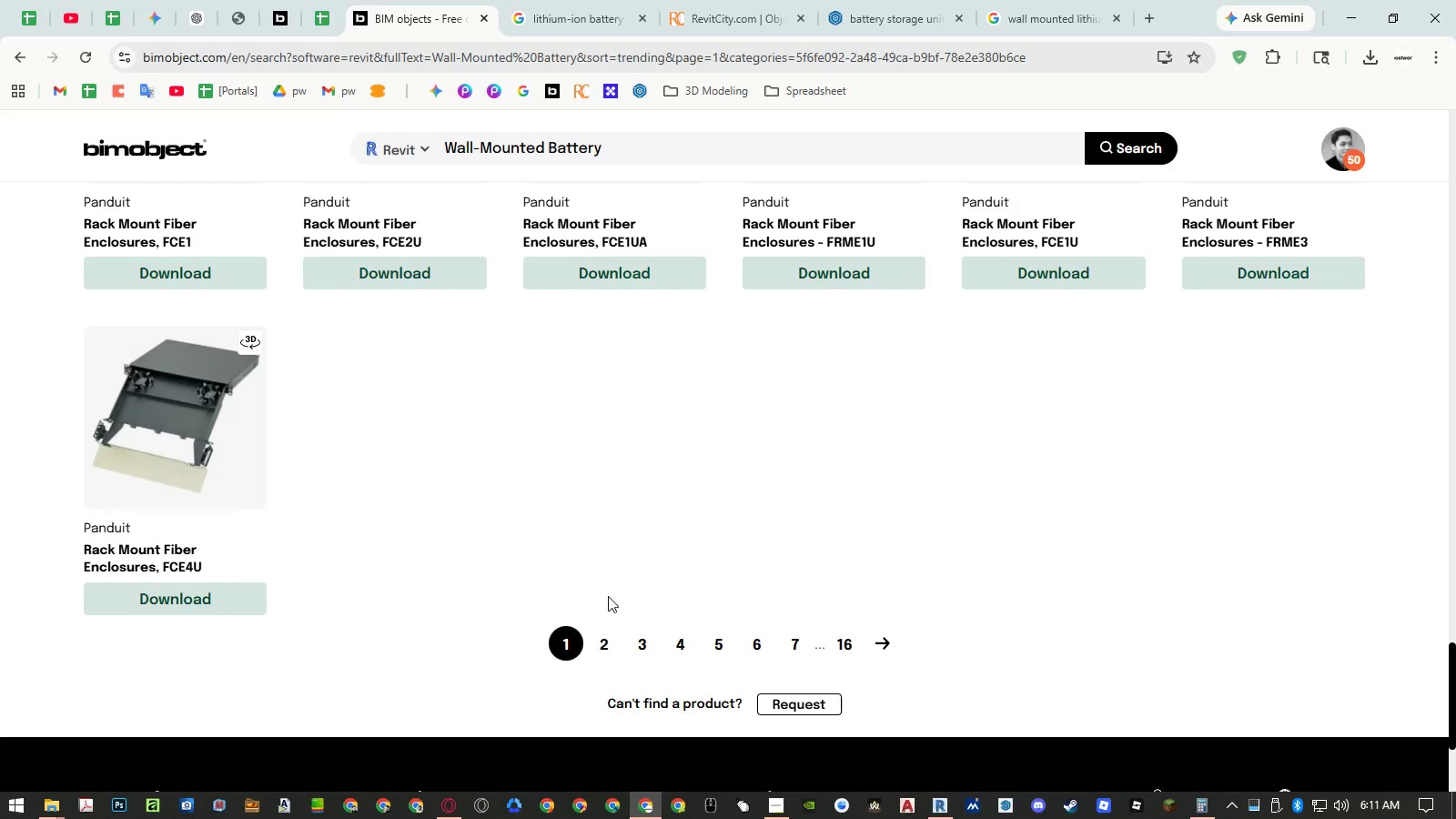 
left_click([599, 638])
 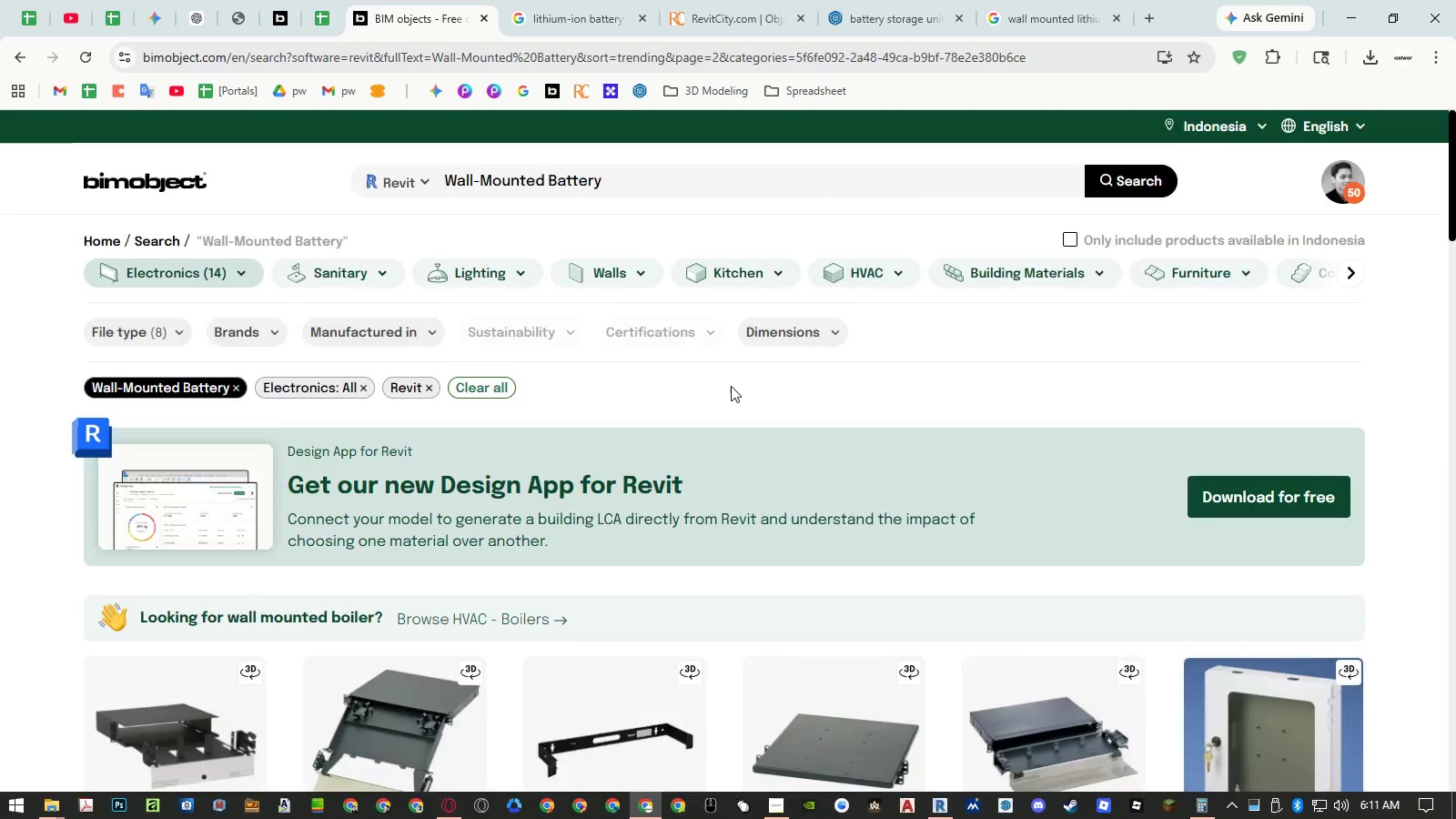 
scroll: coordinate [730, 379], scroll_direction: down, amount: 19.0
 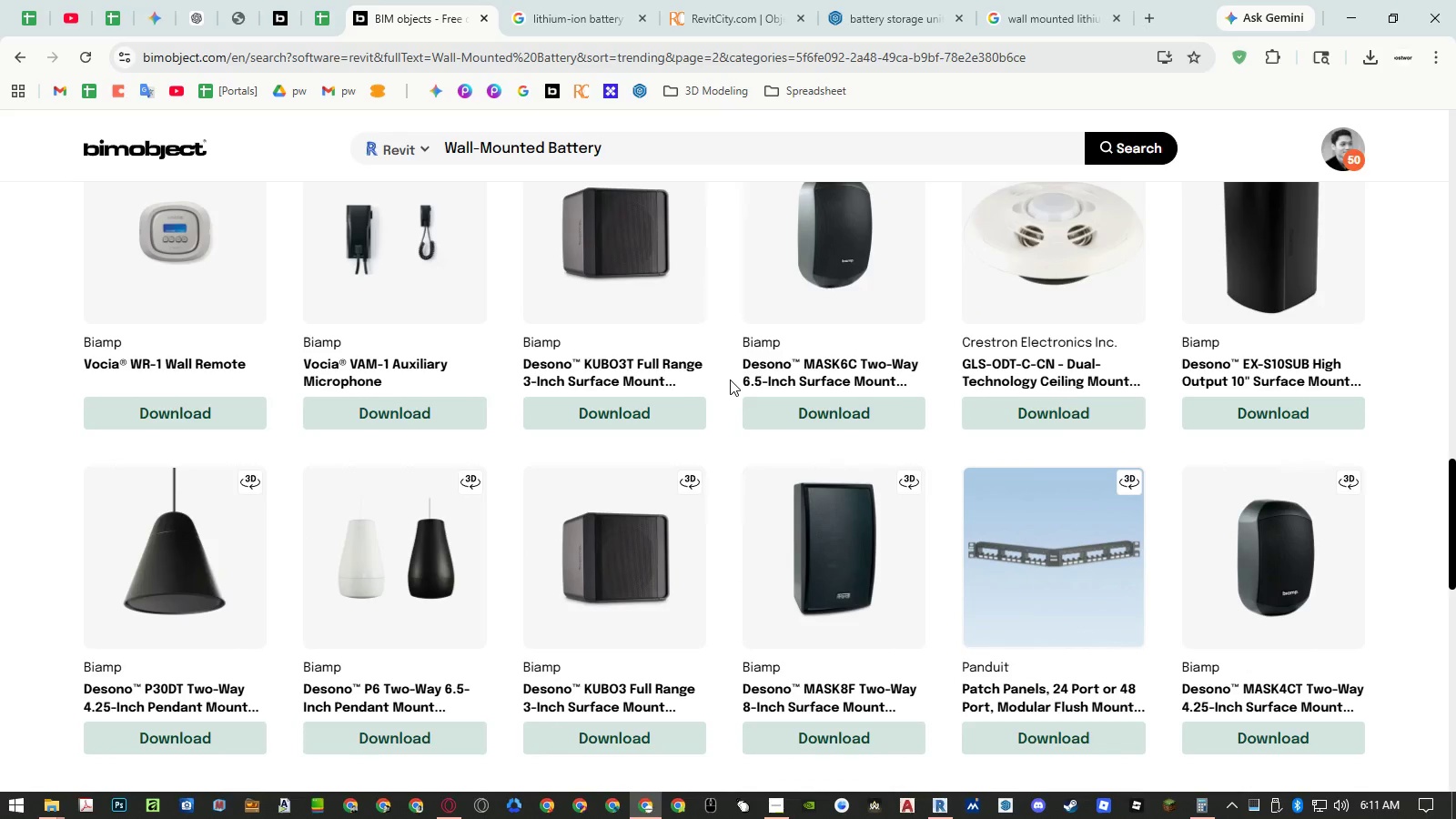 
scroll: coordinate [730, 379], scroll_direction: down, amount: 5.0
 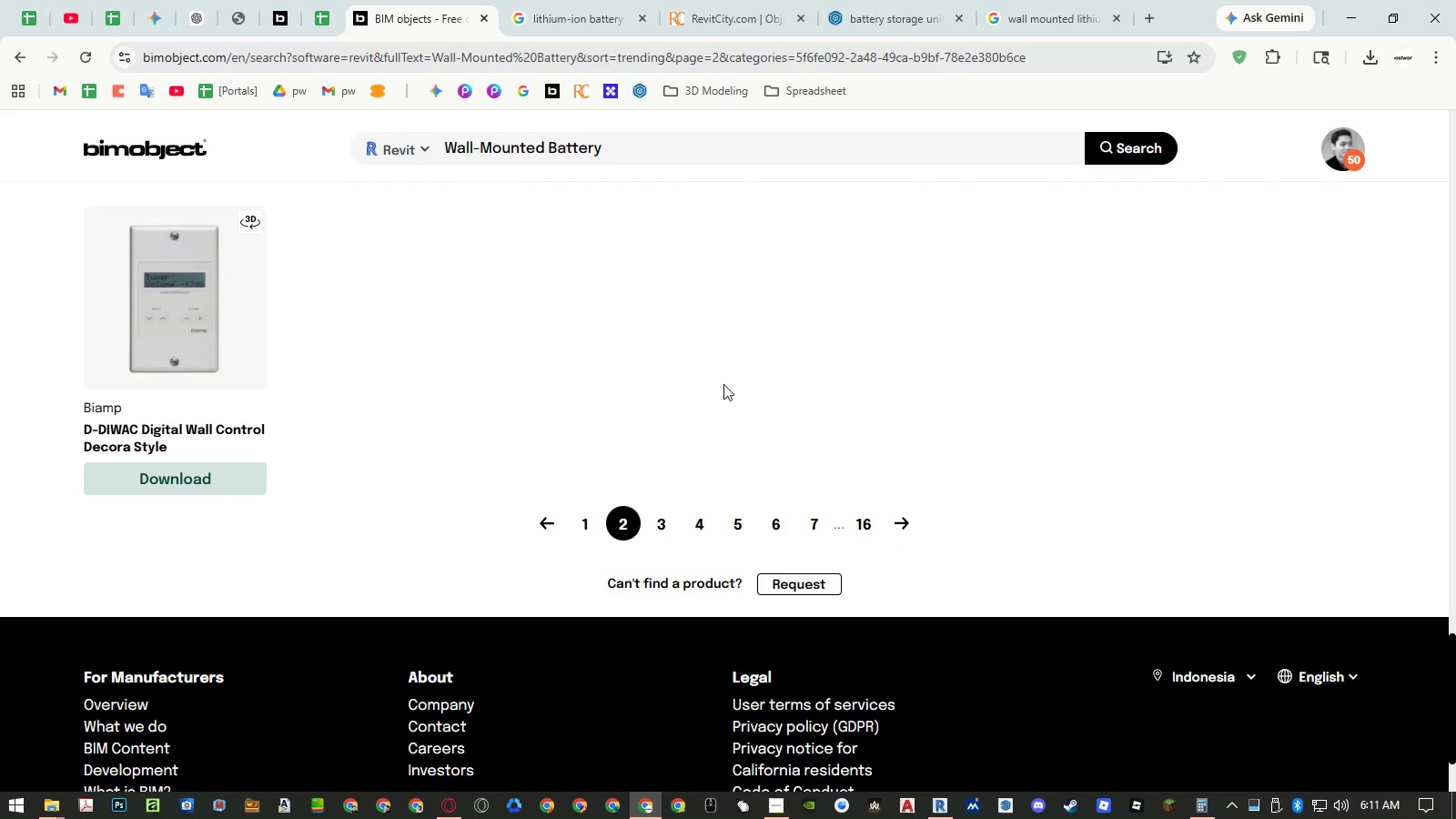 
scroll: coordinate [723, 384], scroll_direction: up, amount: 2.0
 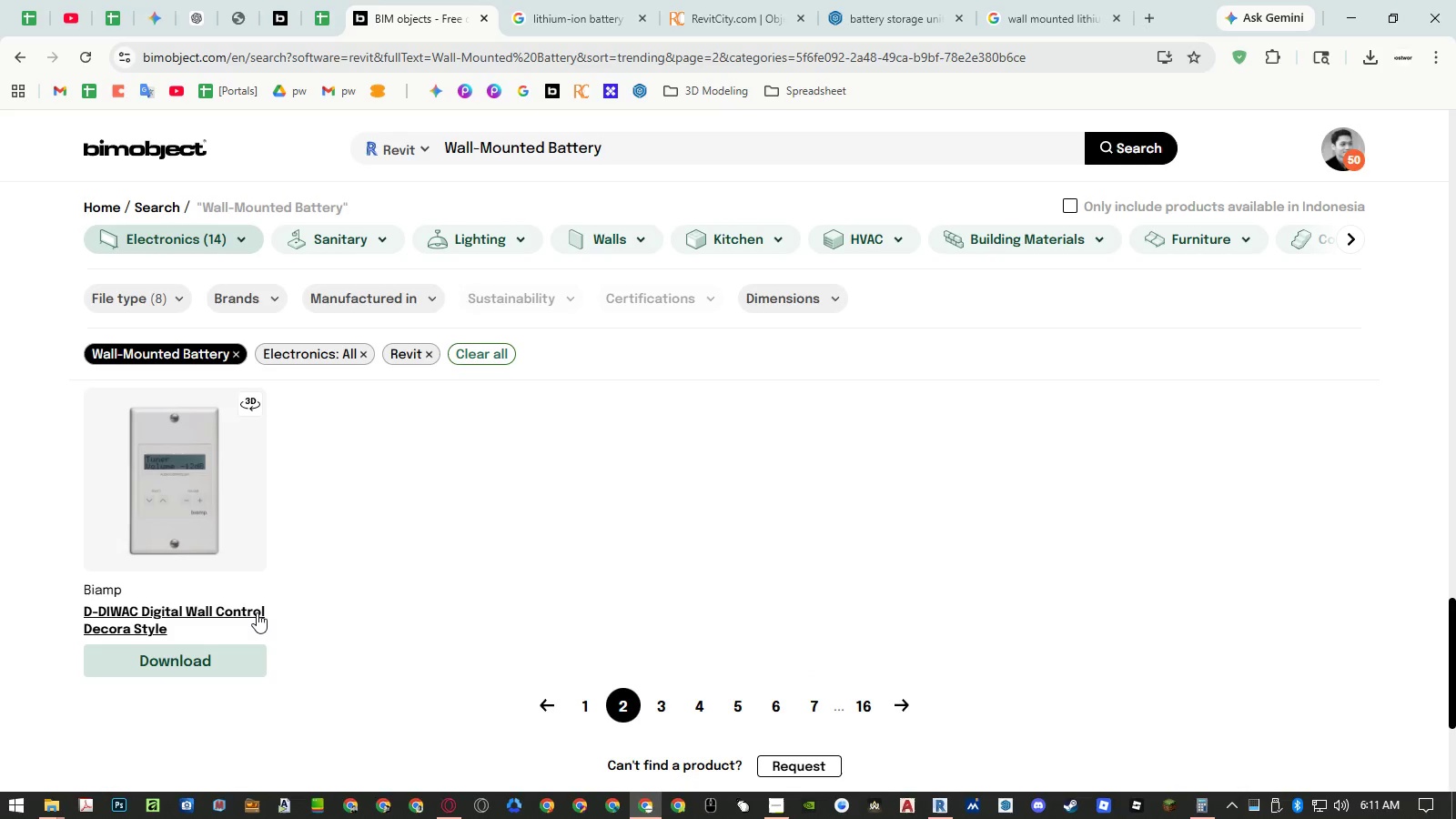 
middle_click([257, 612])
 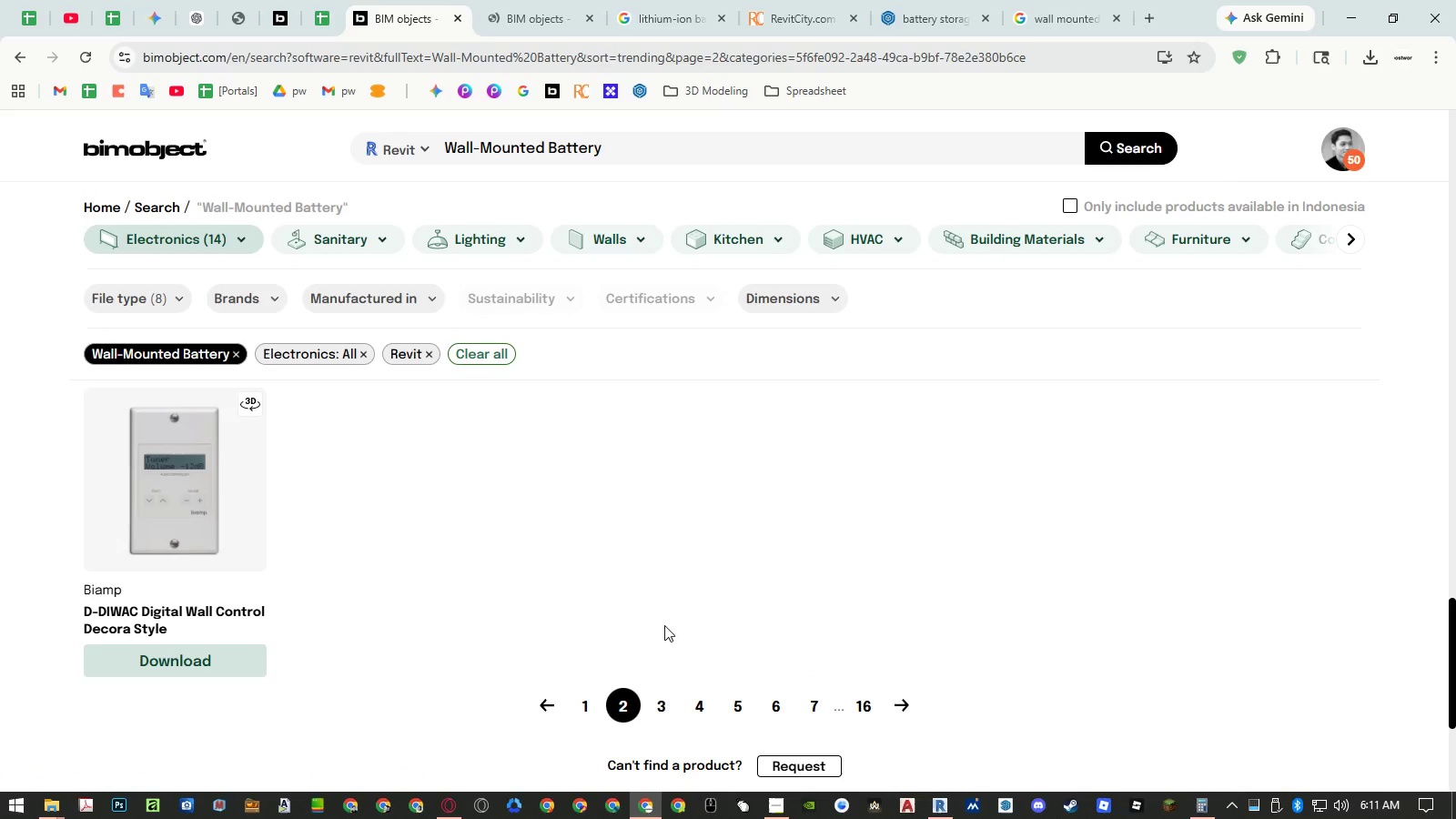 
left_click([662, 703])
 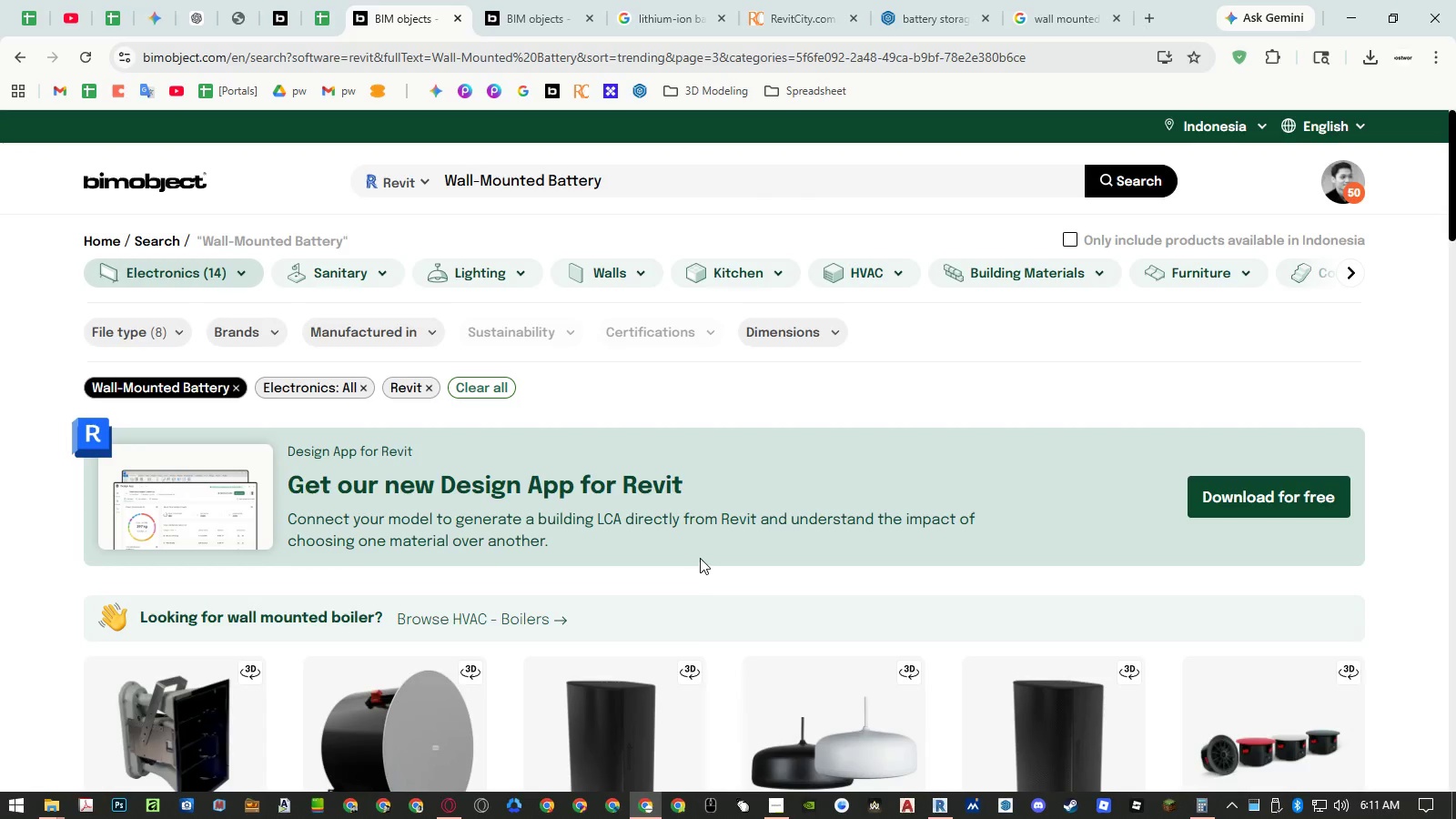 
scroll: coordinate [696, 528], scroll_direction: down, amount: 20.0
 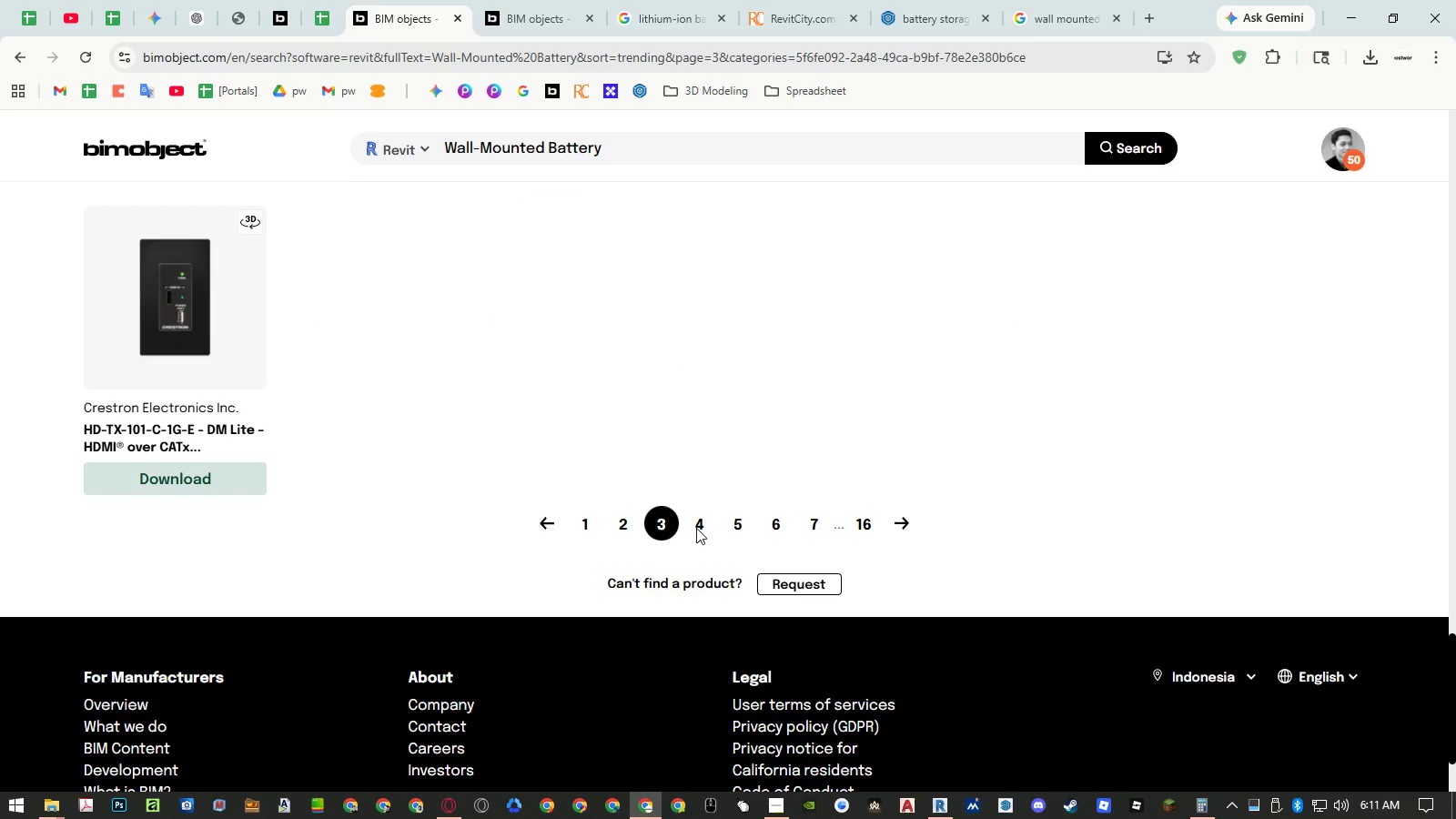 
left_click([696, 531])
 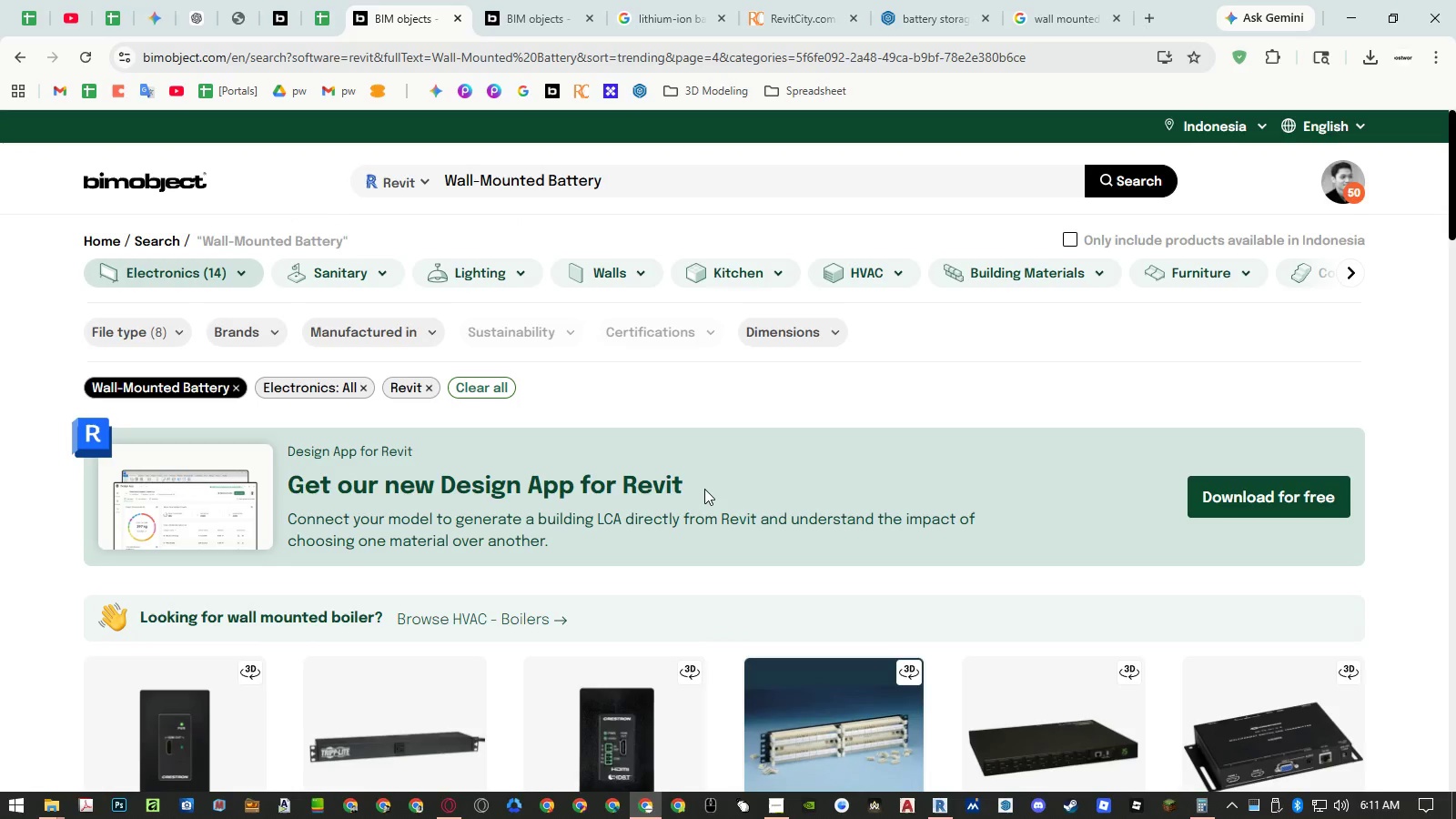 
scroll: coordinate [704, 486], scroll_direction: down, amount: 17.0
 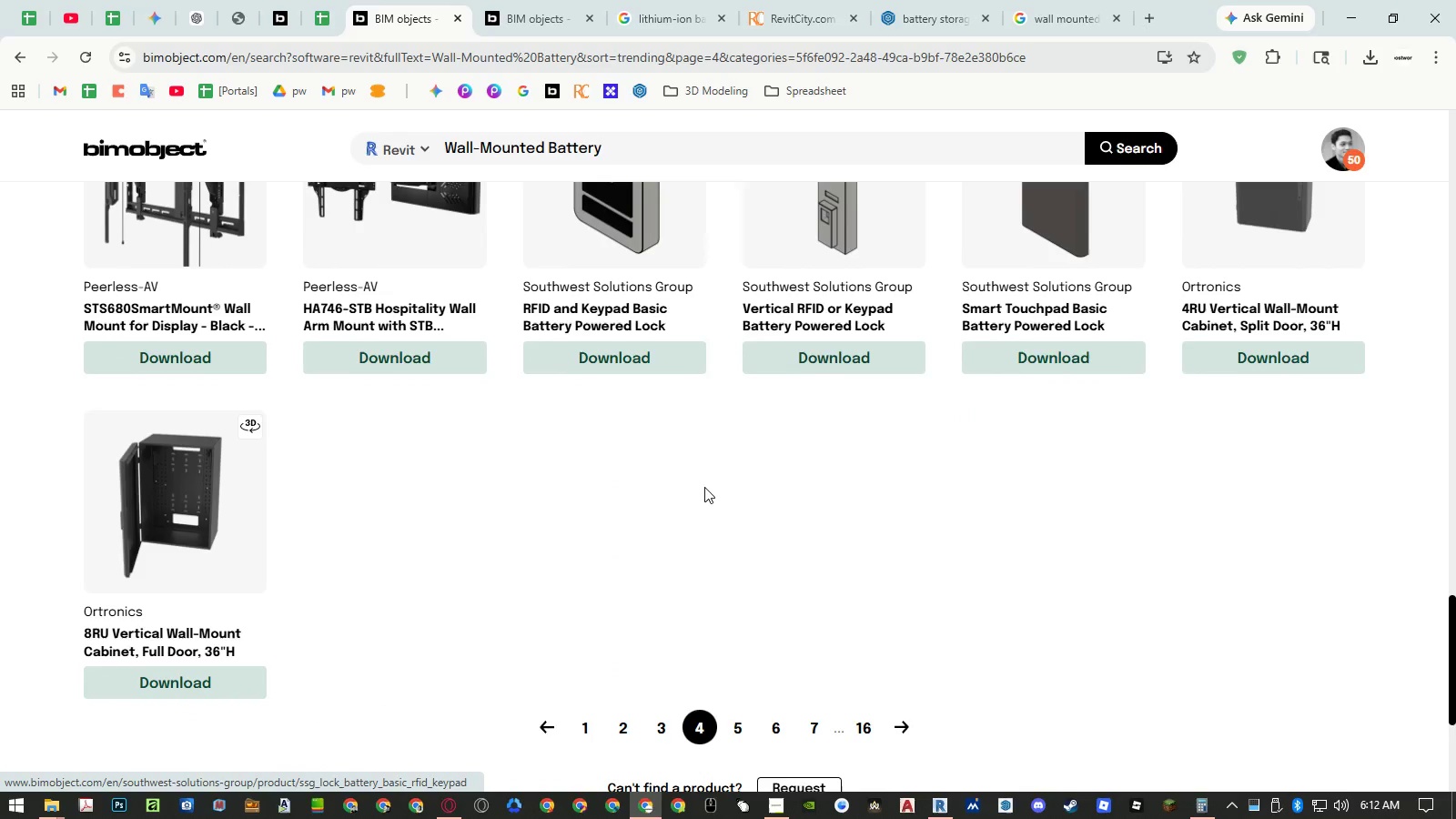 
scroll: coordinate [703, 492], scroll_direction: up, amount: 3.0
 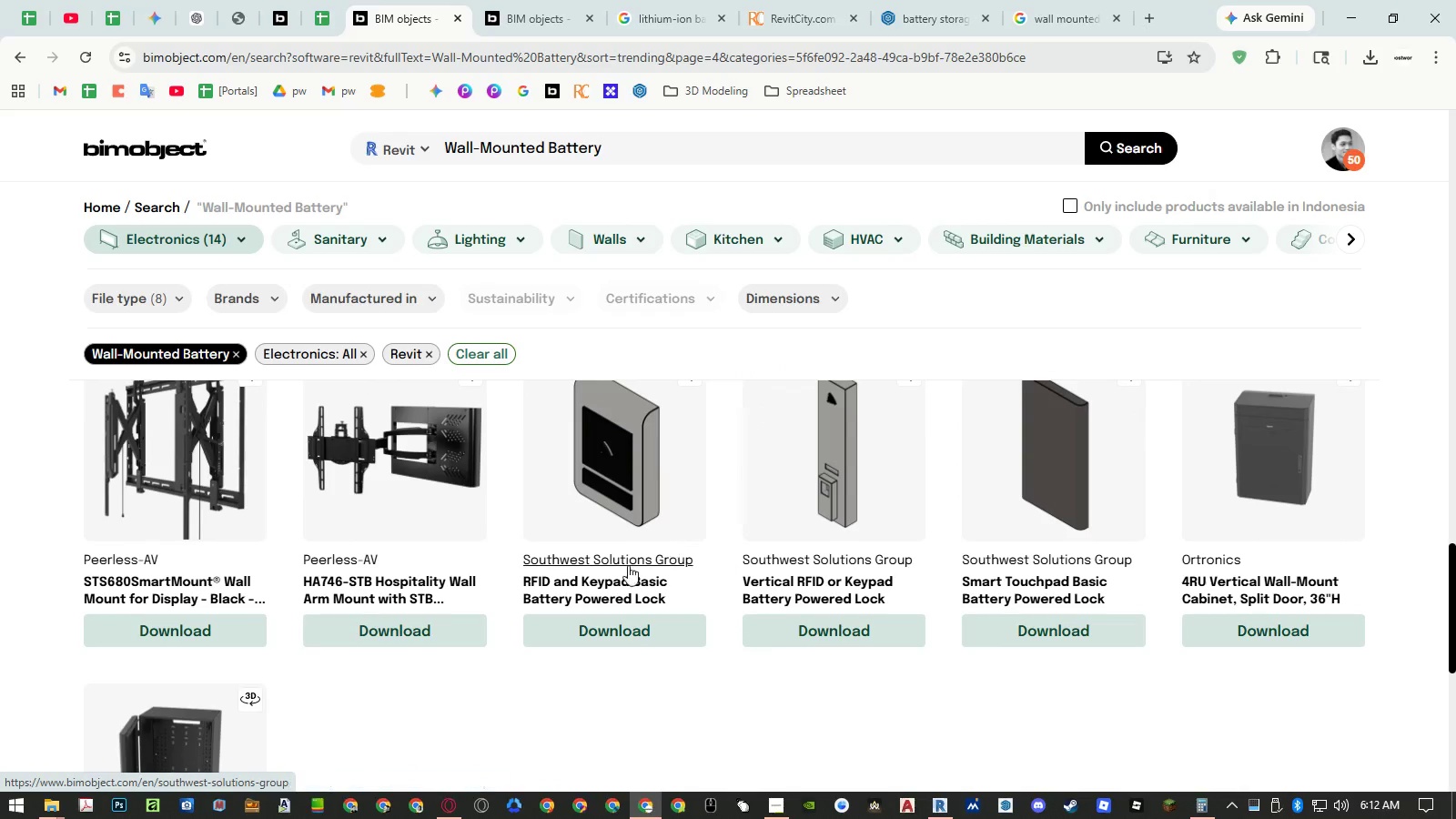 
middle_click([607, 581])
 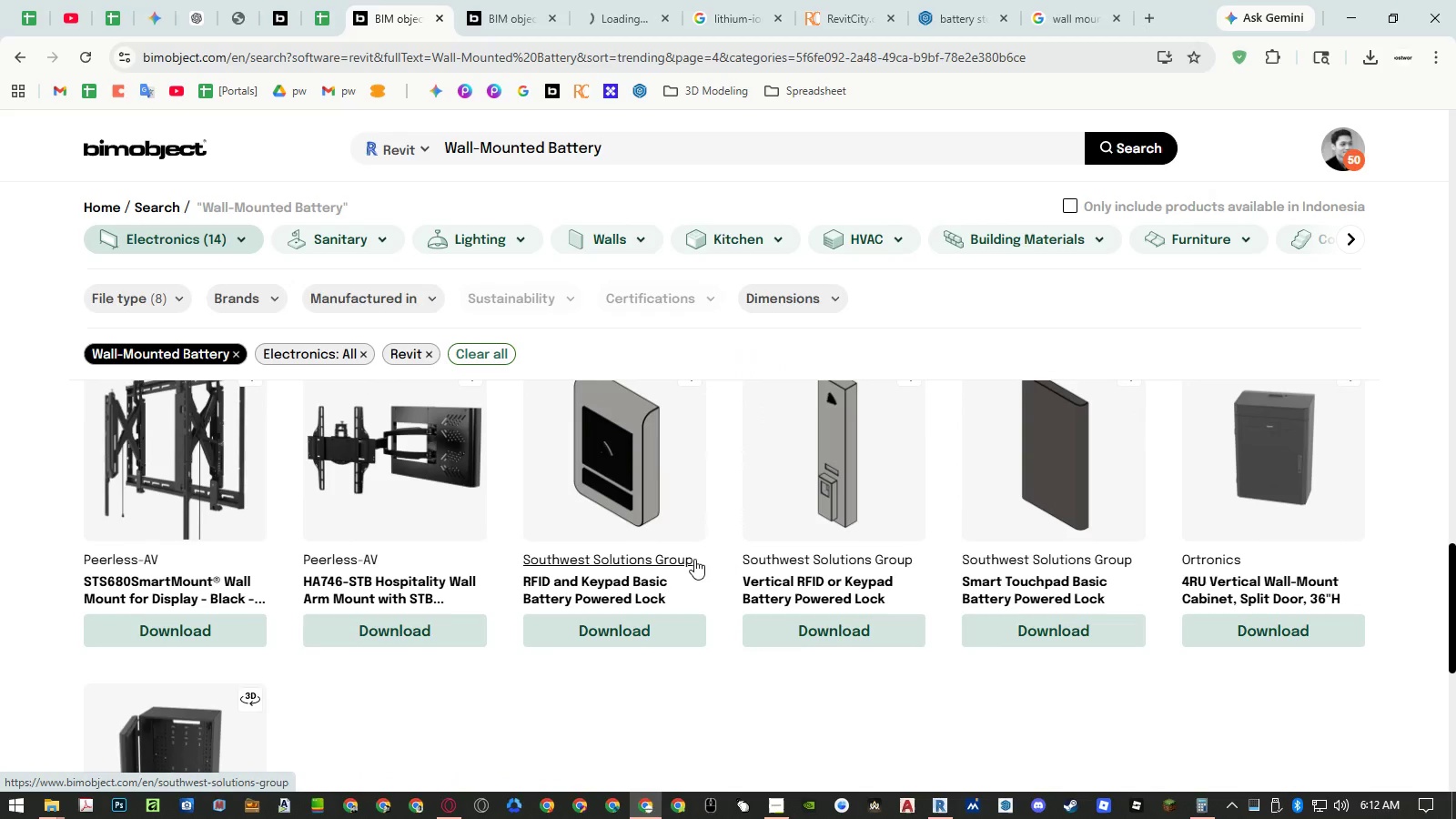 
scroll: coordinate [695, 558], scroll_direction: down, amount: 4.0
 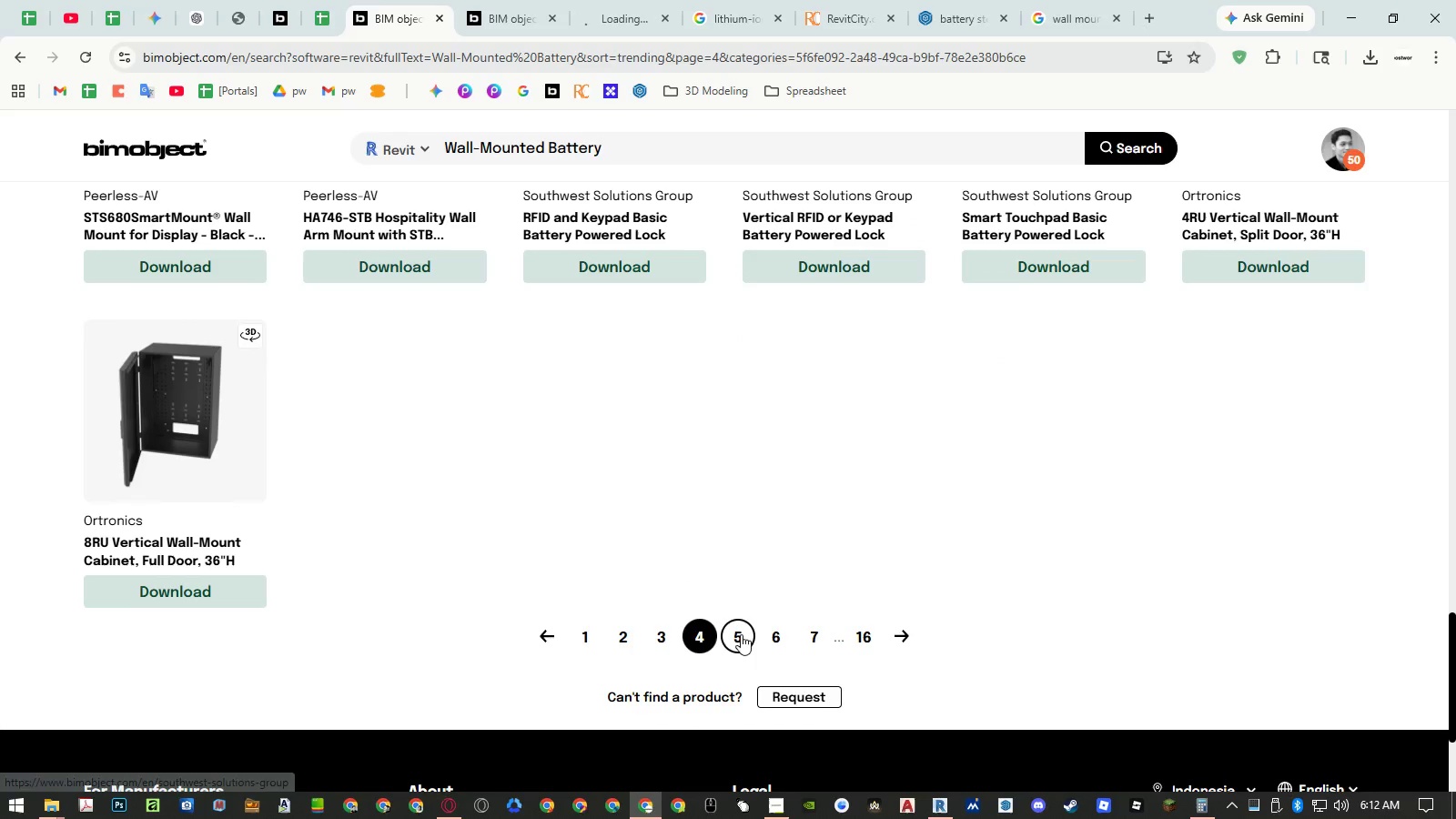 
left_click([743, 634])
 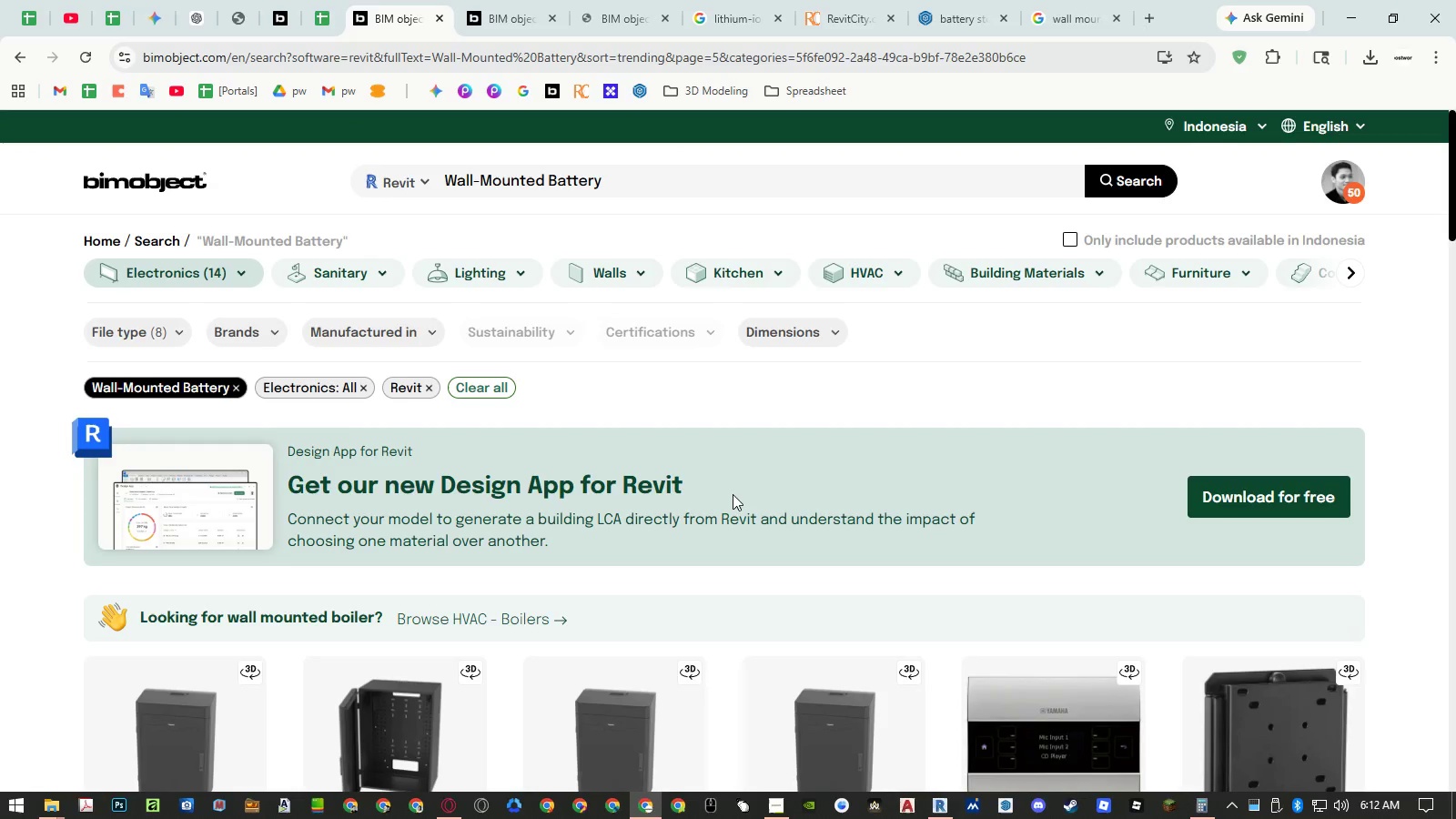 
scroll: coordinate [733, 489], scroll_direction: down, amount: 5.0
 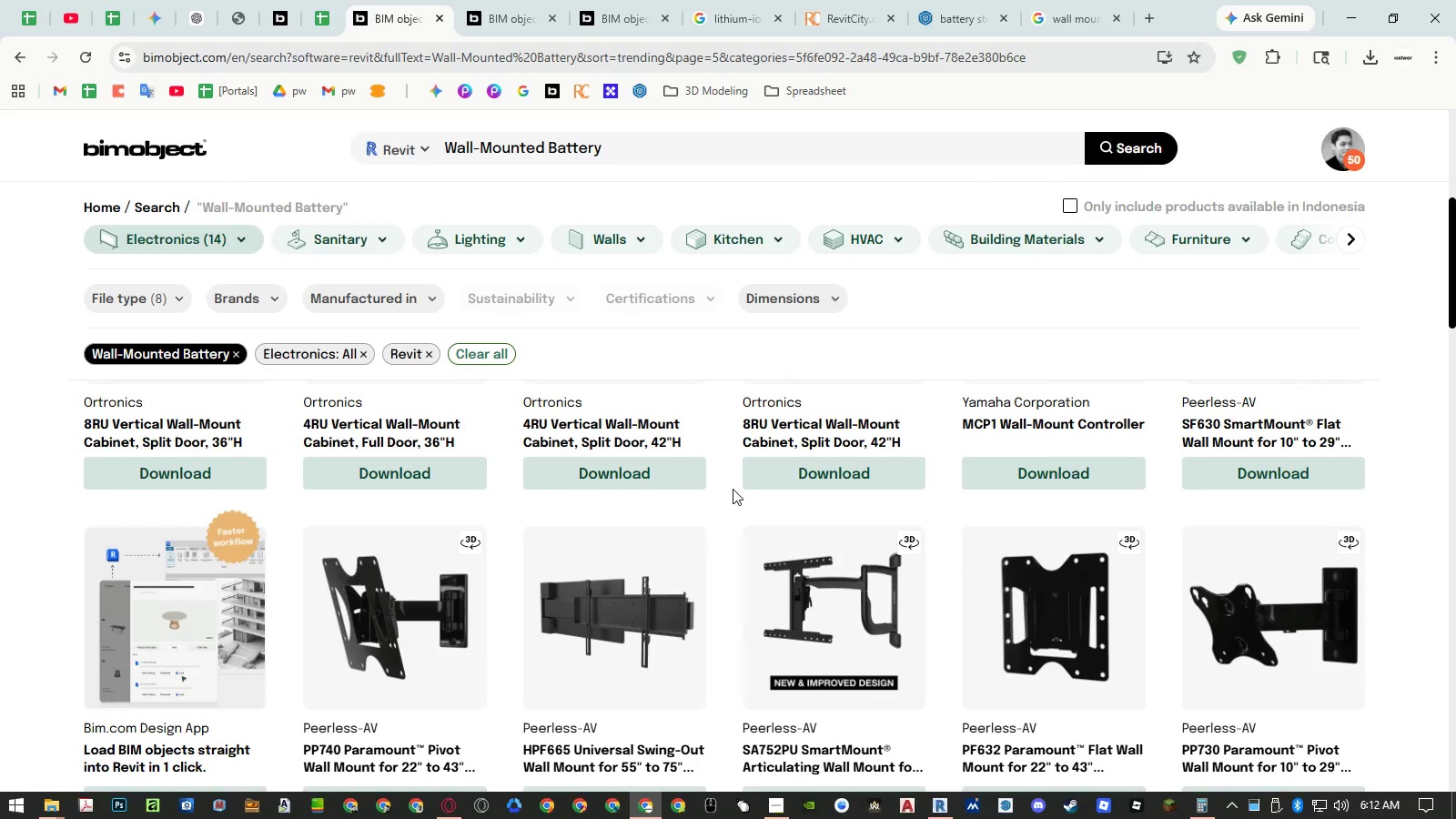 
scroll: coordinate [733, 489], scroll_direction: up, amount: 3.0
 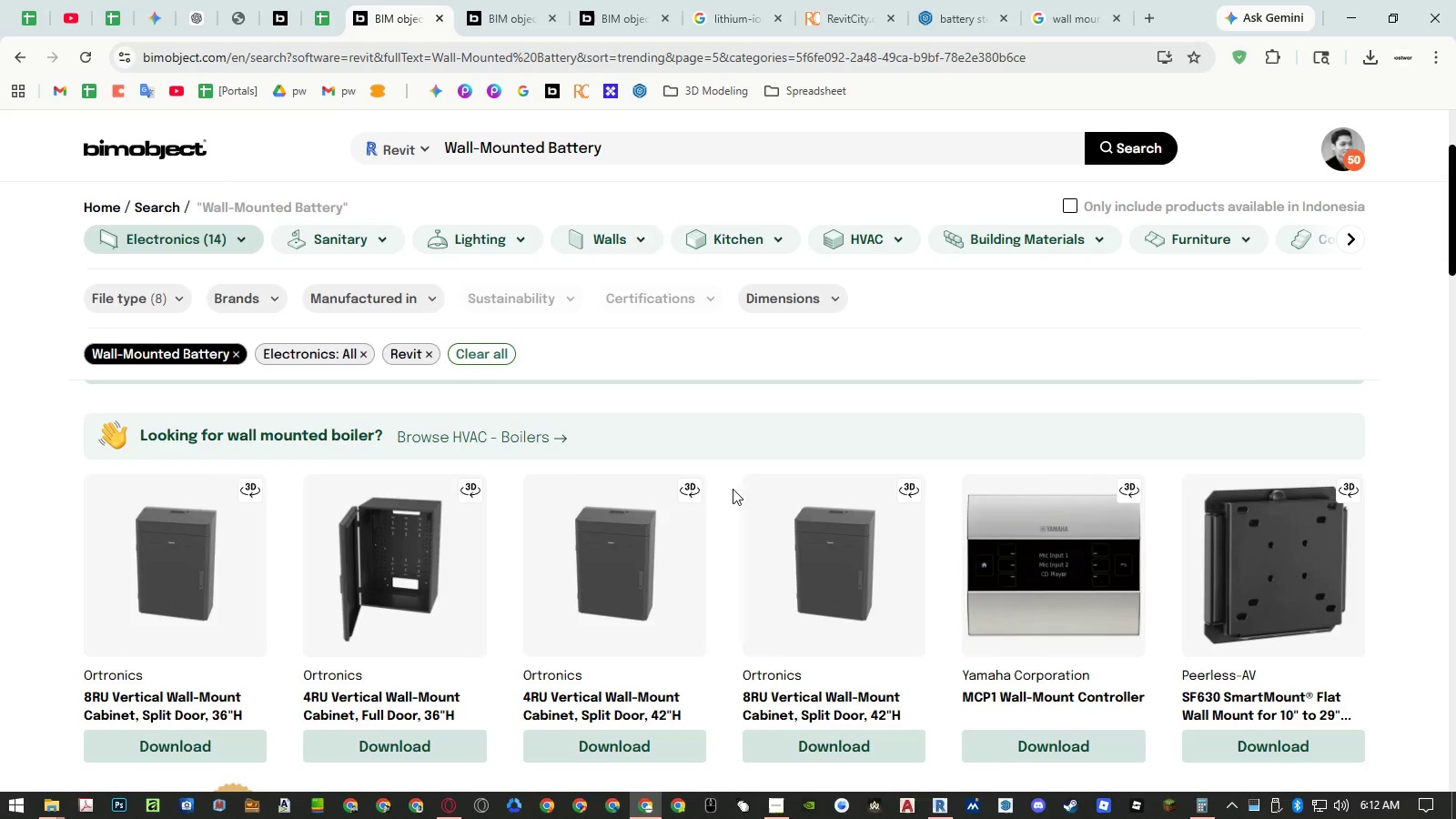 
scroll: coordinate [730, 488], scroll_direction: down, amount: 24.0
 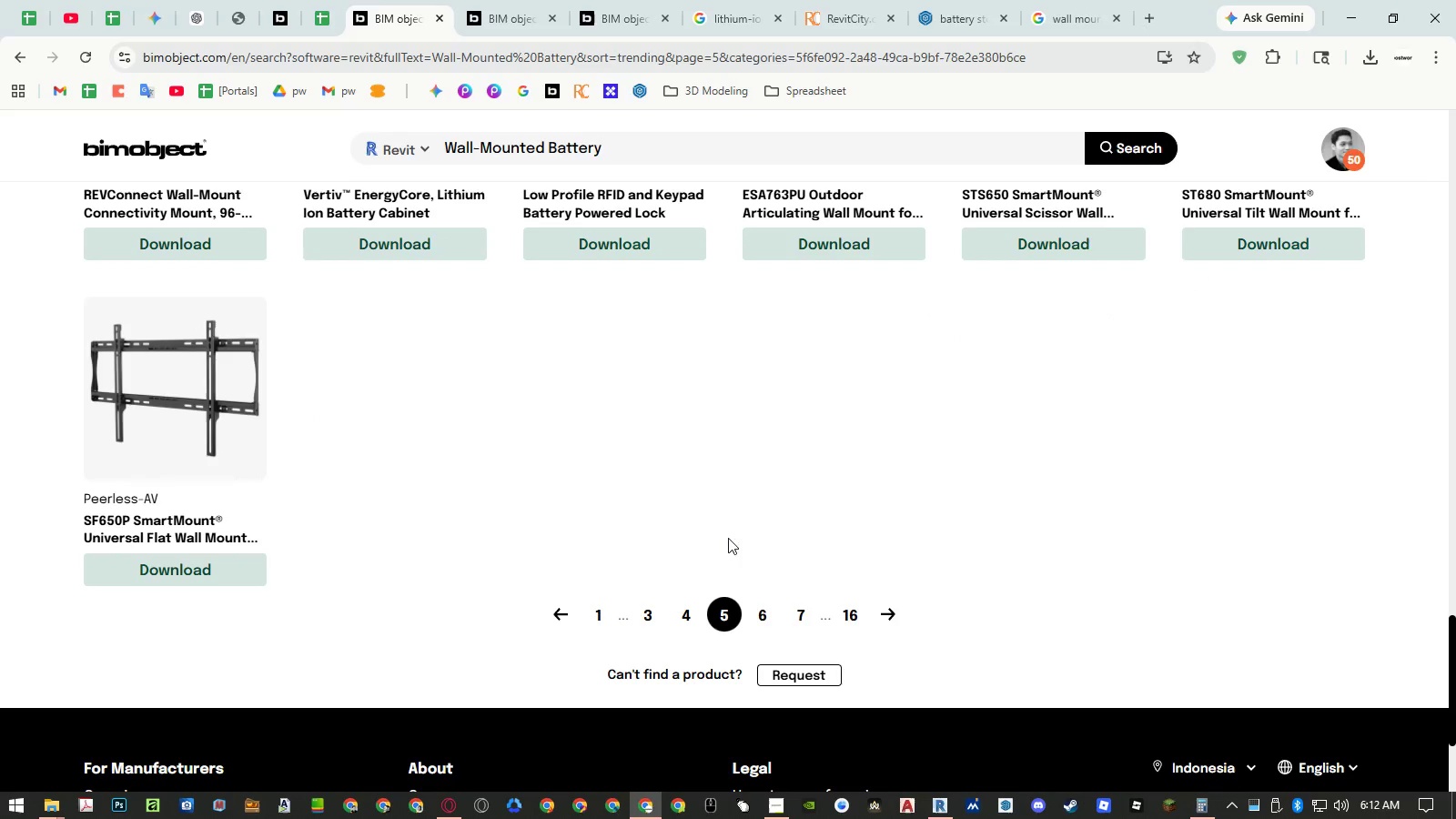 
left_click([756, 607])
 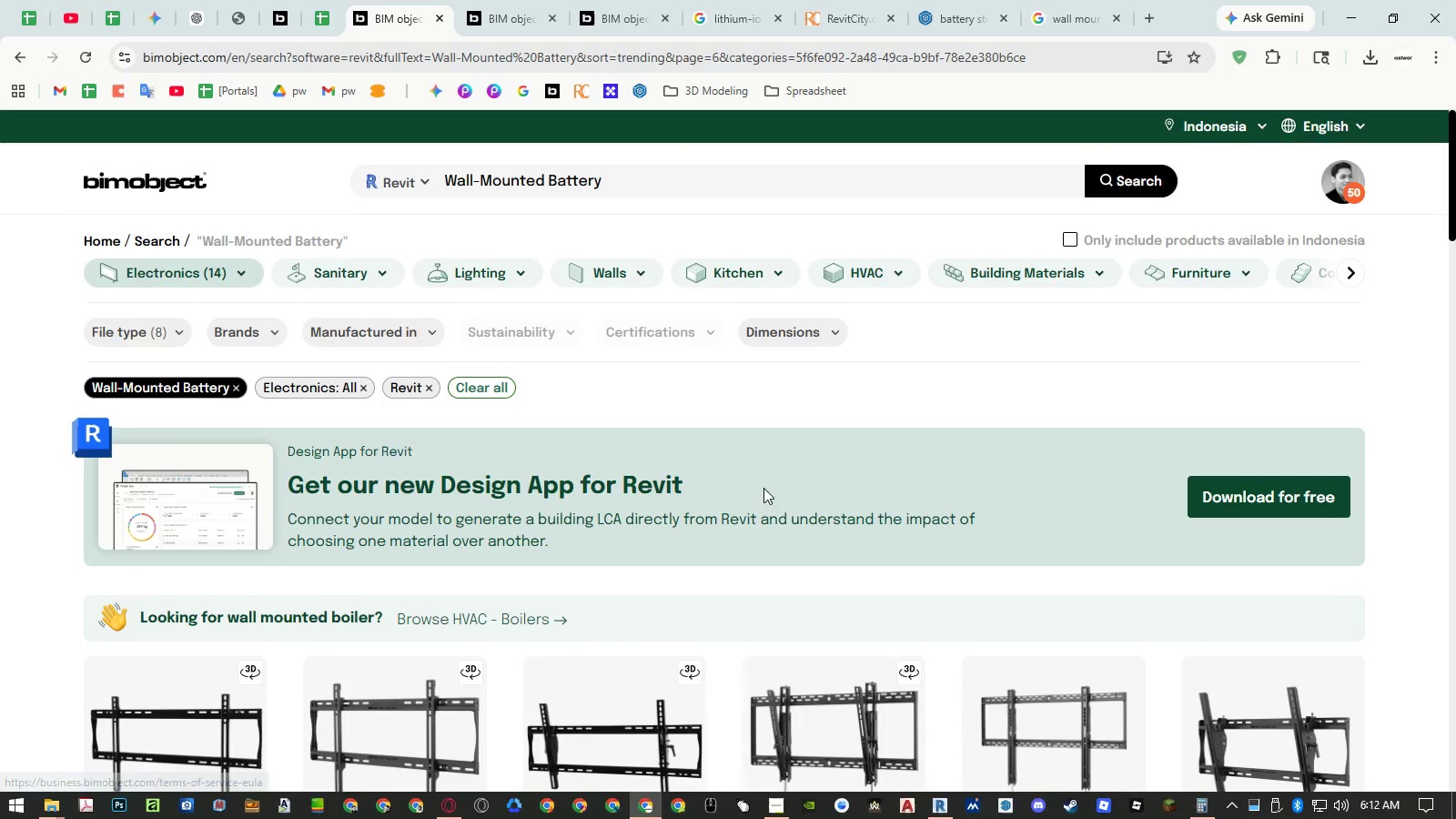 
scroll: coordinate [754, 460], scroll_direction: down, amount: 23.0
 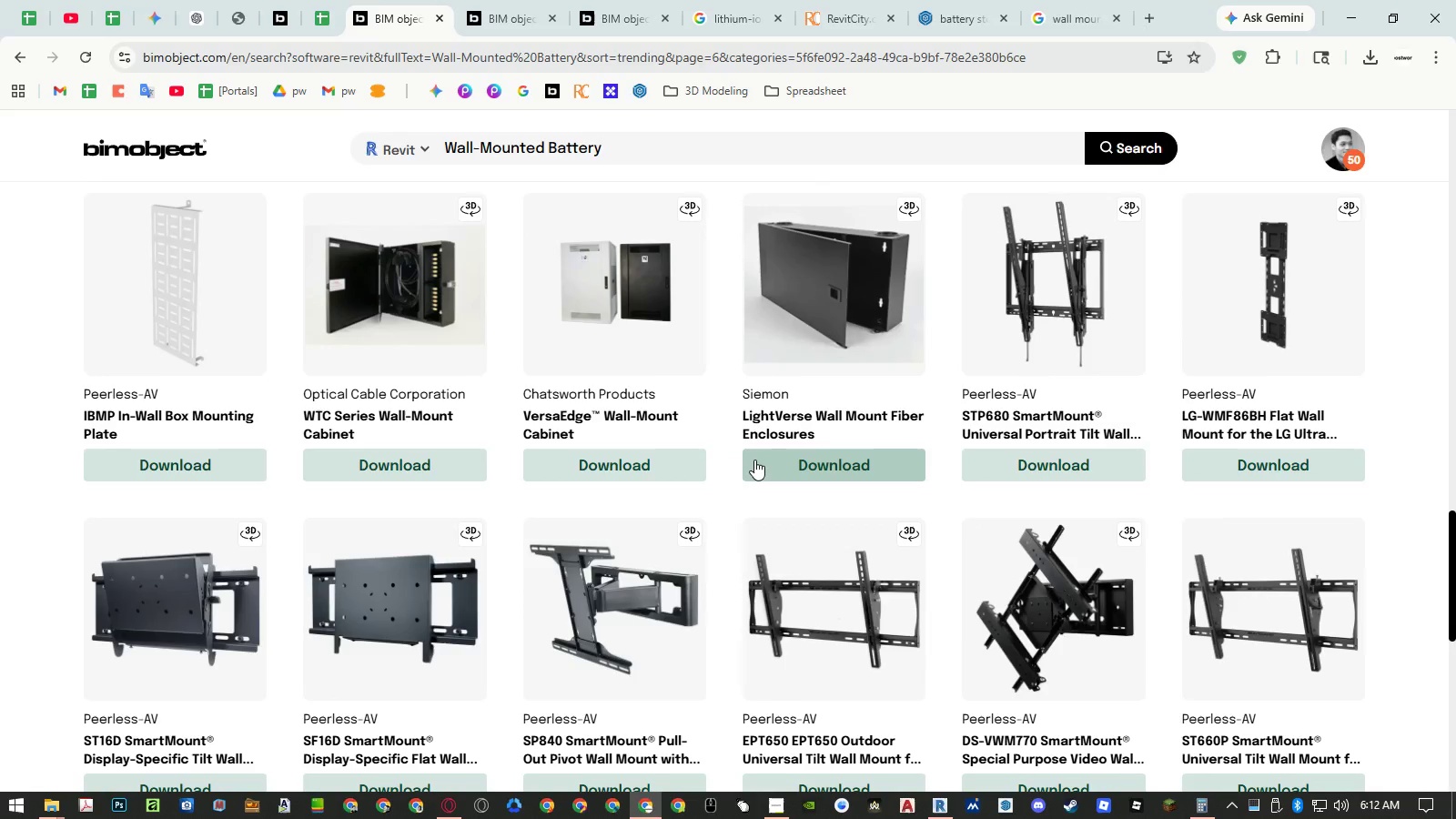 
scroll: coordinate [754, 460], scroll_direction: up, amount: 5.0
 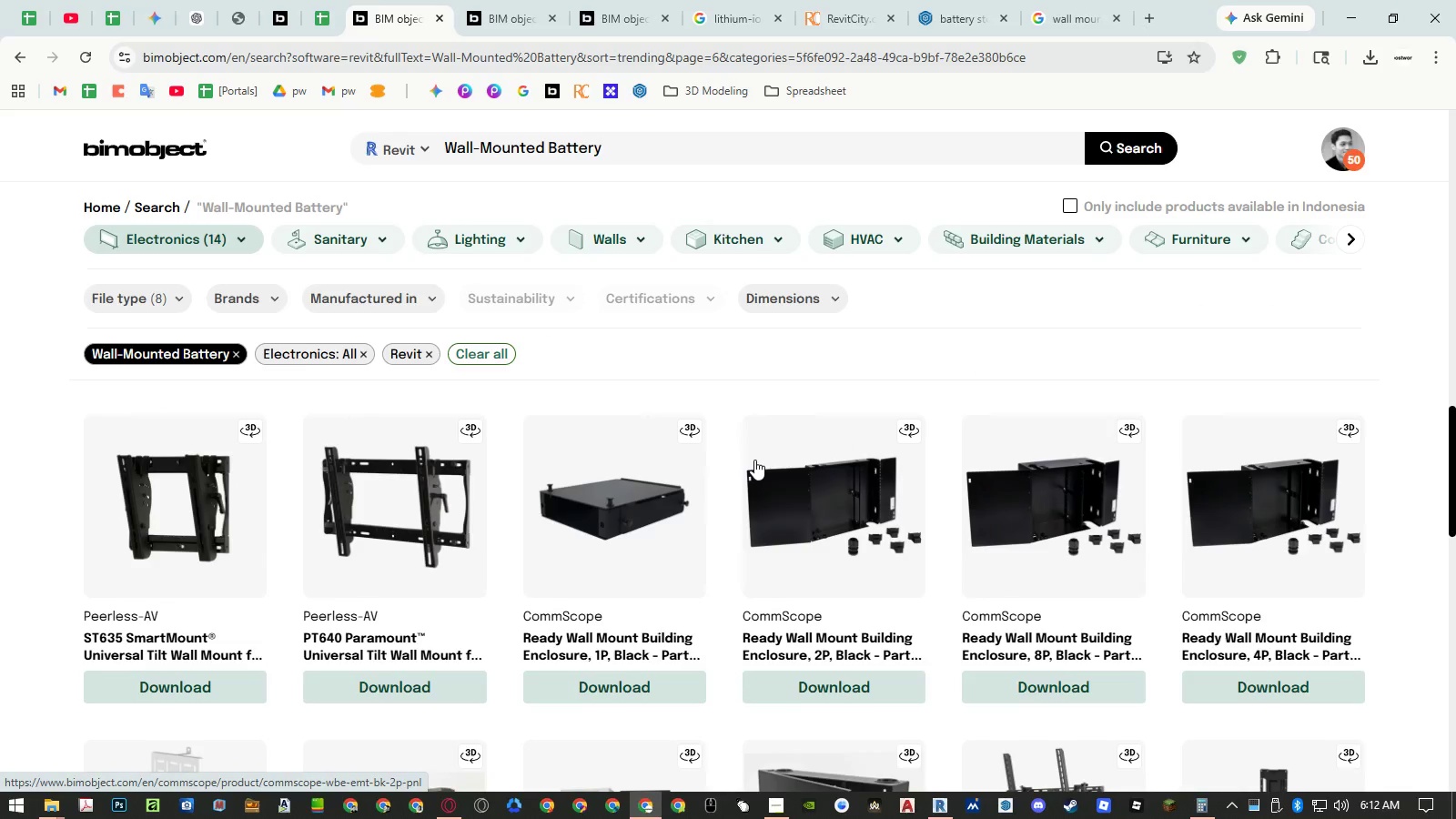 
scroll: coordinate [752, 458], scroll_direction: down, amount: 12.0
 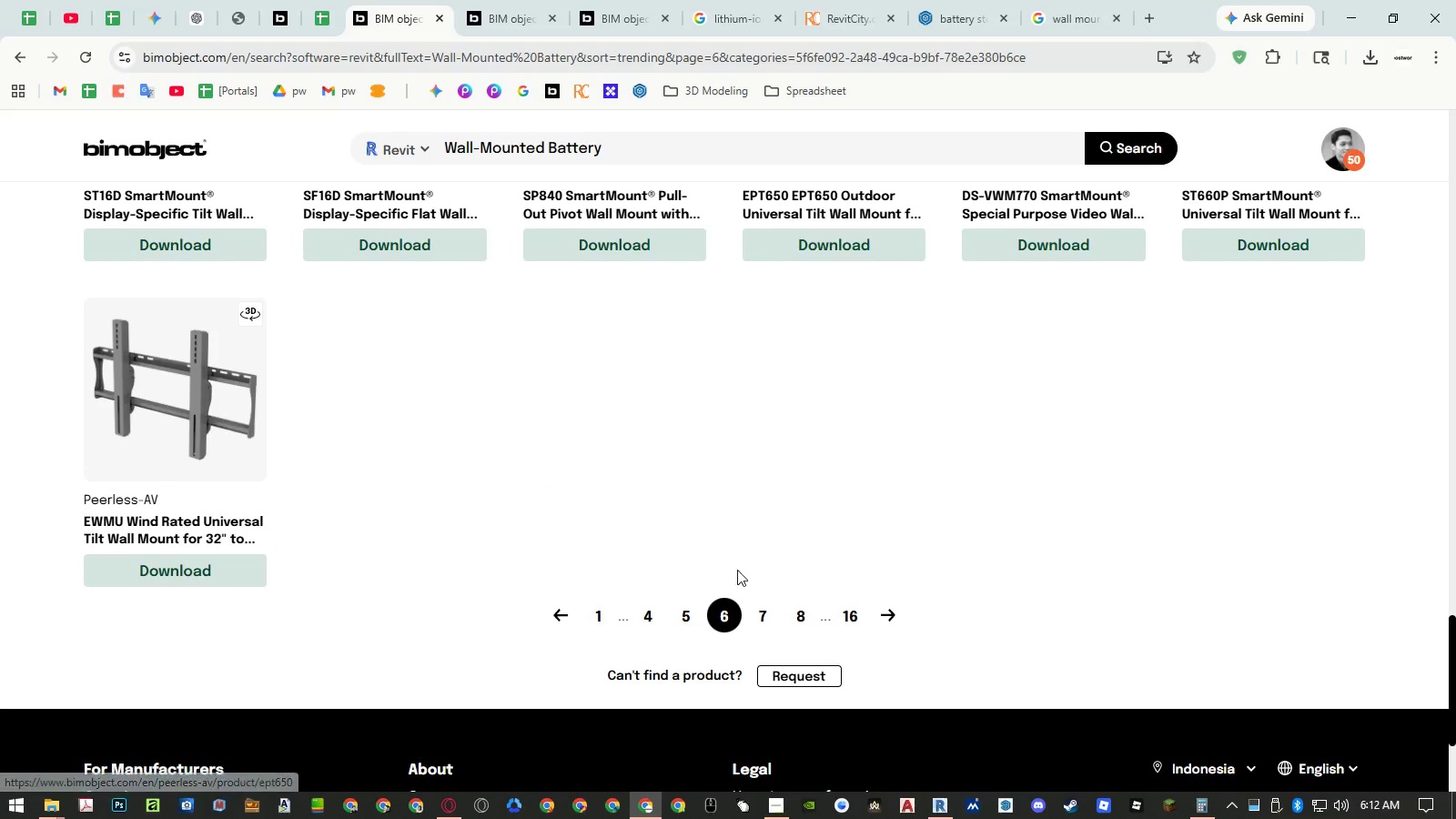 
left_click([755, 607])
 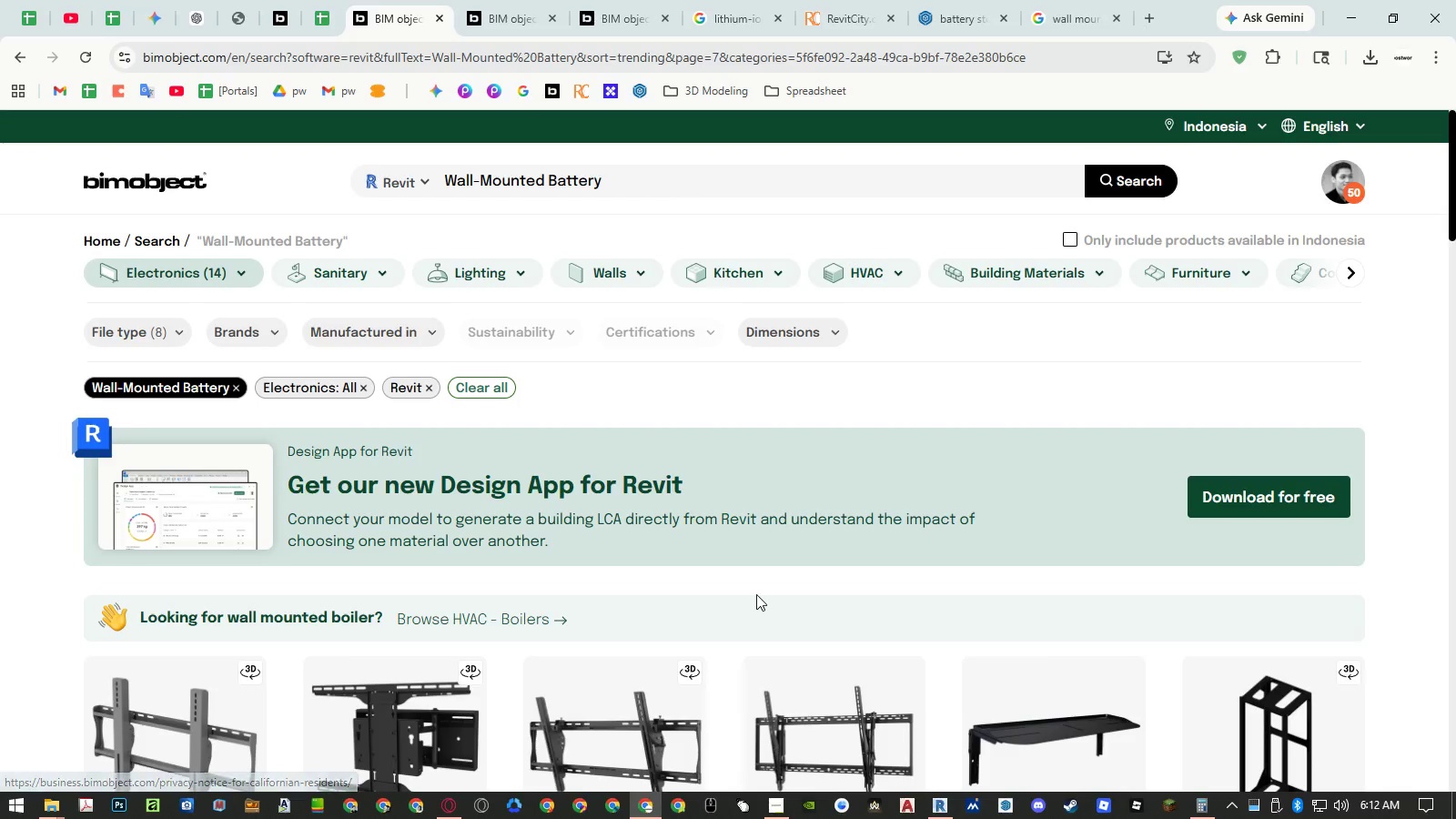 
scroll: coordinate [742, 475], scroll_direction: down, amount: 19.0
 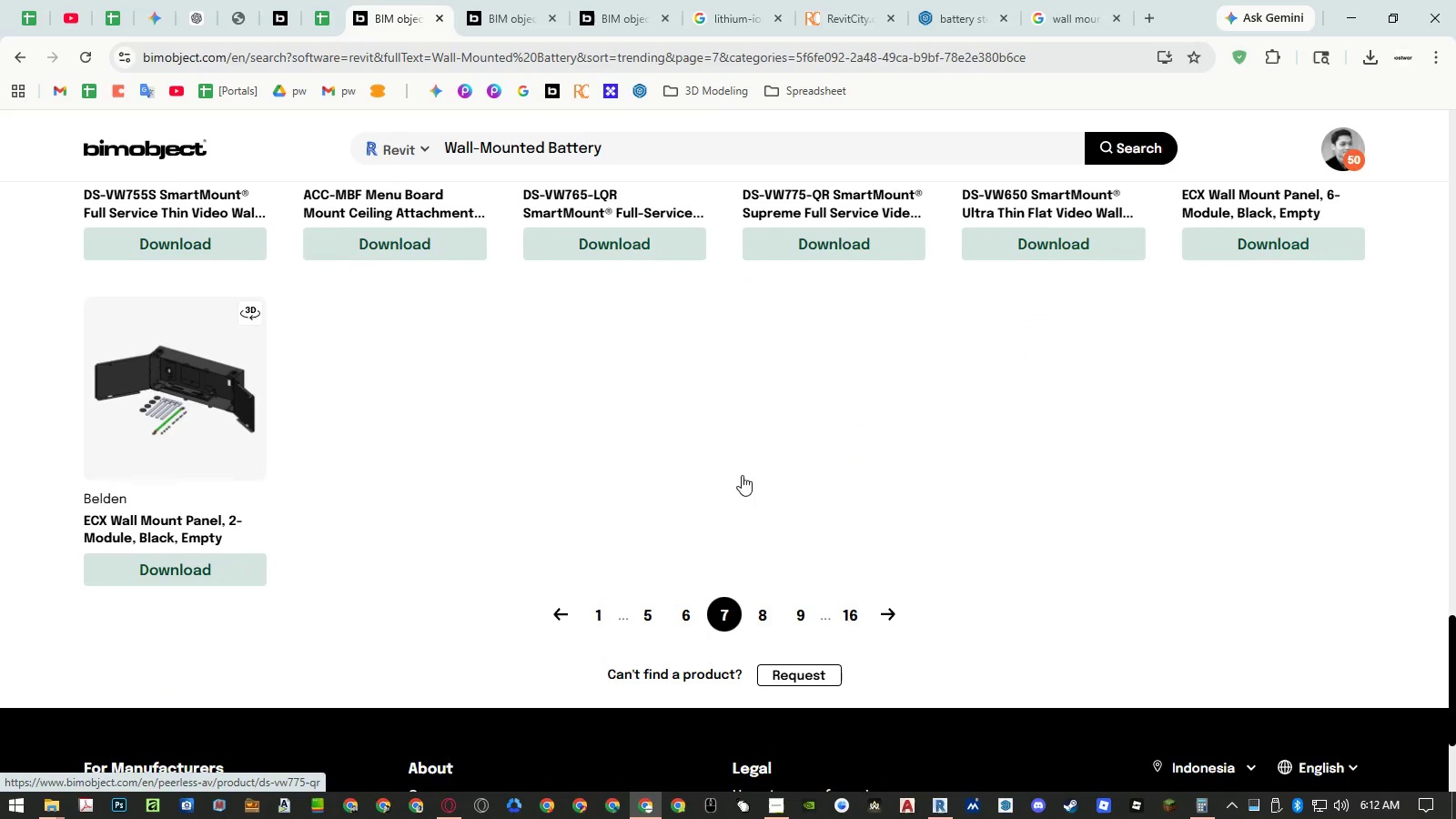 
left_click([767, 615])
 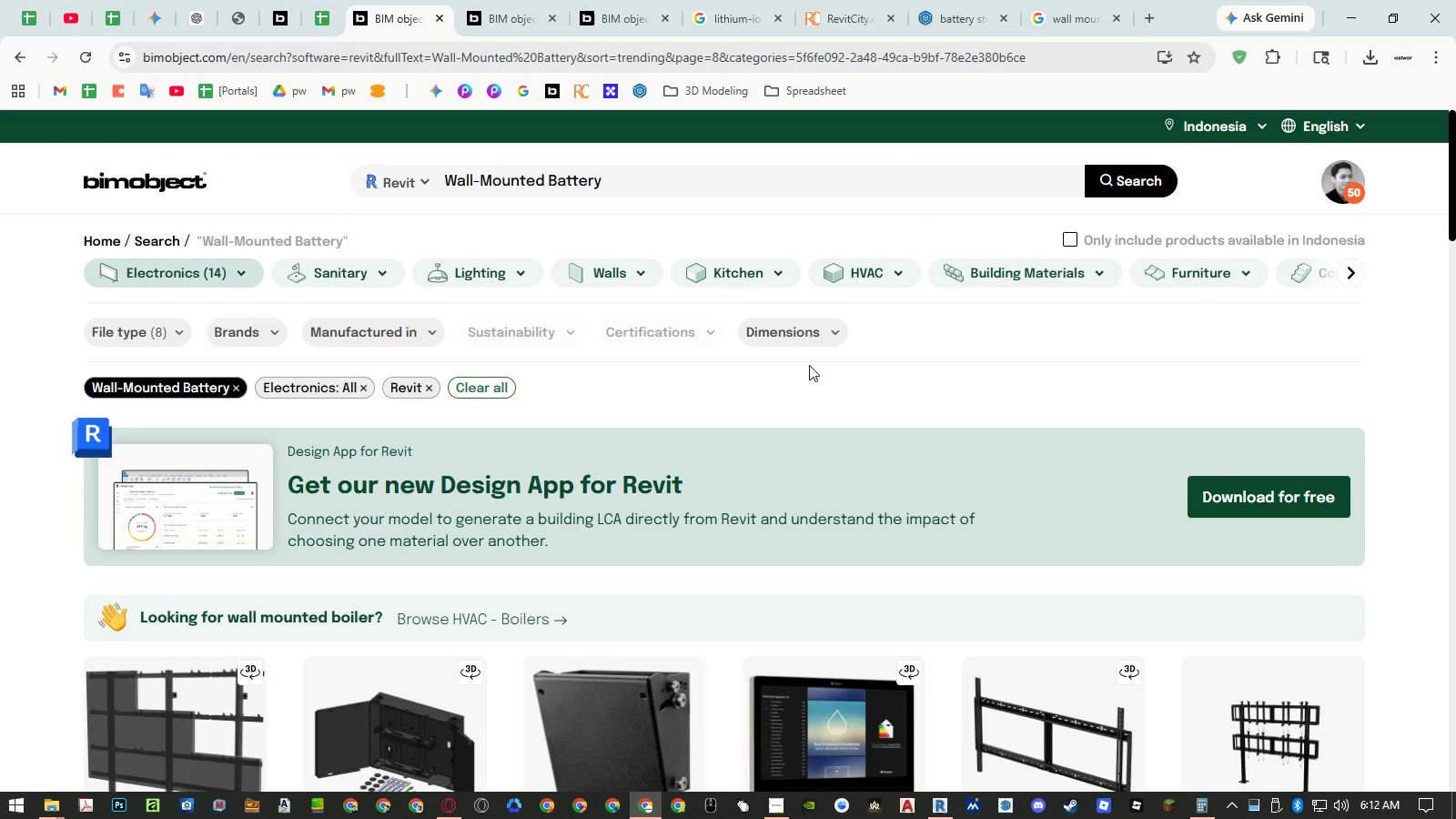 
scroll: coordinate [810, 361], scroll_direction: down, amount: 13.0
 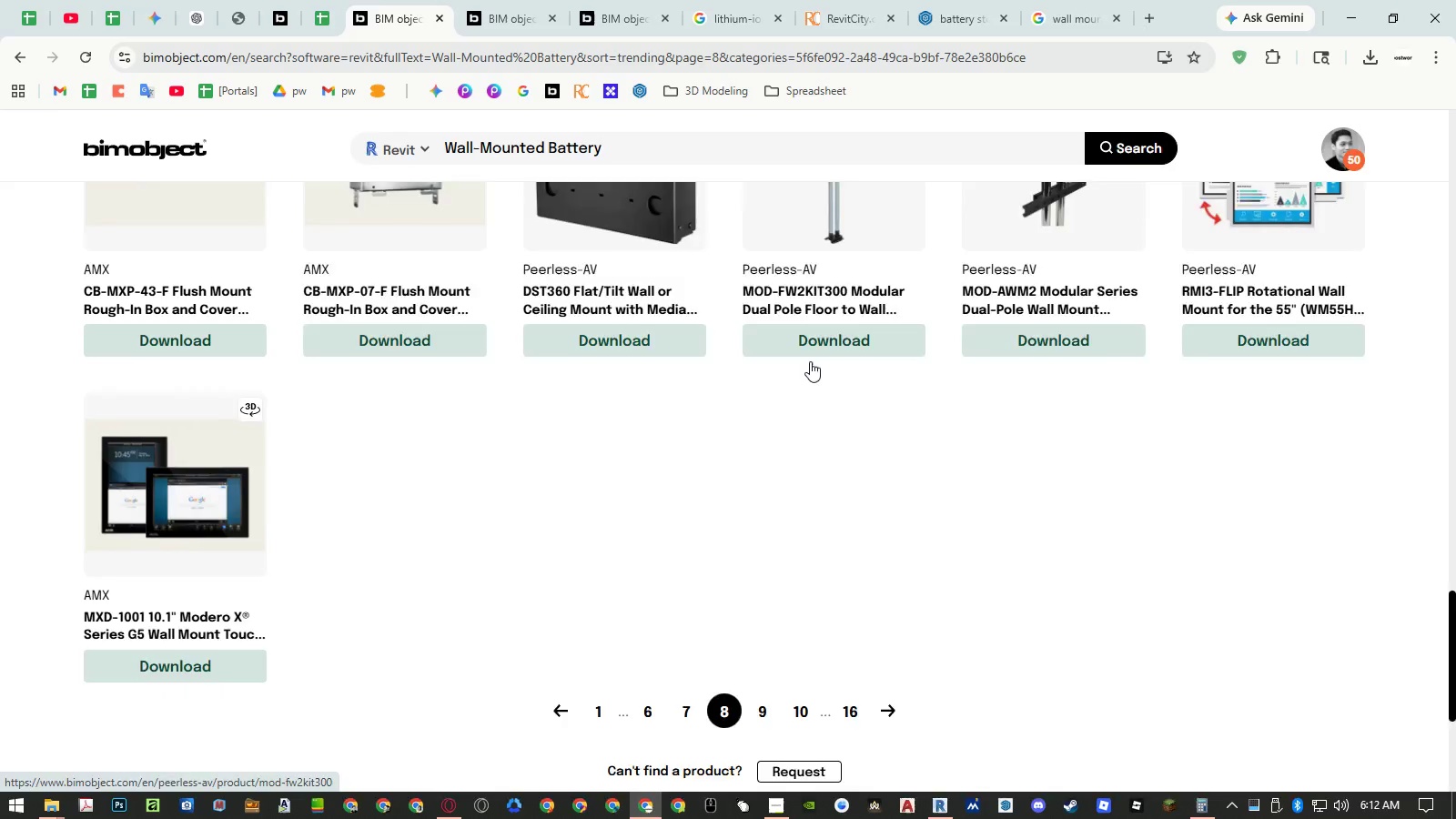 
left_click([756, 609])
 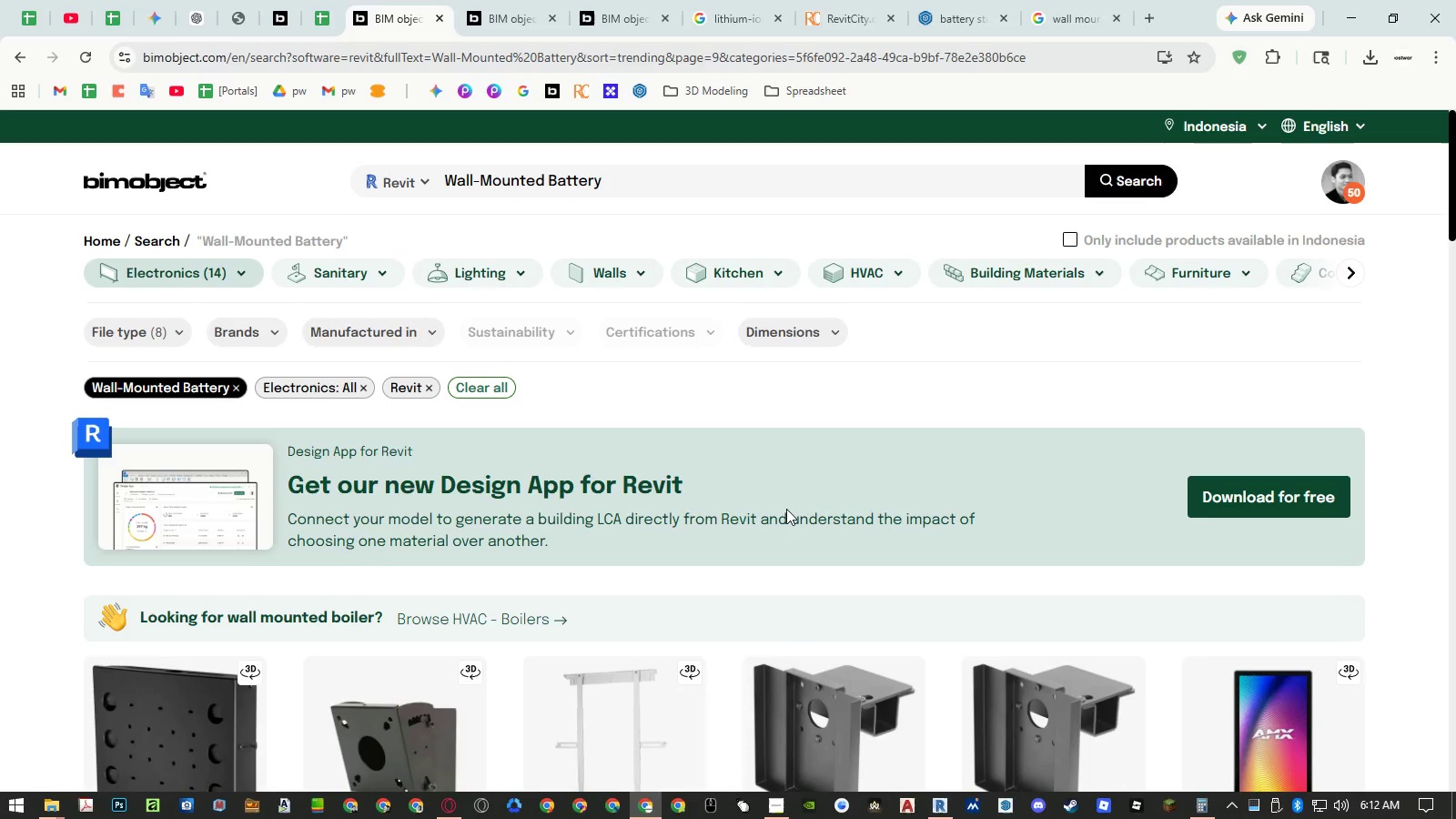 
scroll: coordinate [787, 501], scroll_direction: down, amount: 15.0
 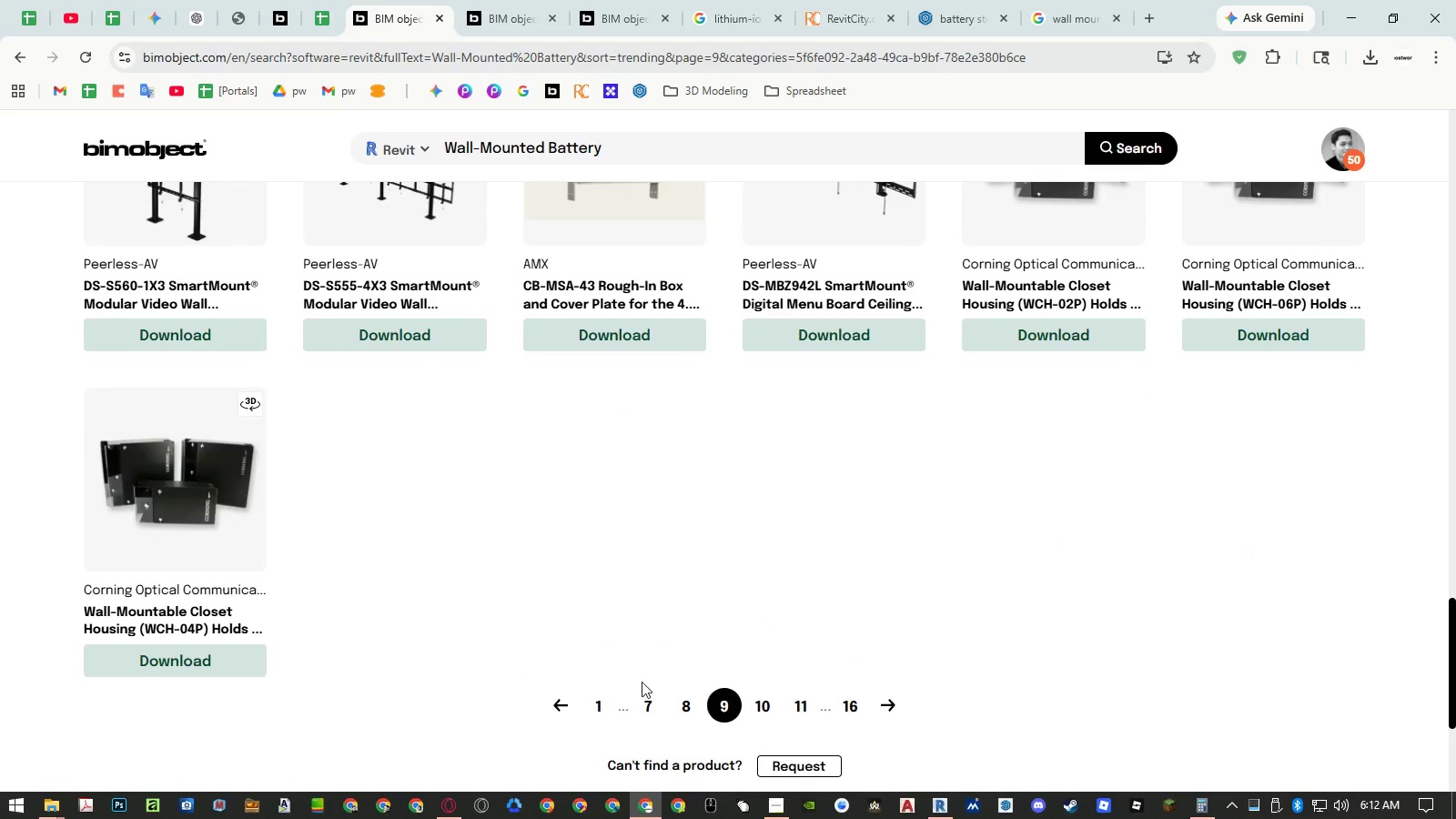 
middle_click([190, 623])
 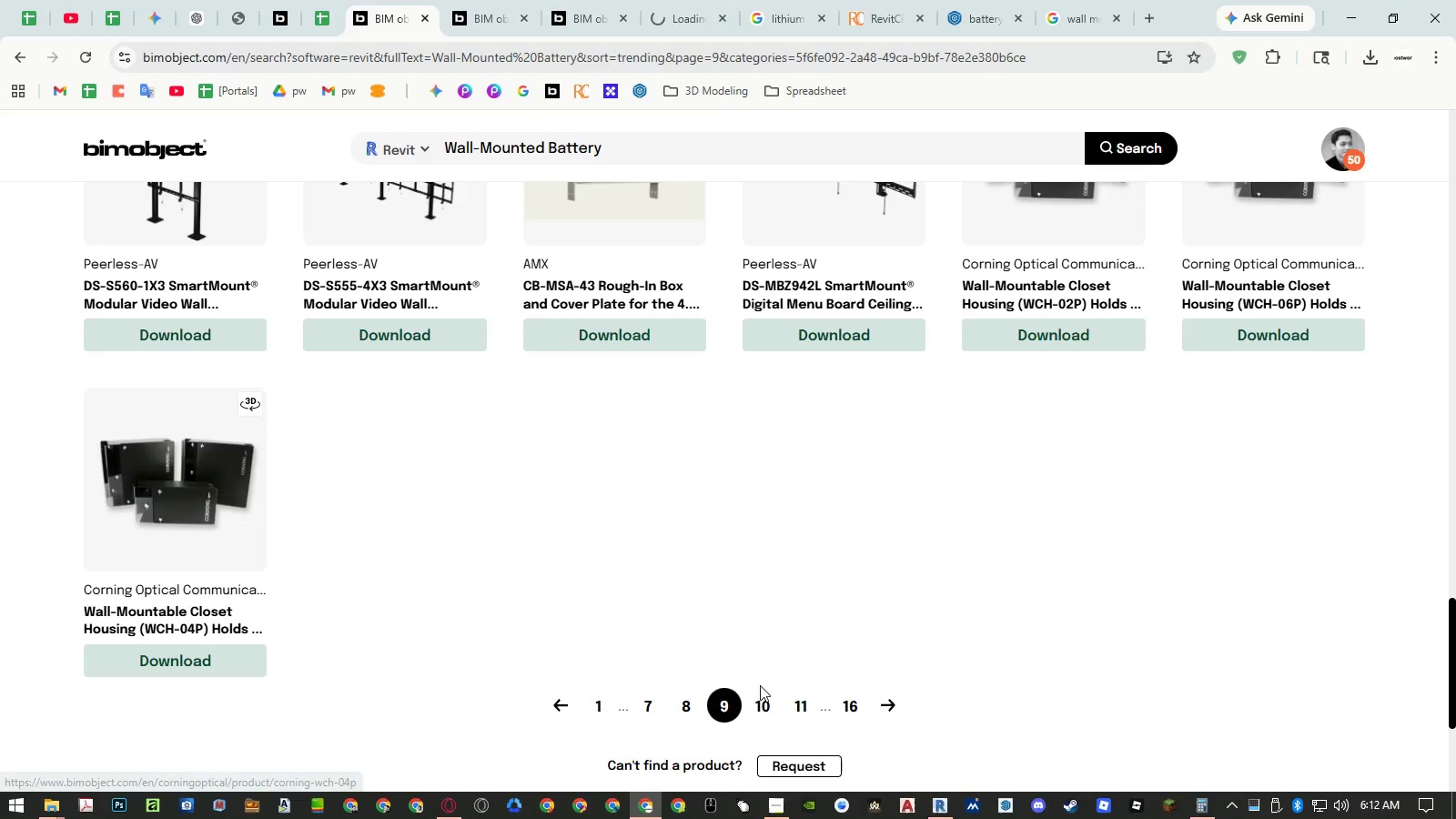 
left_click([760, 697])
 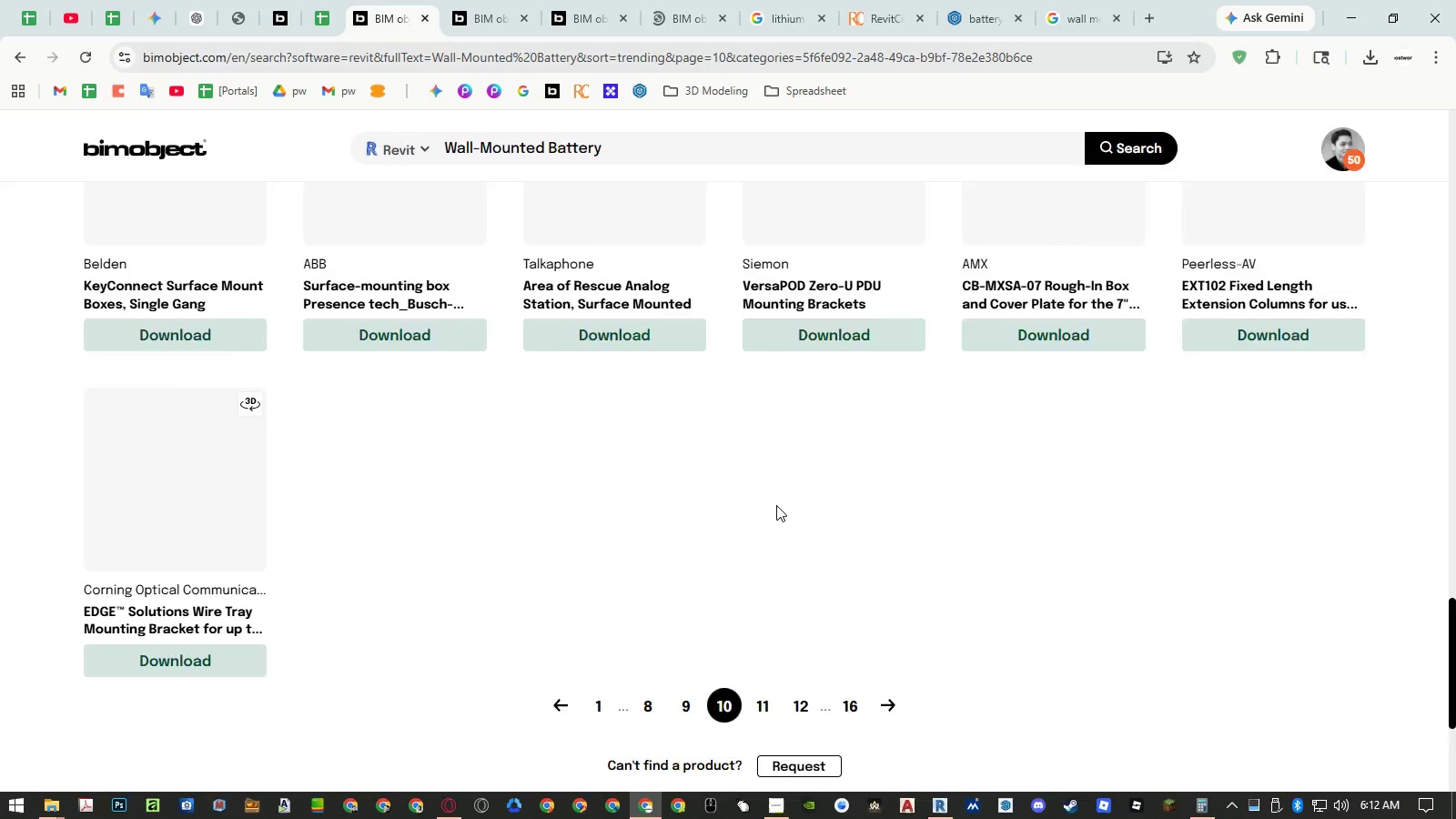 
scroll: coordinate [776, 502], scroll_direction: down, amount: 20.0
 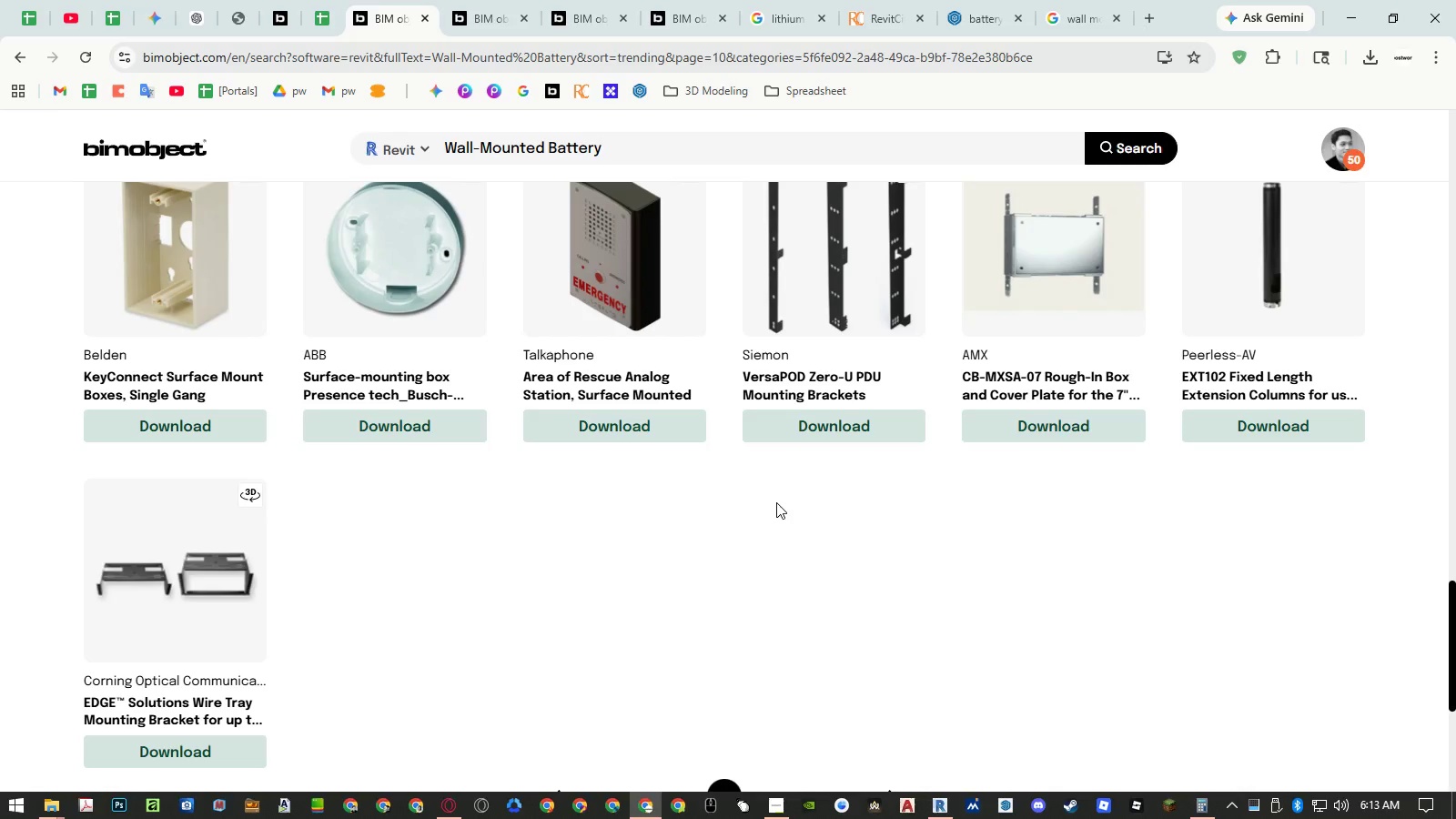 
scroll: coordinate [776, 502], scroll_direction: down, amount: 4.0
 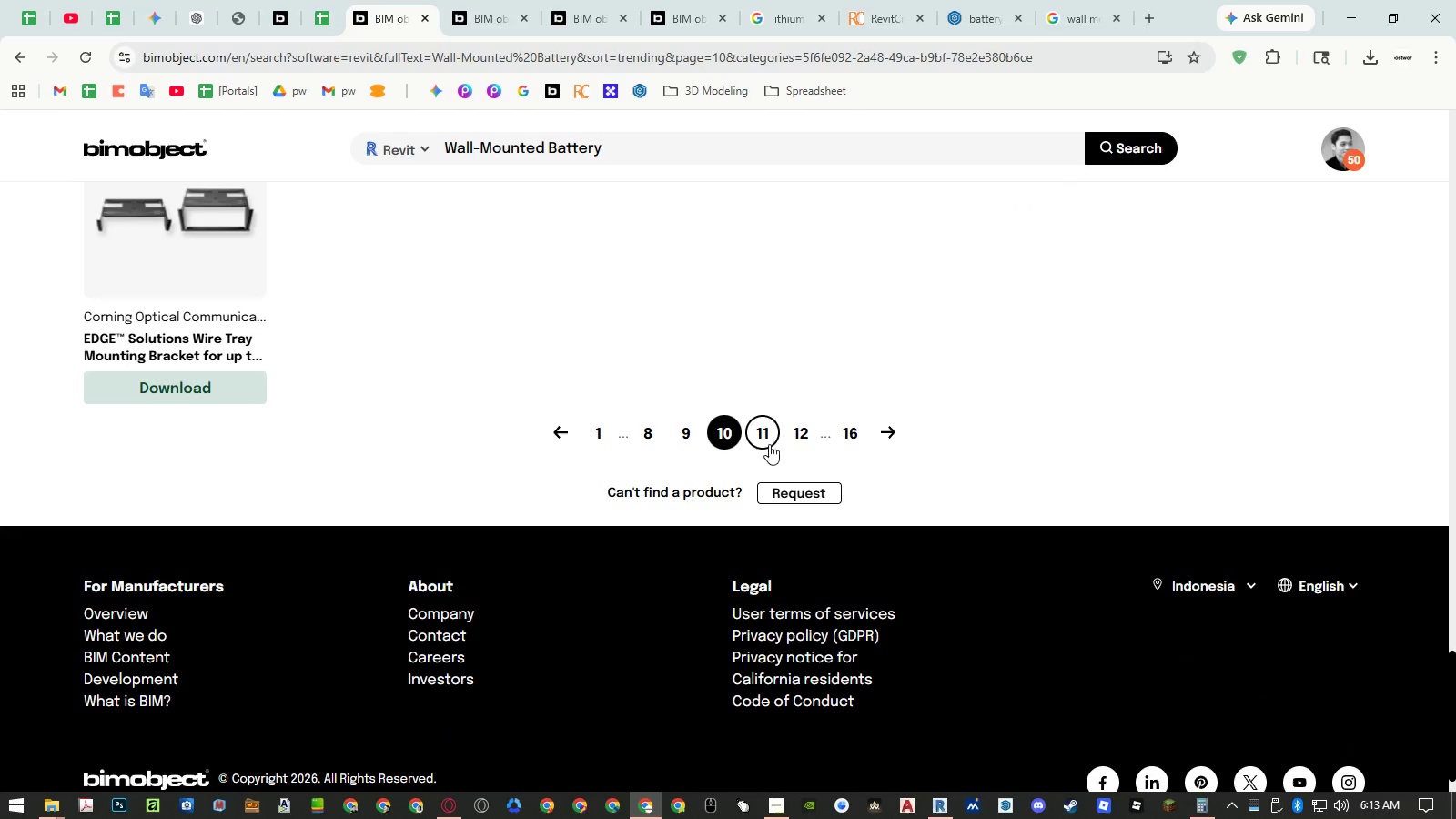 
left_click([769, 439])
 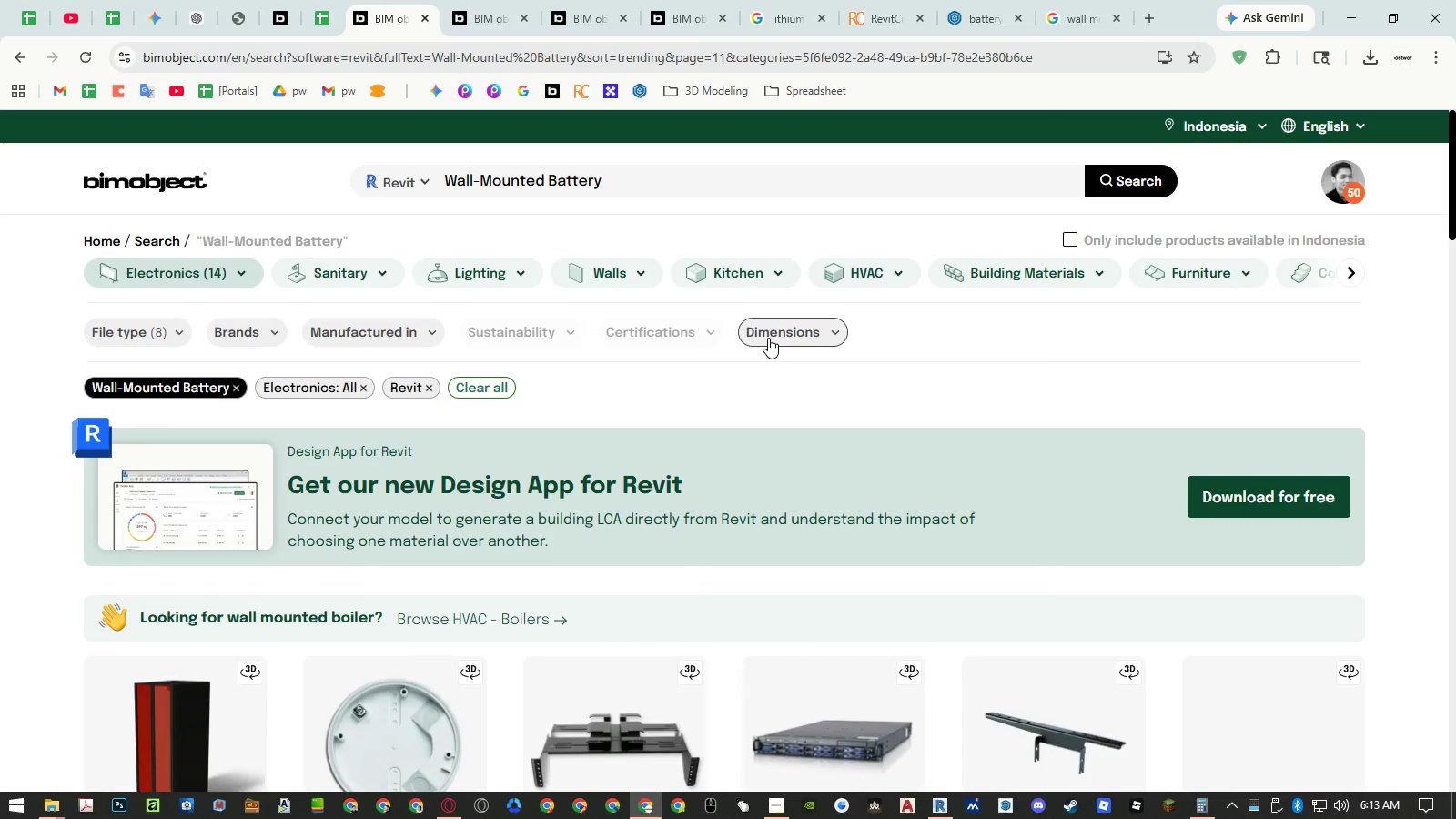 
scroll: coordinate [770, 385], scroll_direction: down, amount: 23.0
 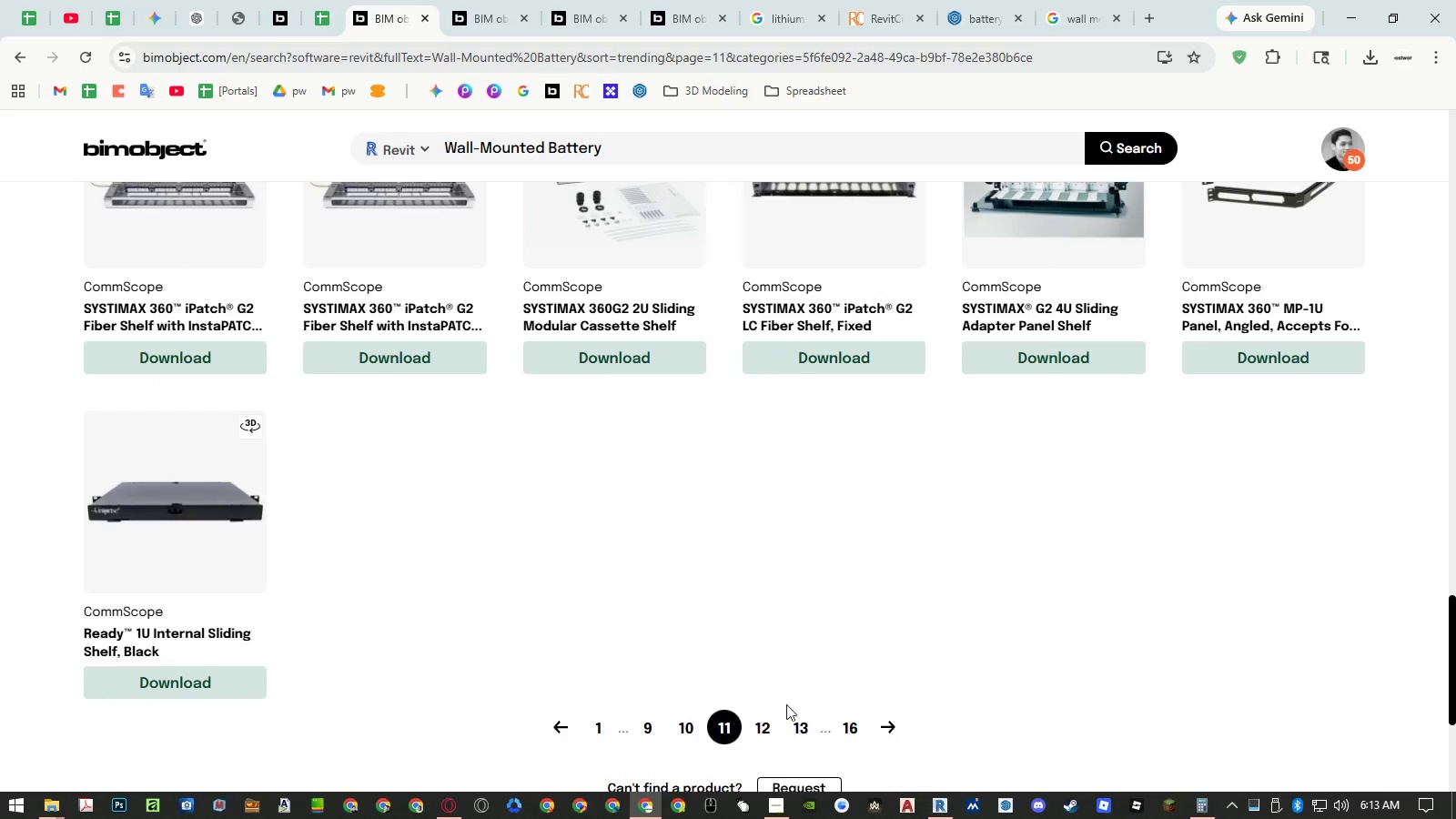 
left_click([763, 728])
 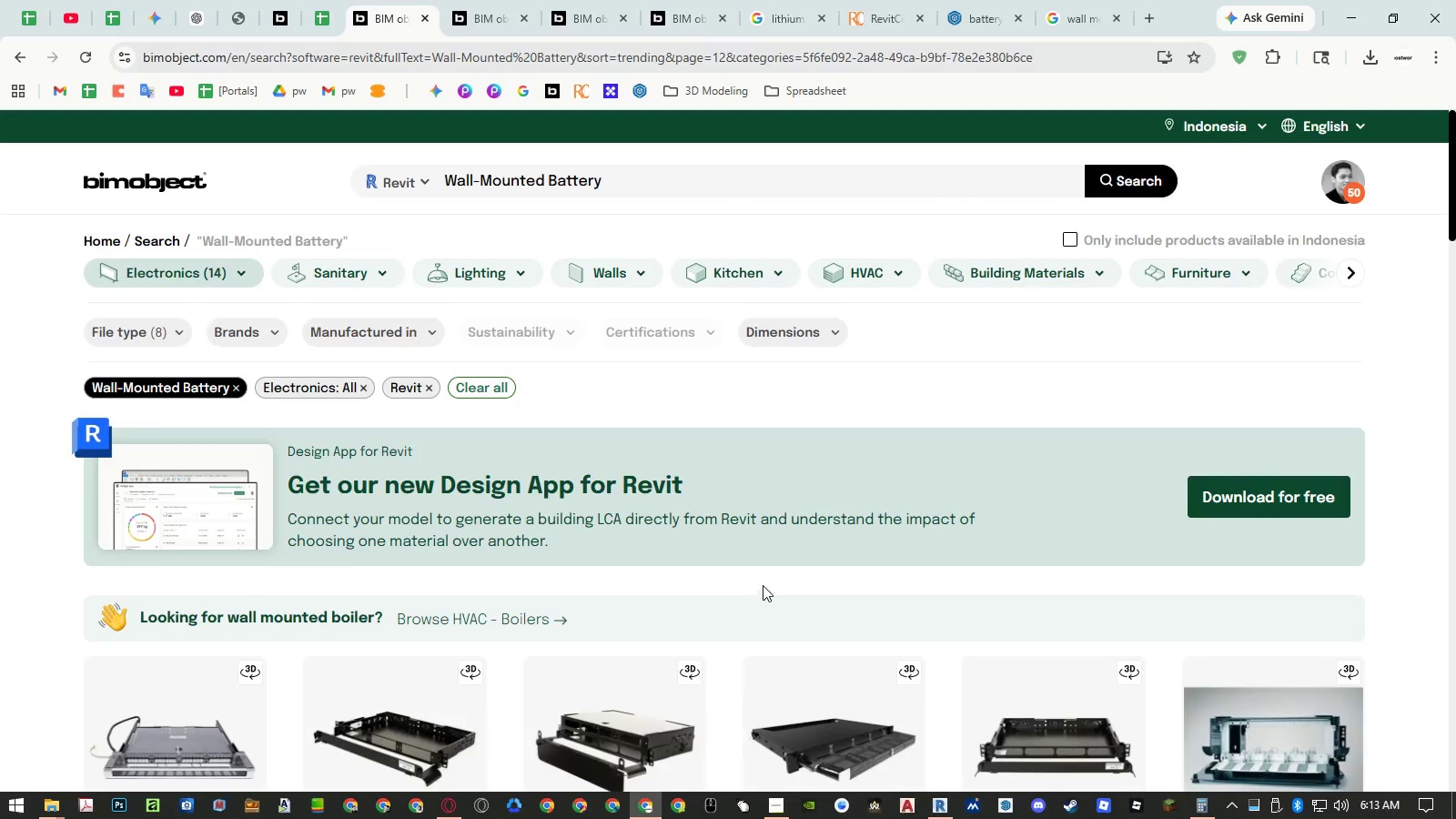 
scroll: coordinate [759, 489], scroll_direction: down, amount: 22.0
 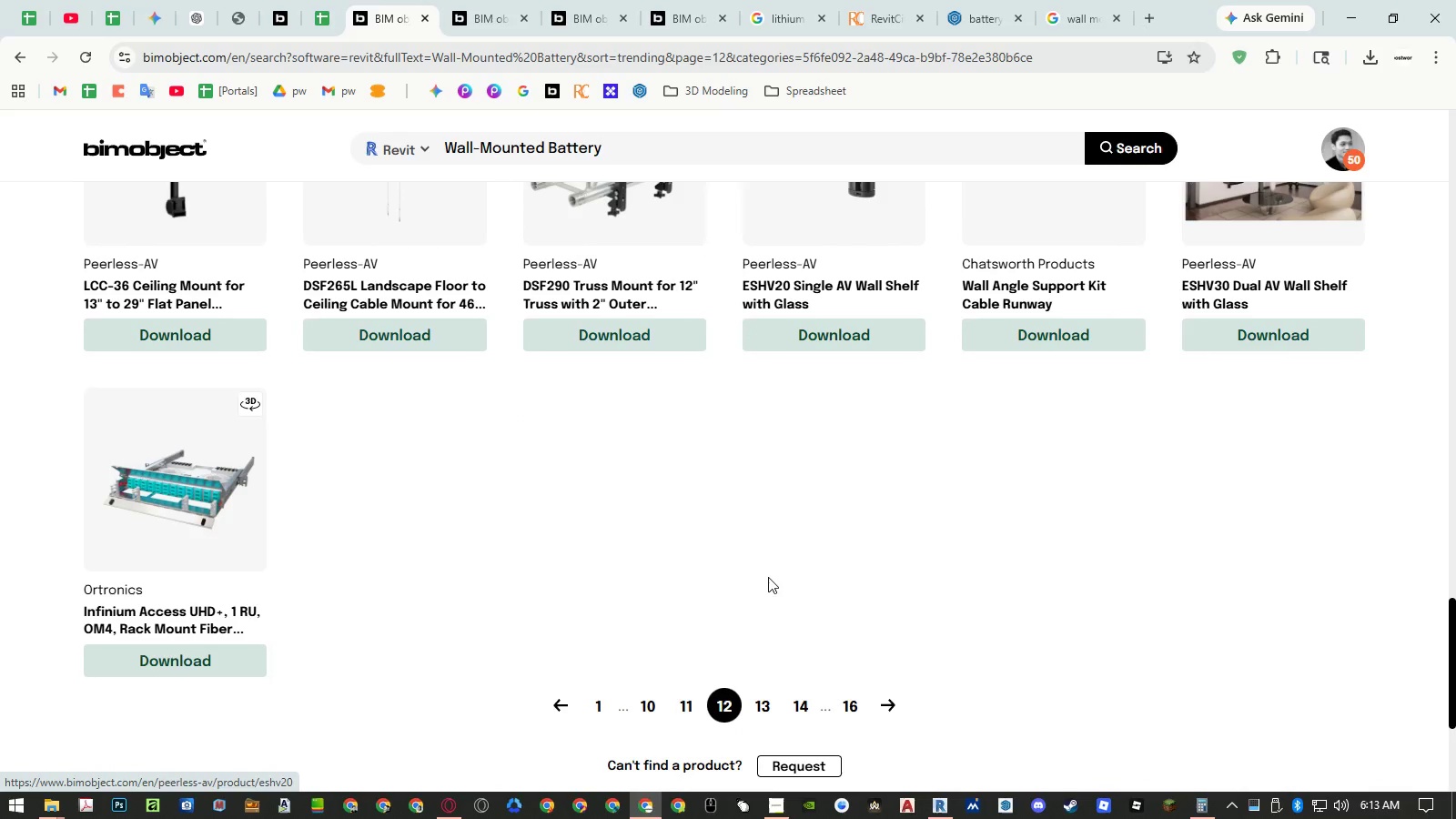 
left_click([760, 700])
 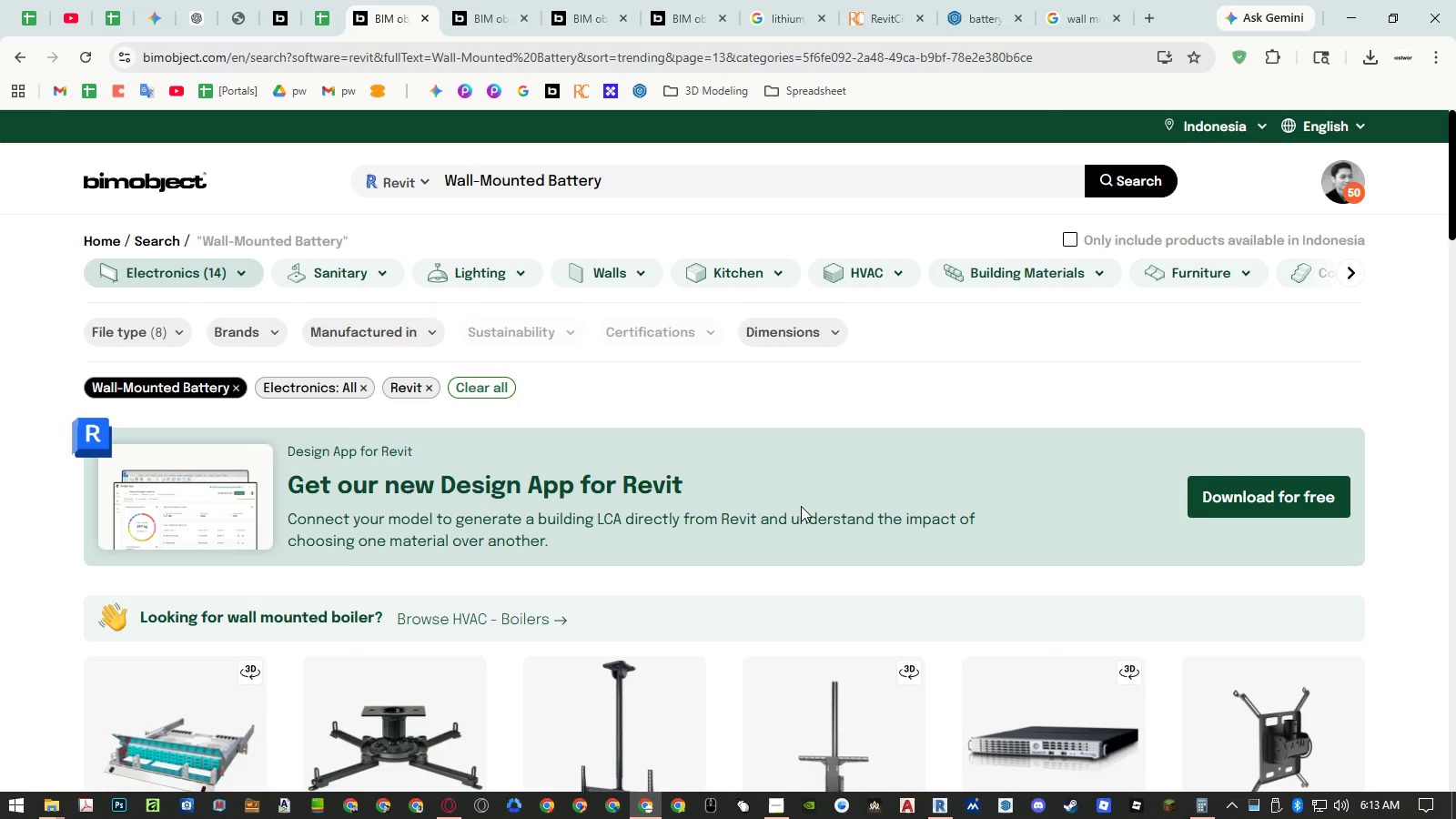 
scroll: coordinate [801, 497], scroll_direction: down, amount: 9.0
 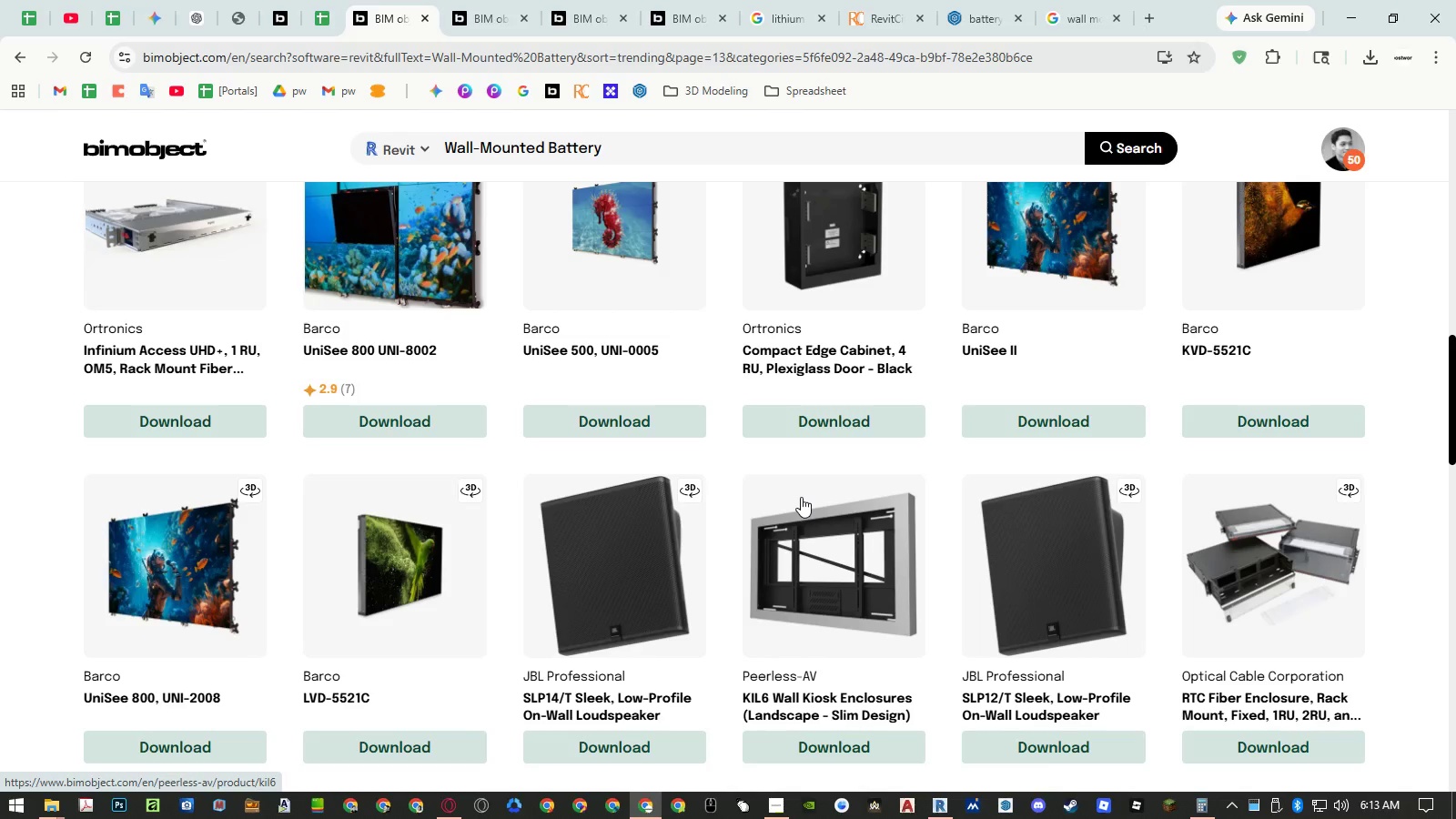 
scroll: coordinate [801, 497], scroll_direction: up, amount: 2.0
 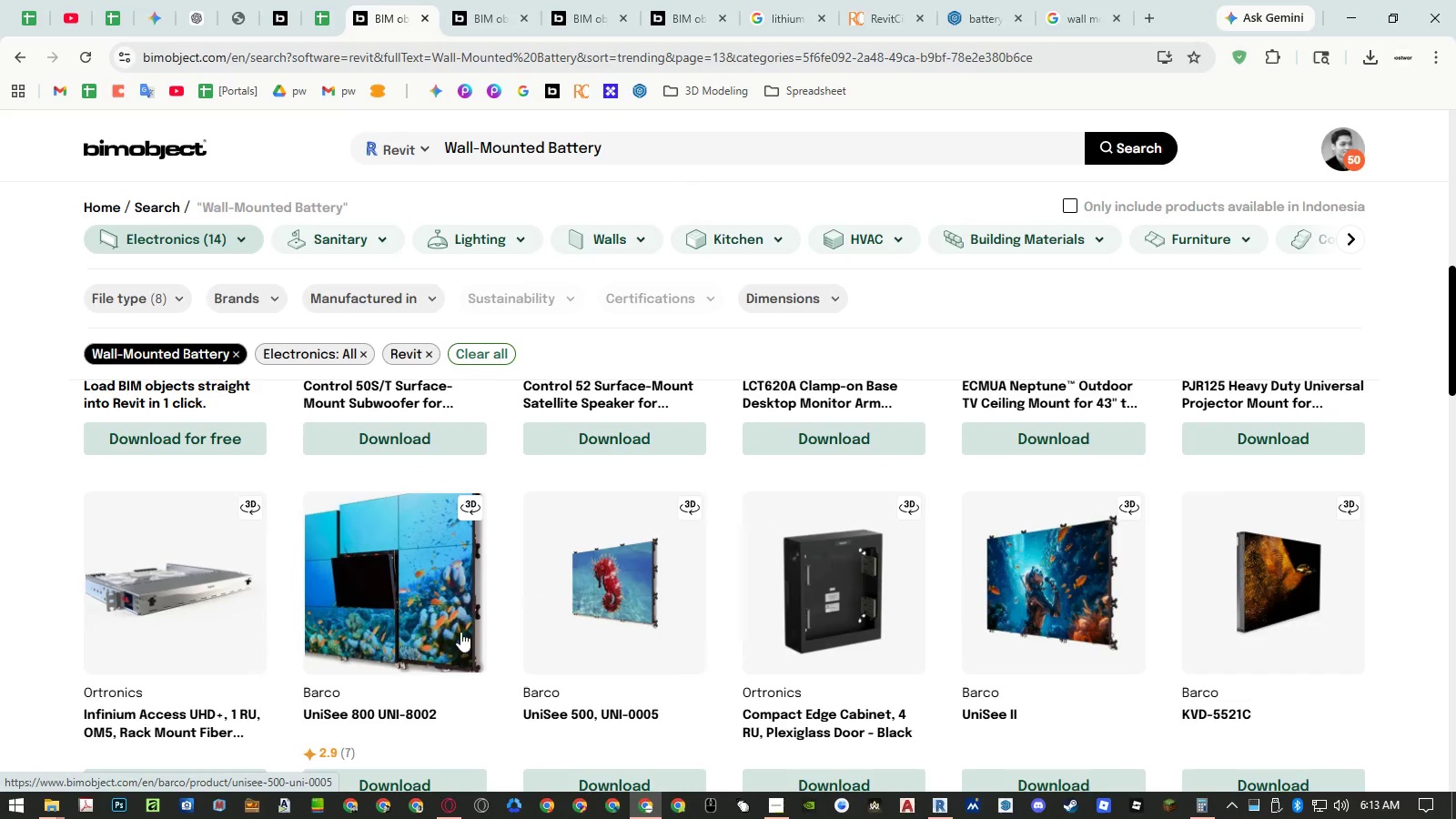 
middle_click([401, 709])
 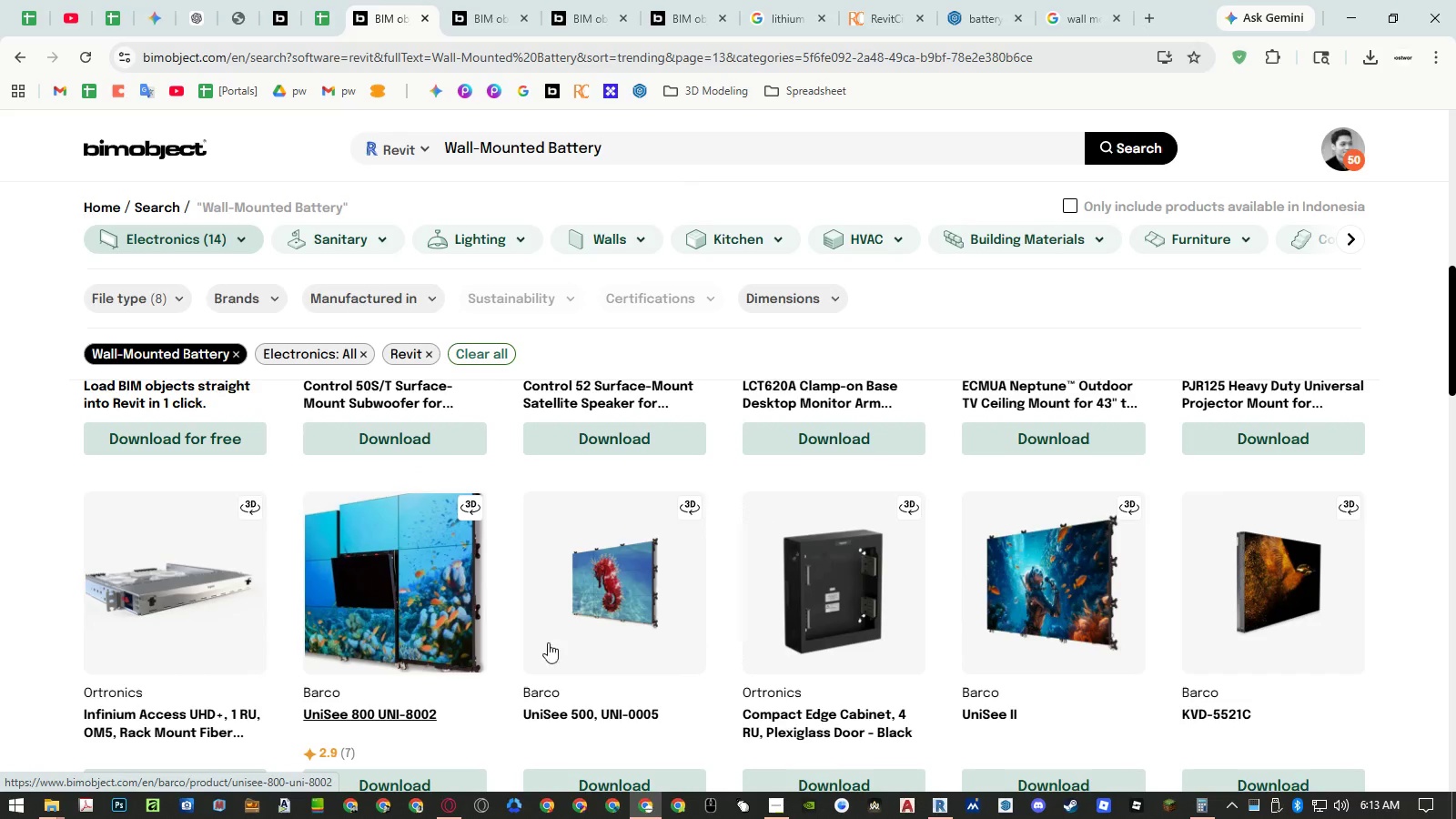 
scroll: coordinate [727, 581], scroll_direction: down, amount: 9.0
 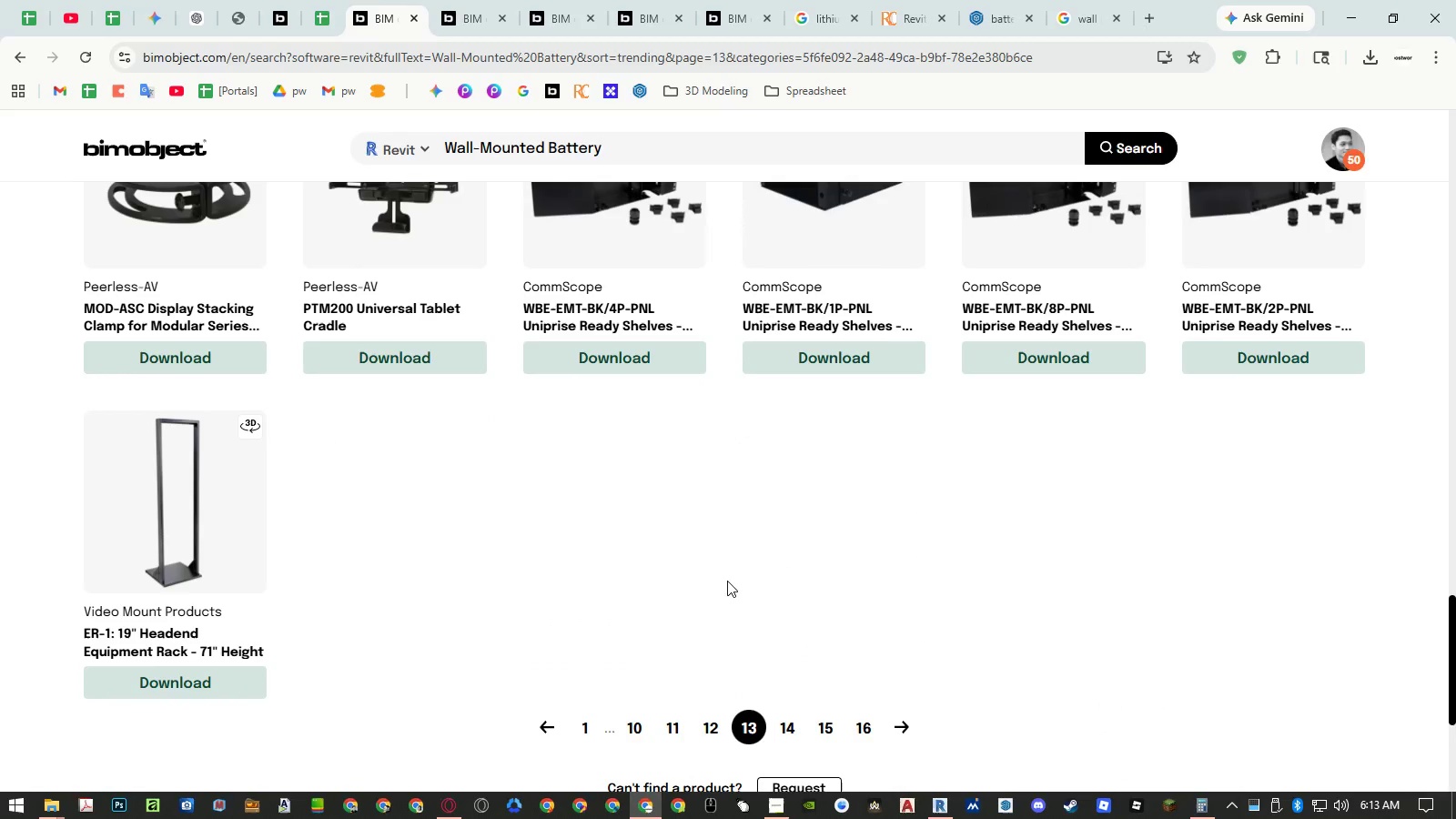 
left_click([780, 723])
 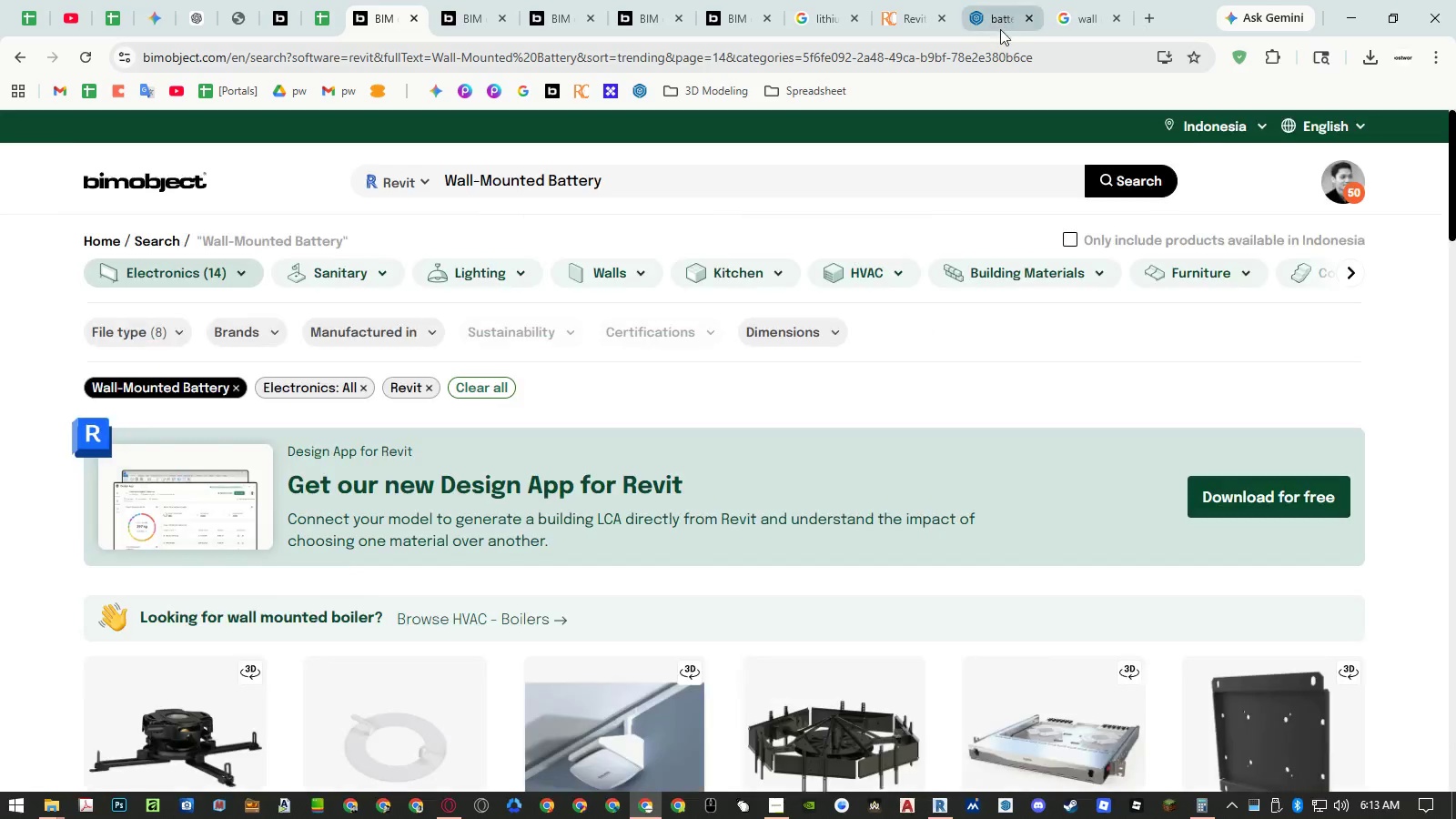 
scroll: coordinate [1018, 521], scroll_direction: down, amount: 13.0
 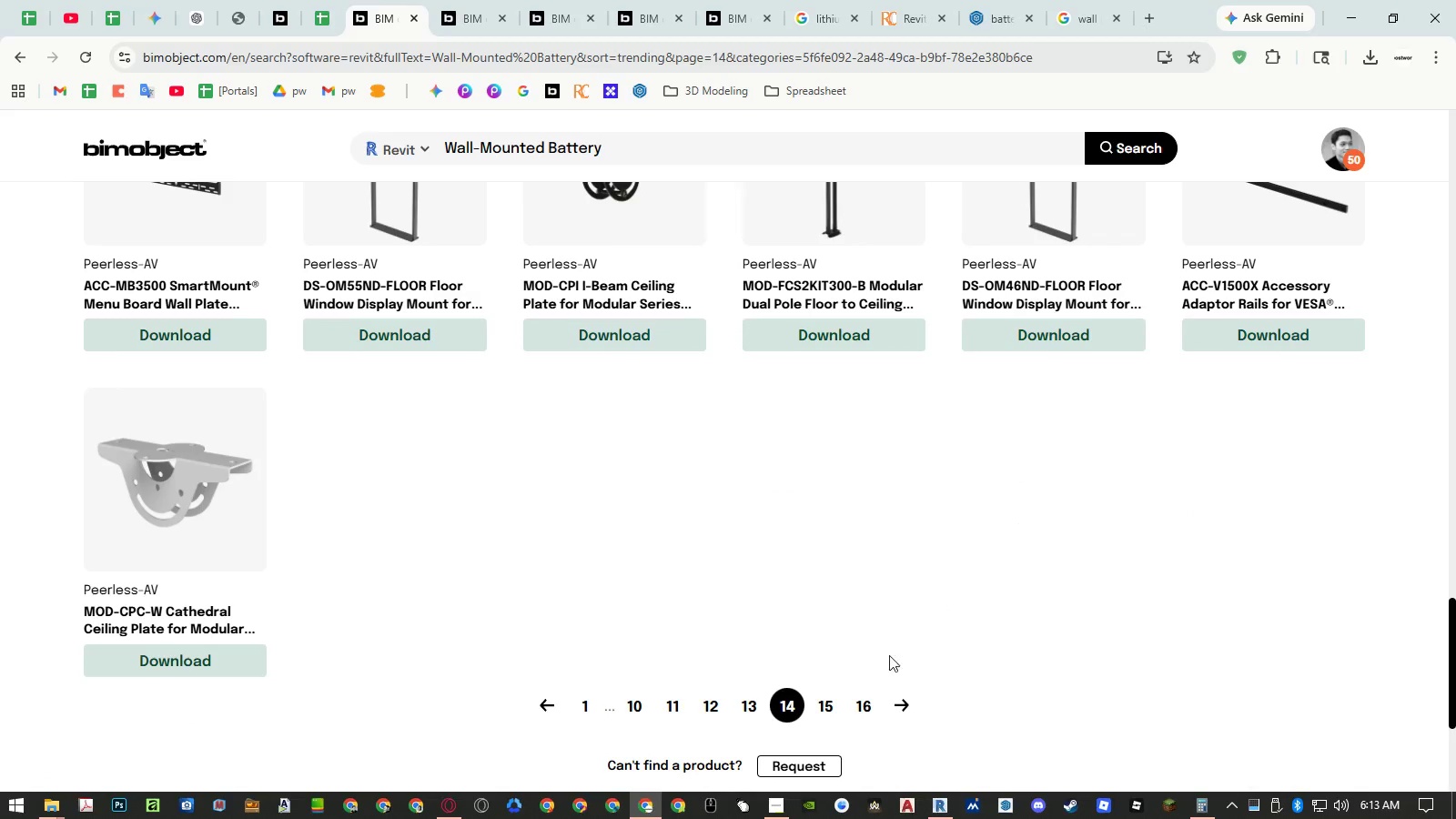 
left_click([825, 703])
 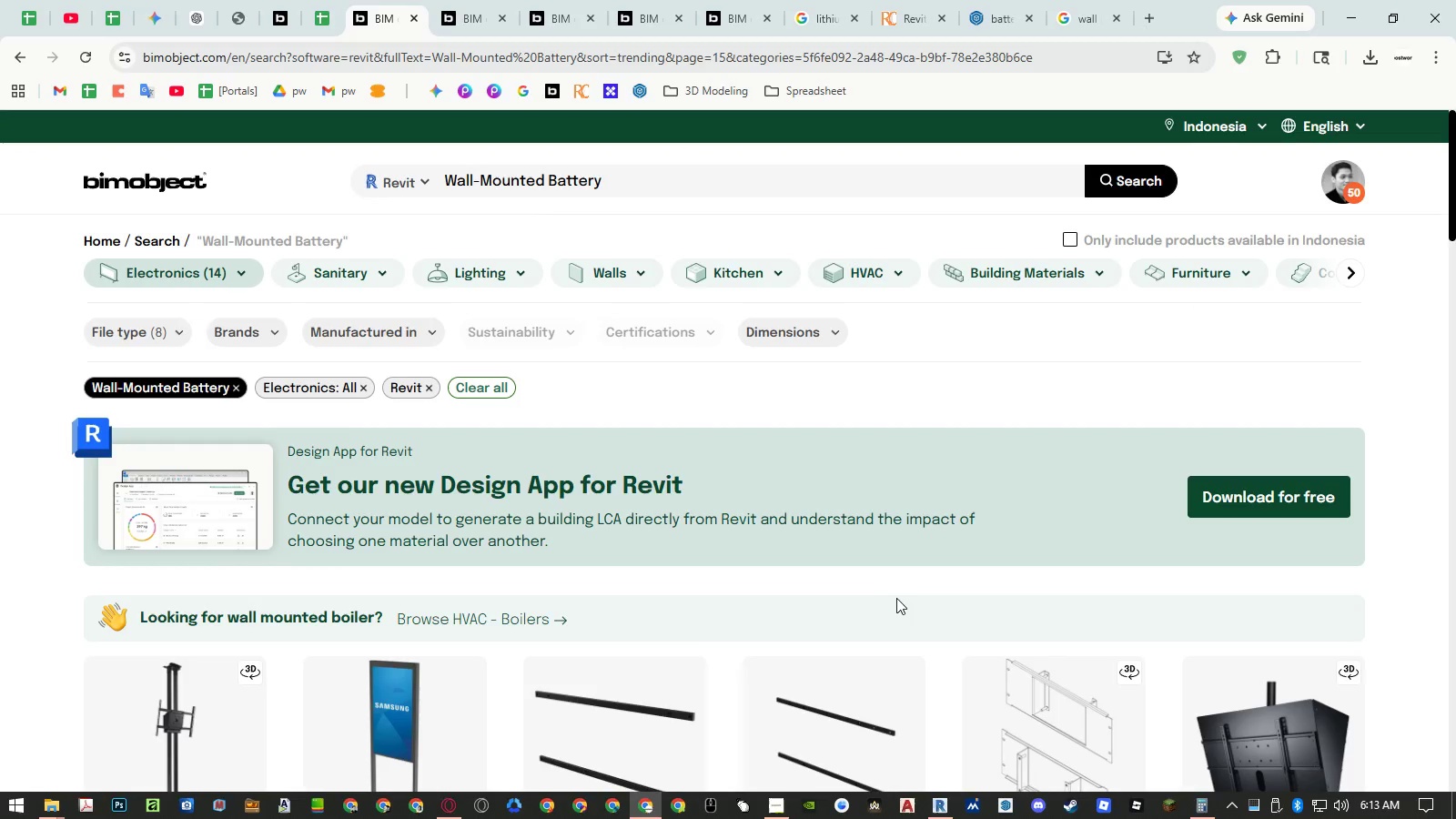 
scroll: coordinate [900, 592], scroll_direction: down, amount: 12.0
 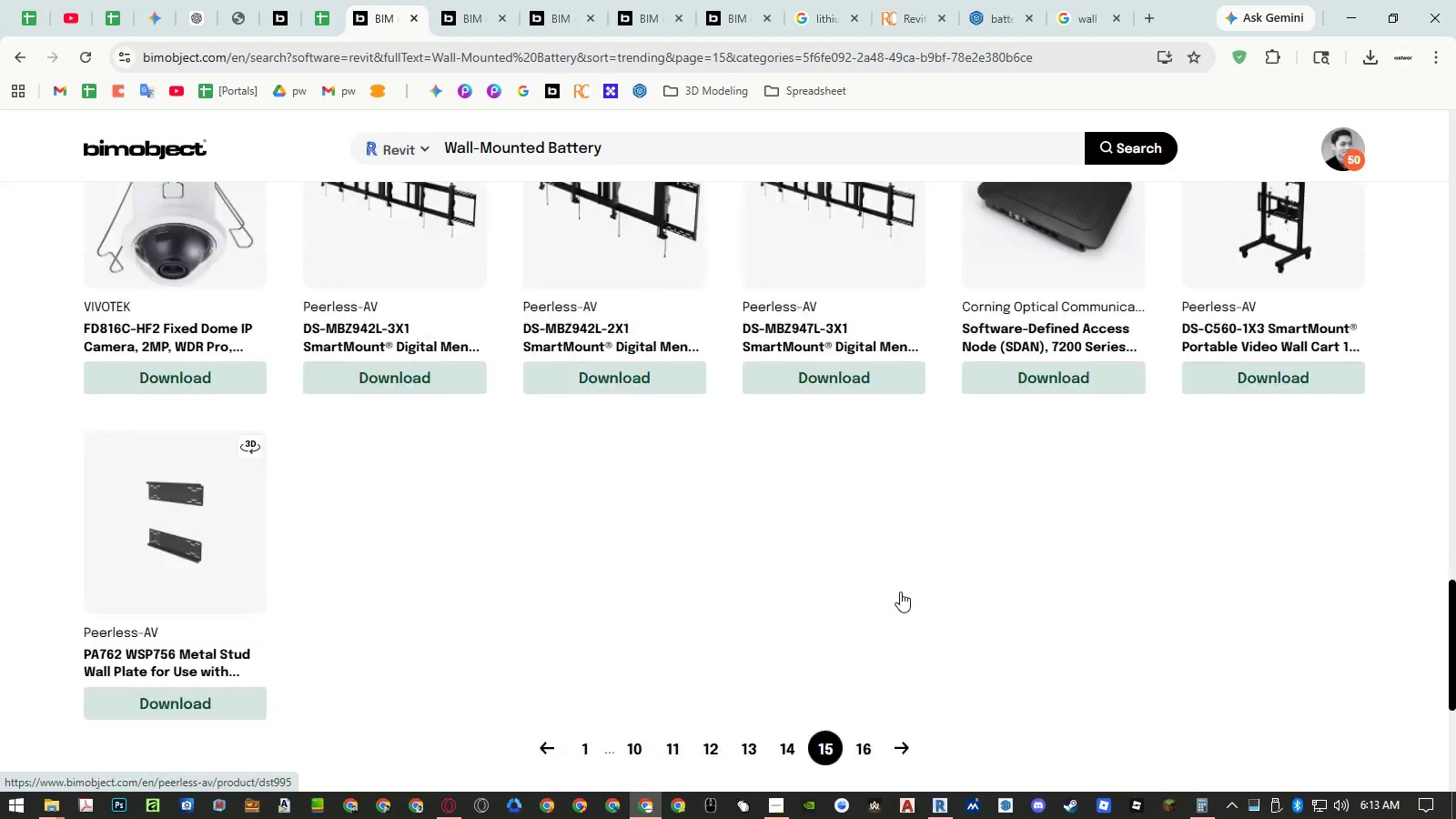 
left_click([875, 616])
 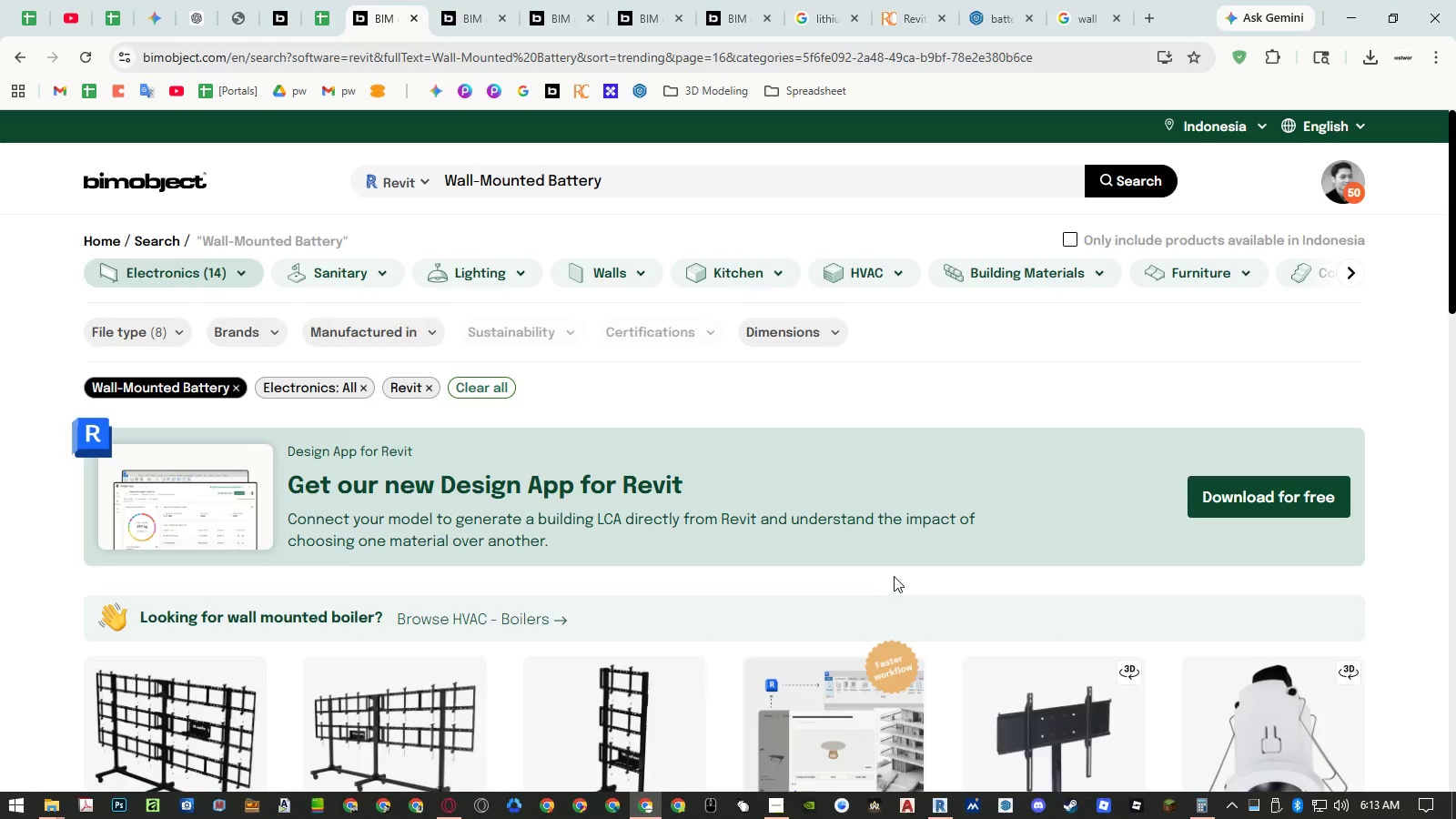 
scroll: coordinate [908, 550], scroll_direction: down, amount: 13.0
 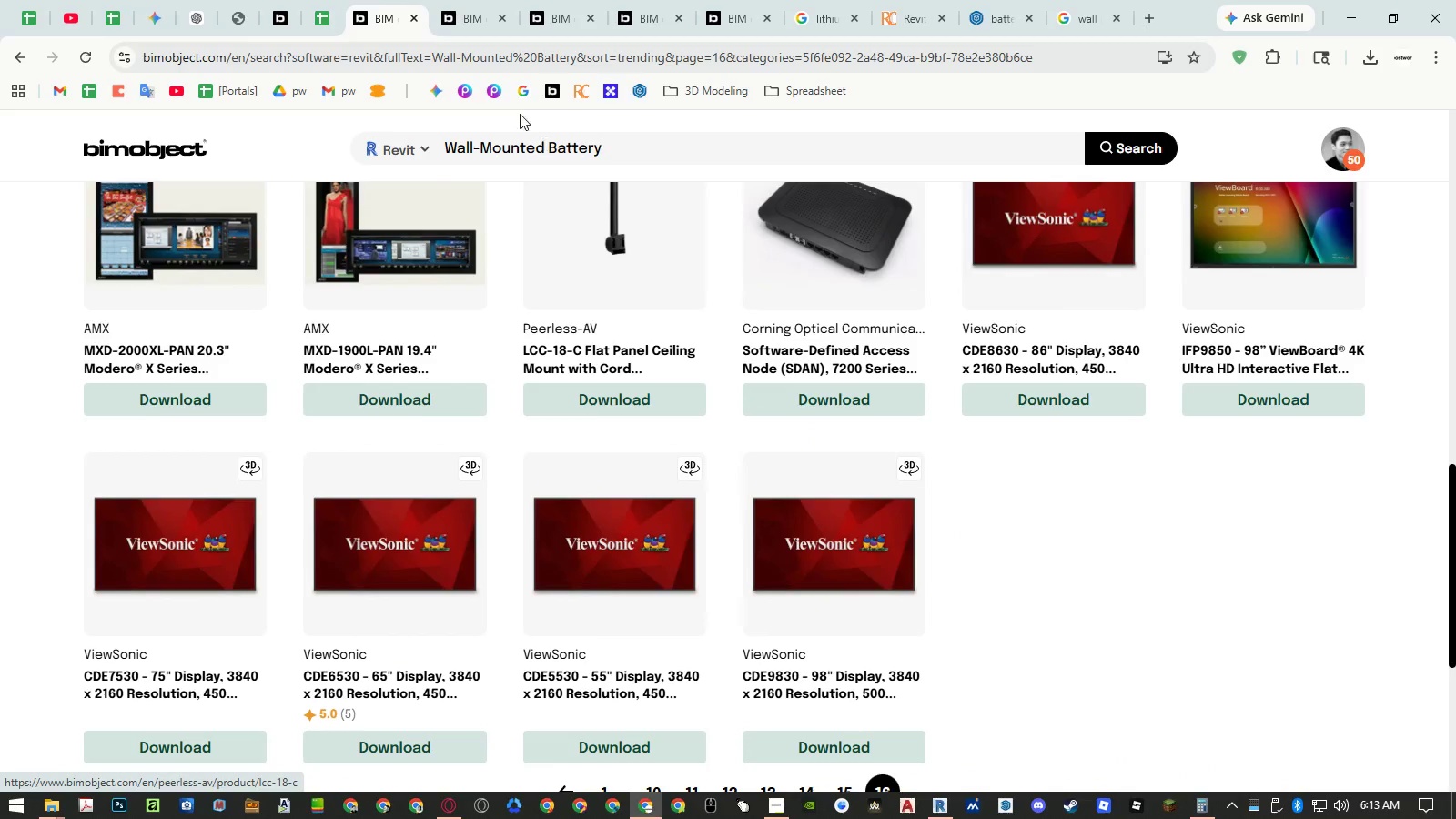 
left_click([465, 19])
 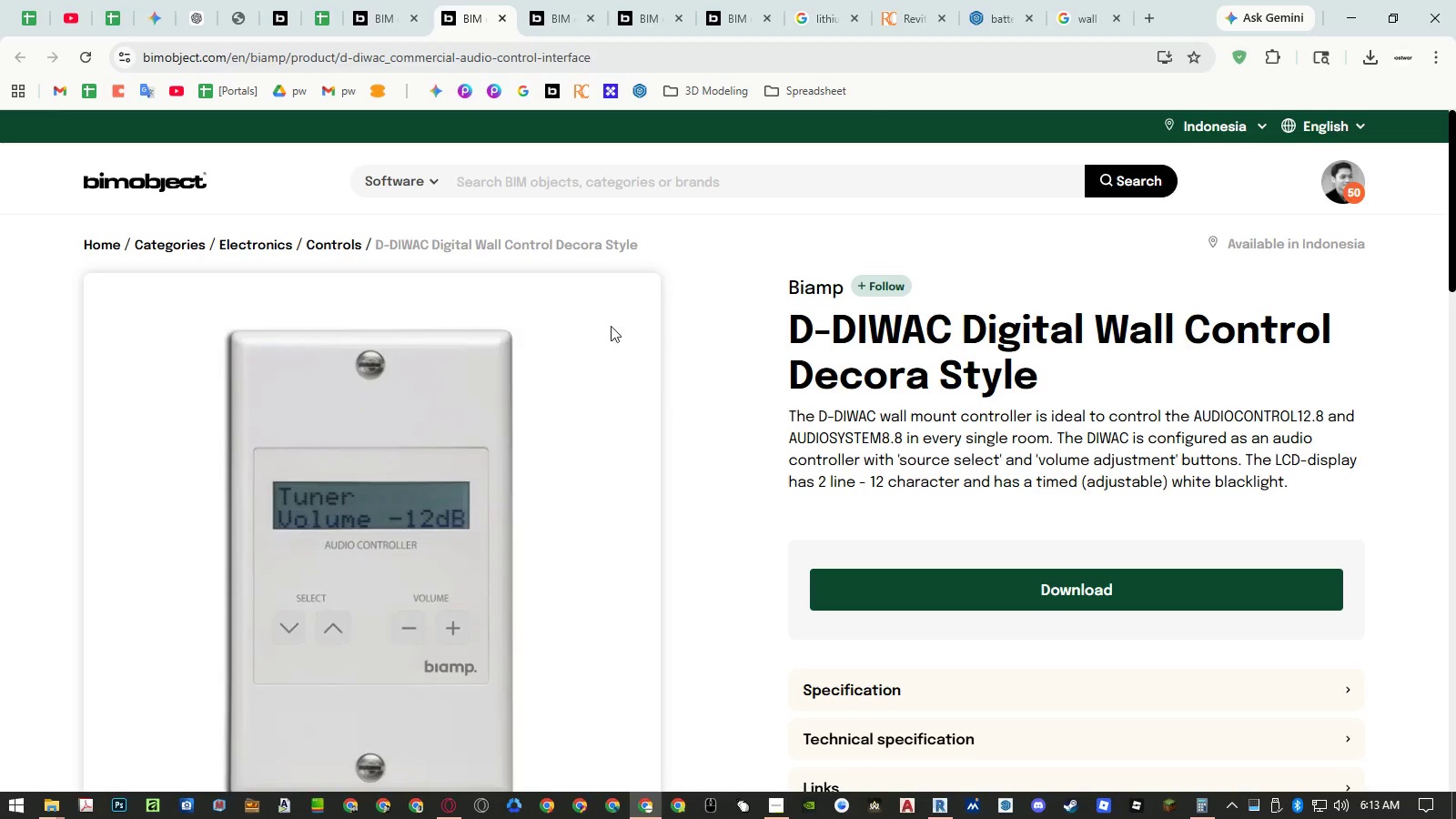 
scroll: coordinate [733, 420], scroll_direction: down, amount: 2.0
 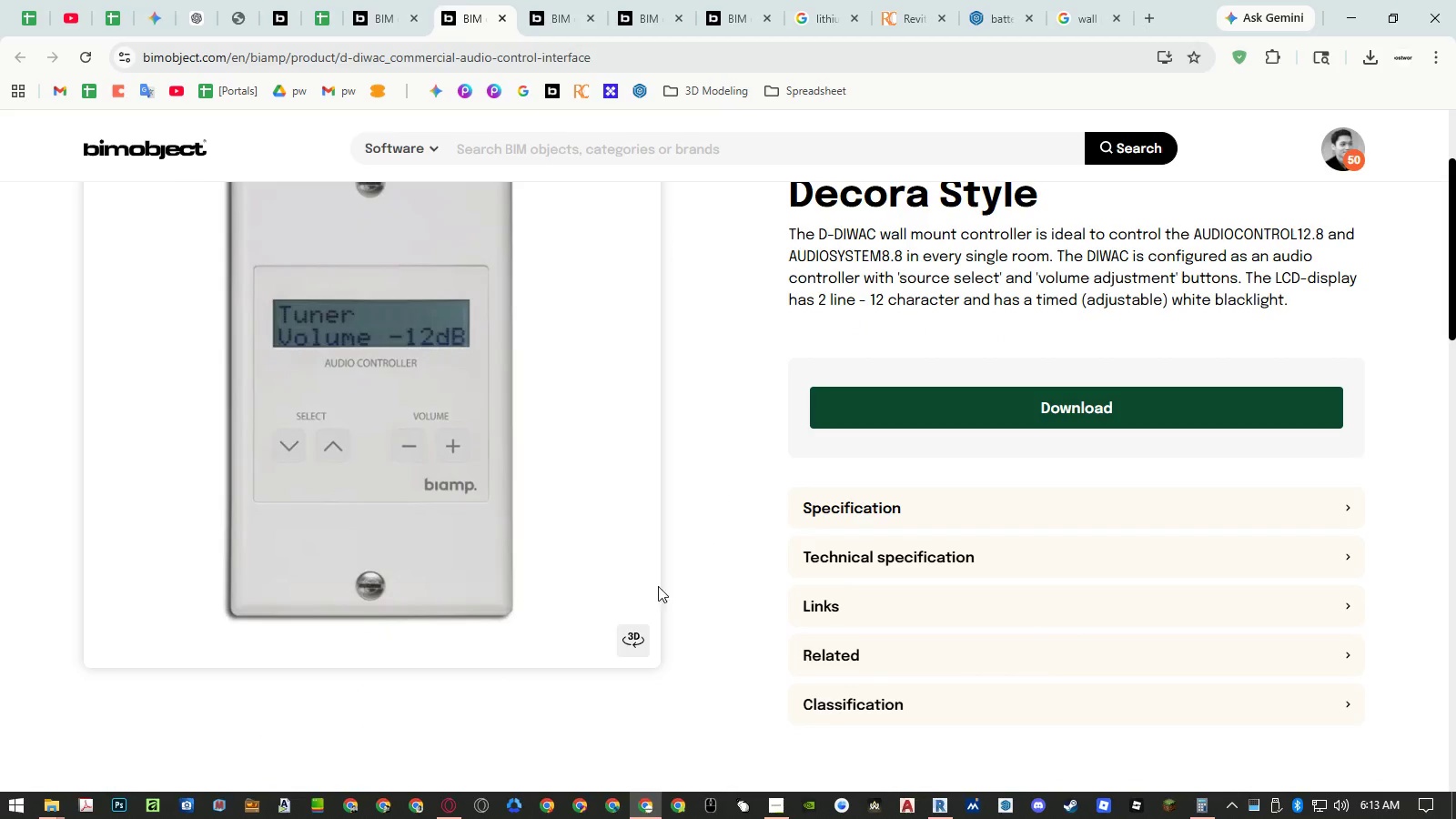 
left_click([635, 623])
 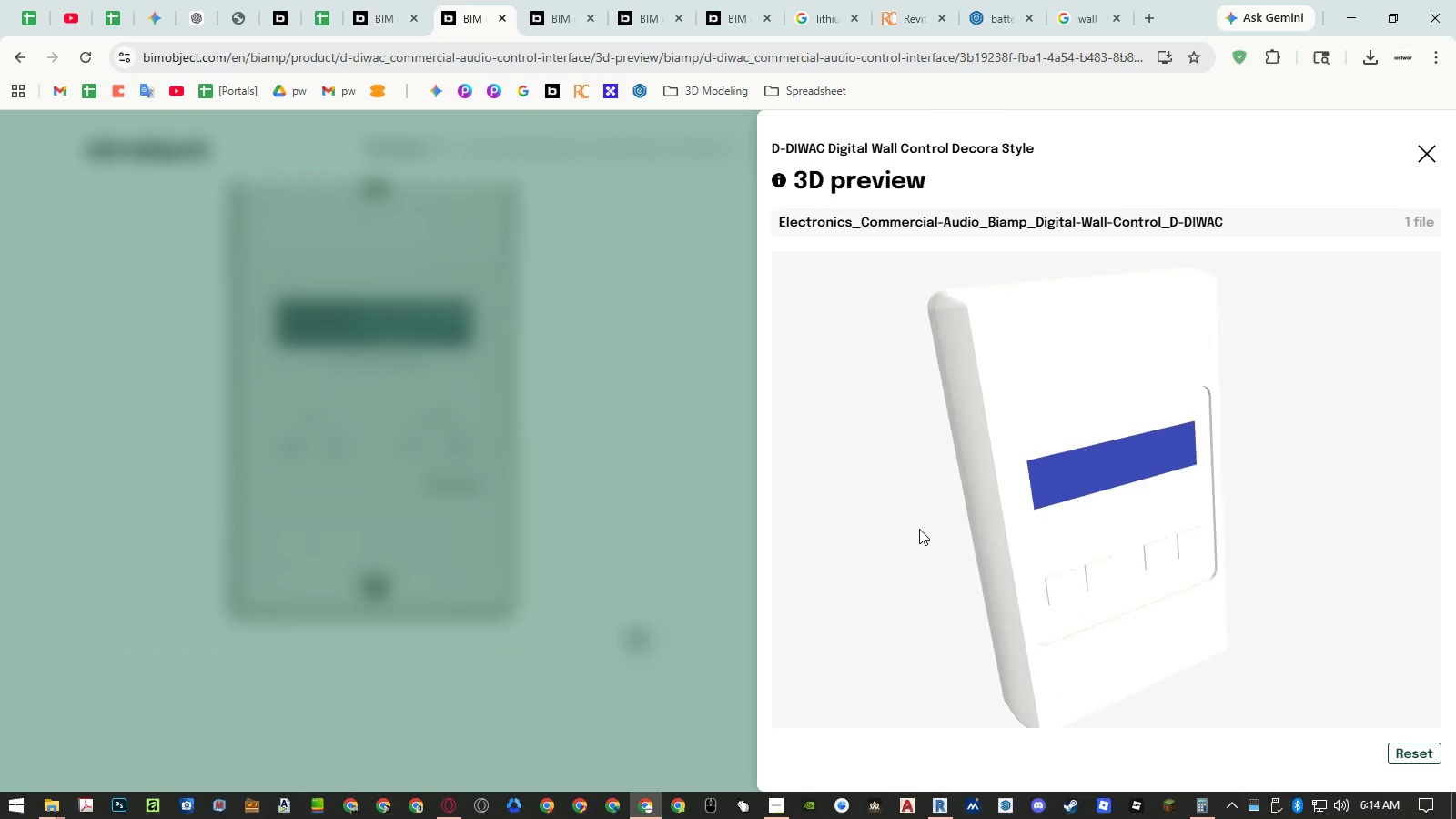 
left_click_drag(start_coordinate=[1040, 577], to_coordinate=[1259, 578])
 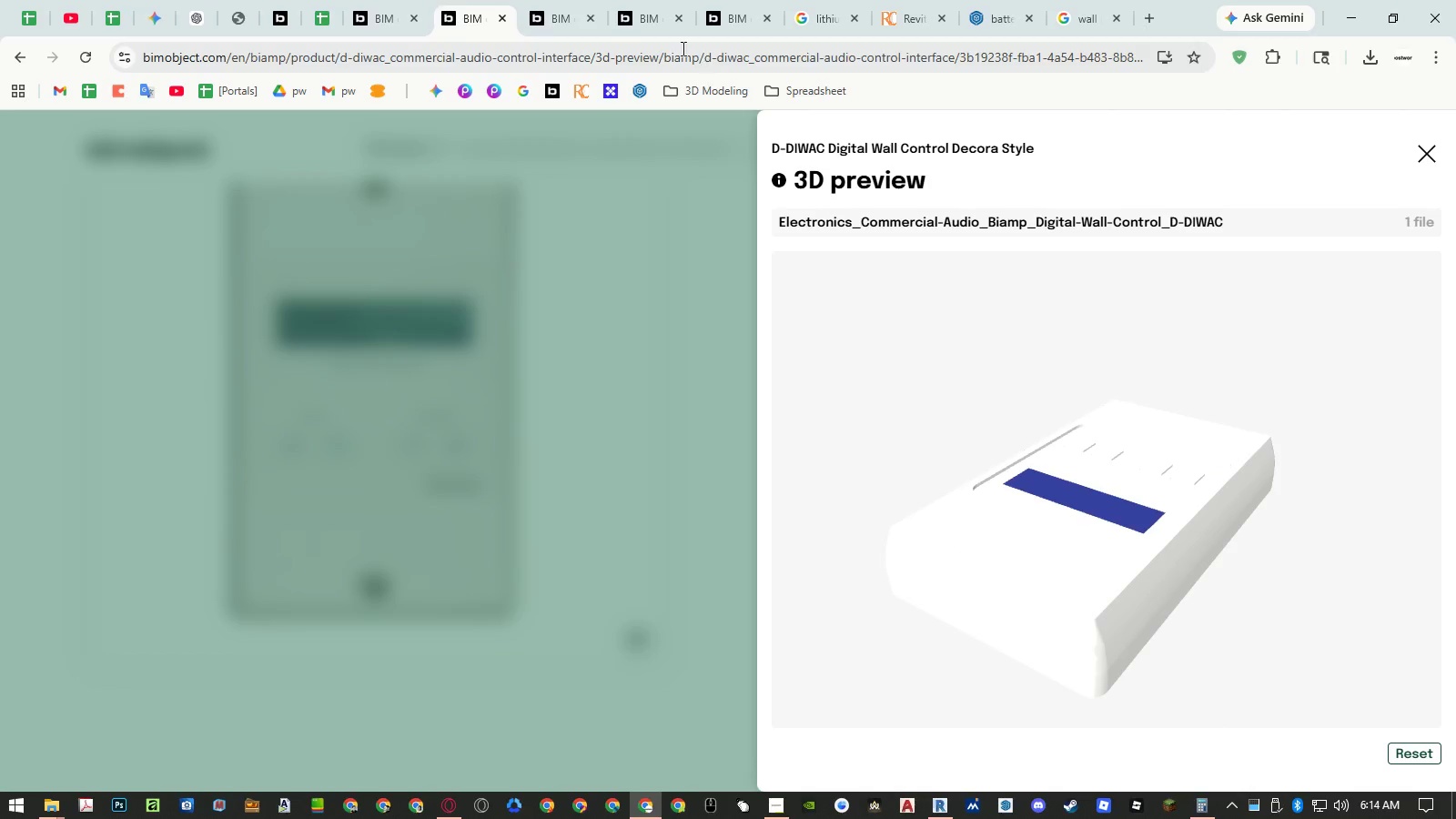 
left_click([573, 15])
 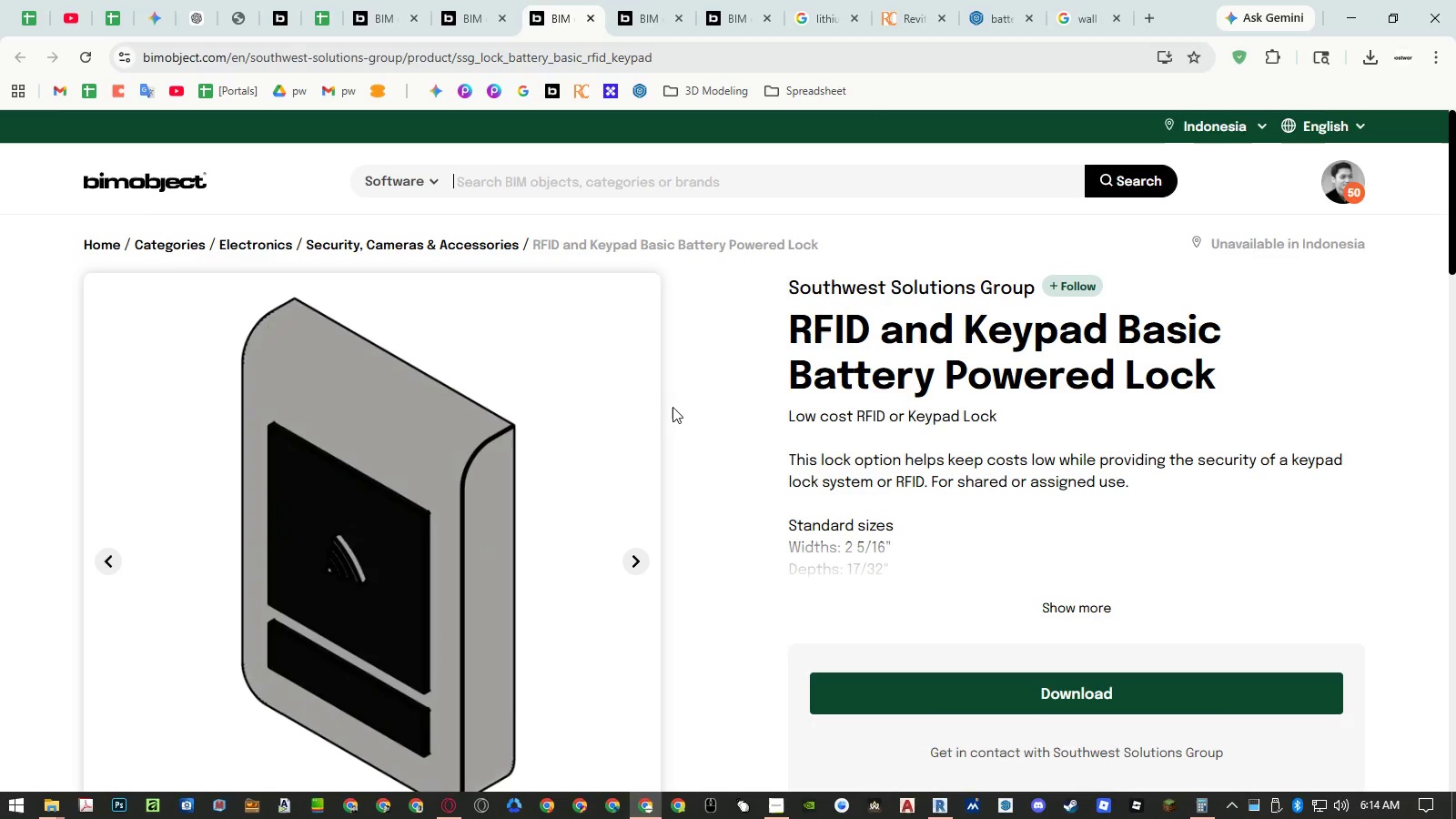 
scroll: coordinate [673, 412], scroll_direction: down, amount: 2.0
 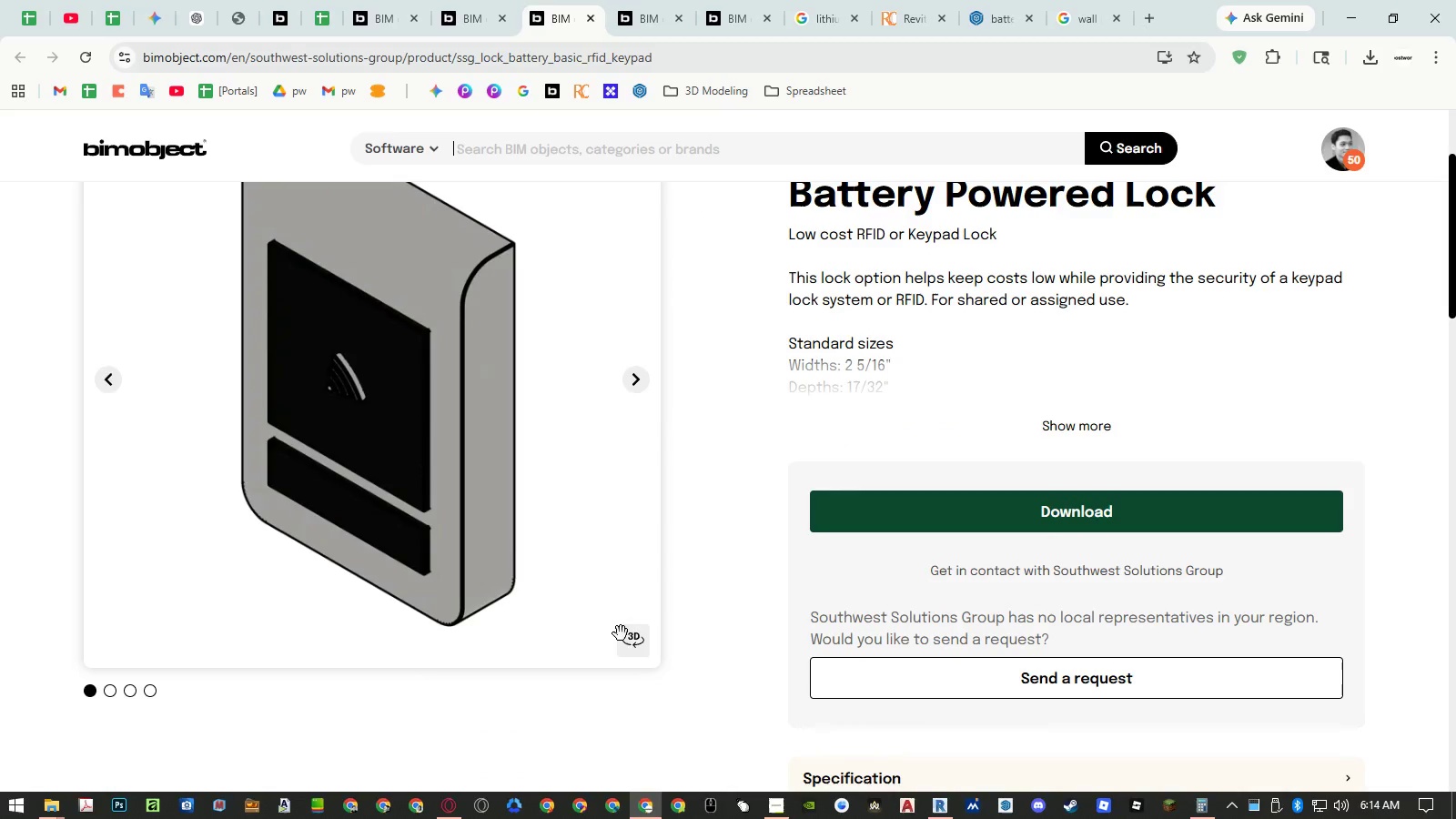 
left_click([635, 647])
 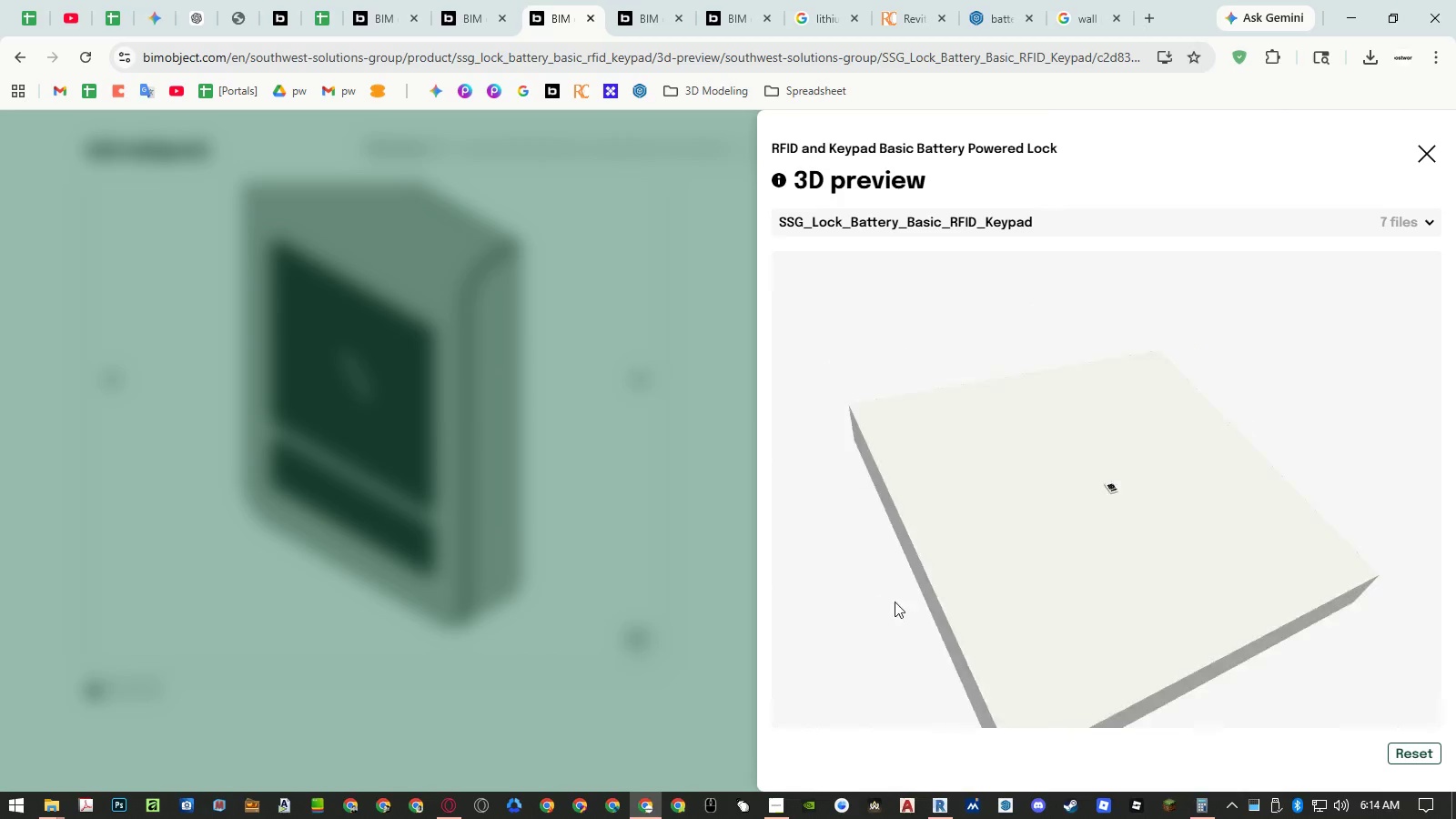 
left_click_drag(start_coordinate=[1028, 464], to_coordinate=[1121, 514])
 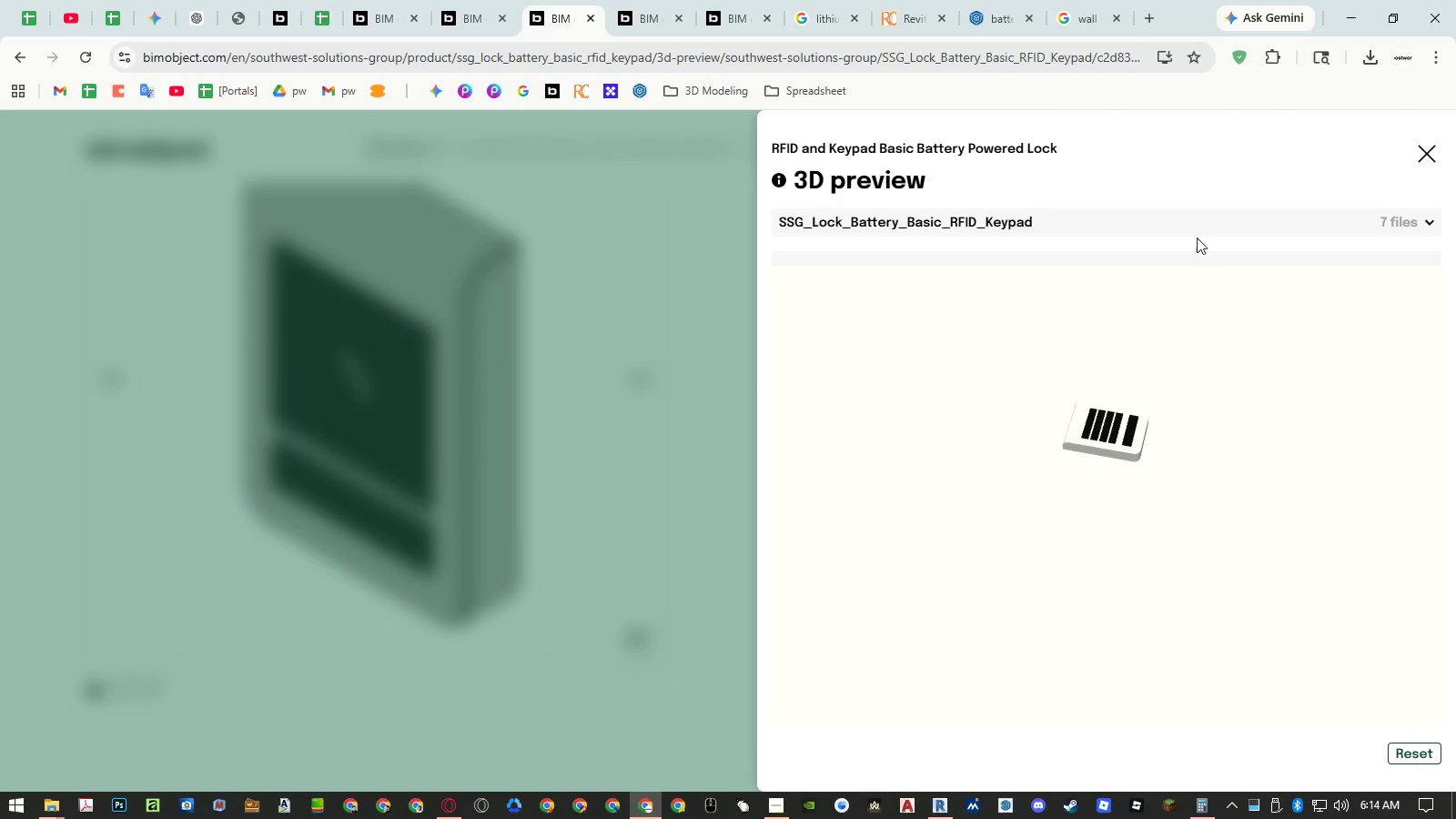 
scroll: coordinate [1042, 447], scroll_direction: up, amount: 17.0
 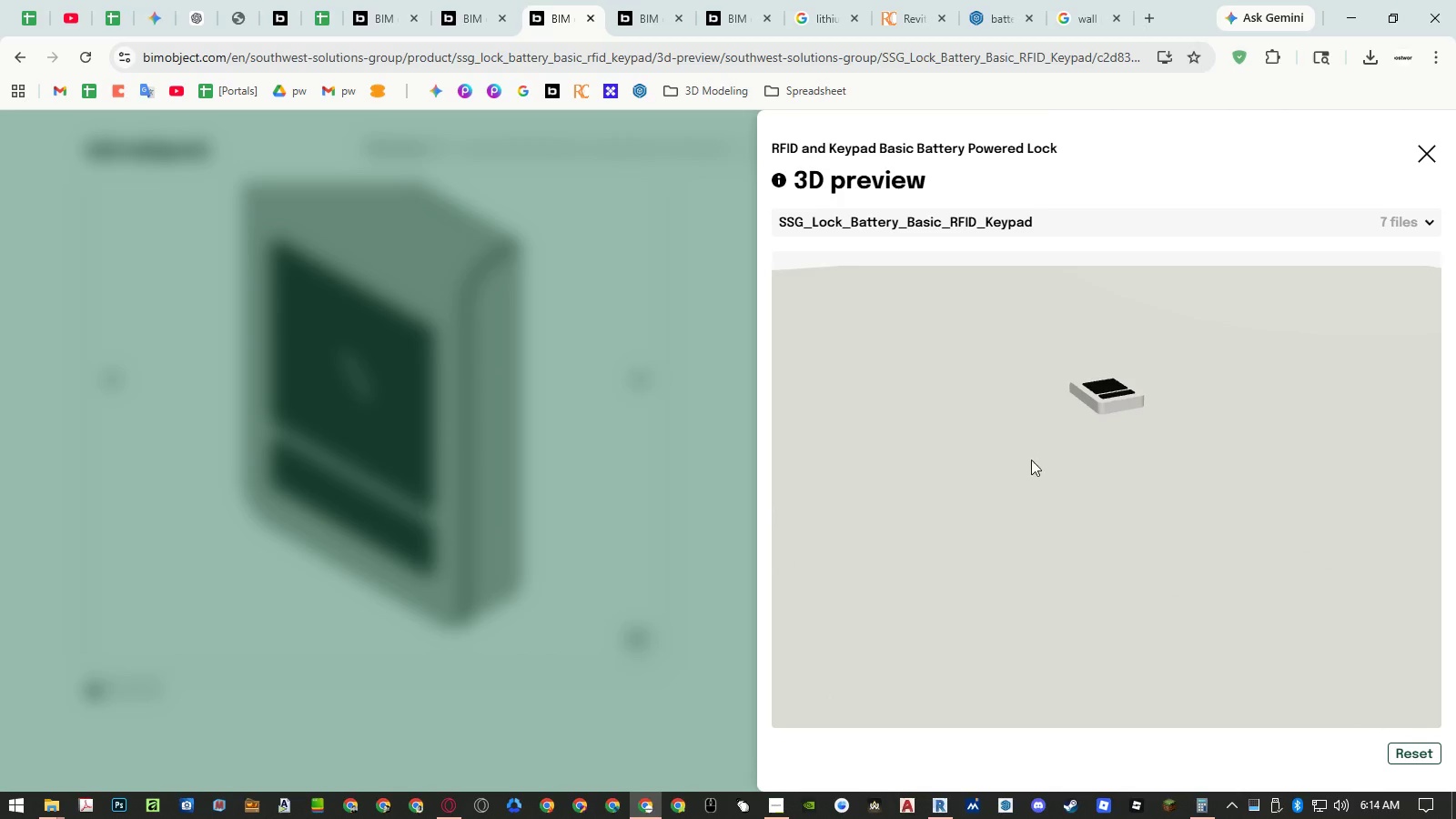 
left_click([1190, 221])
 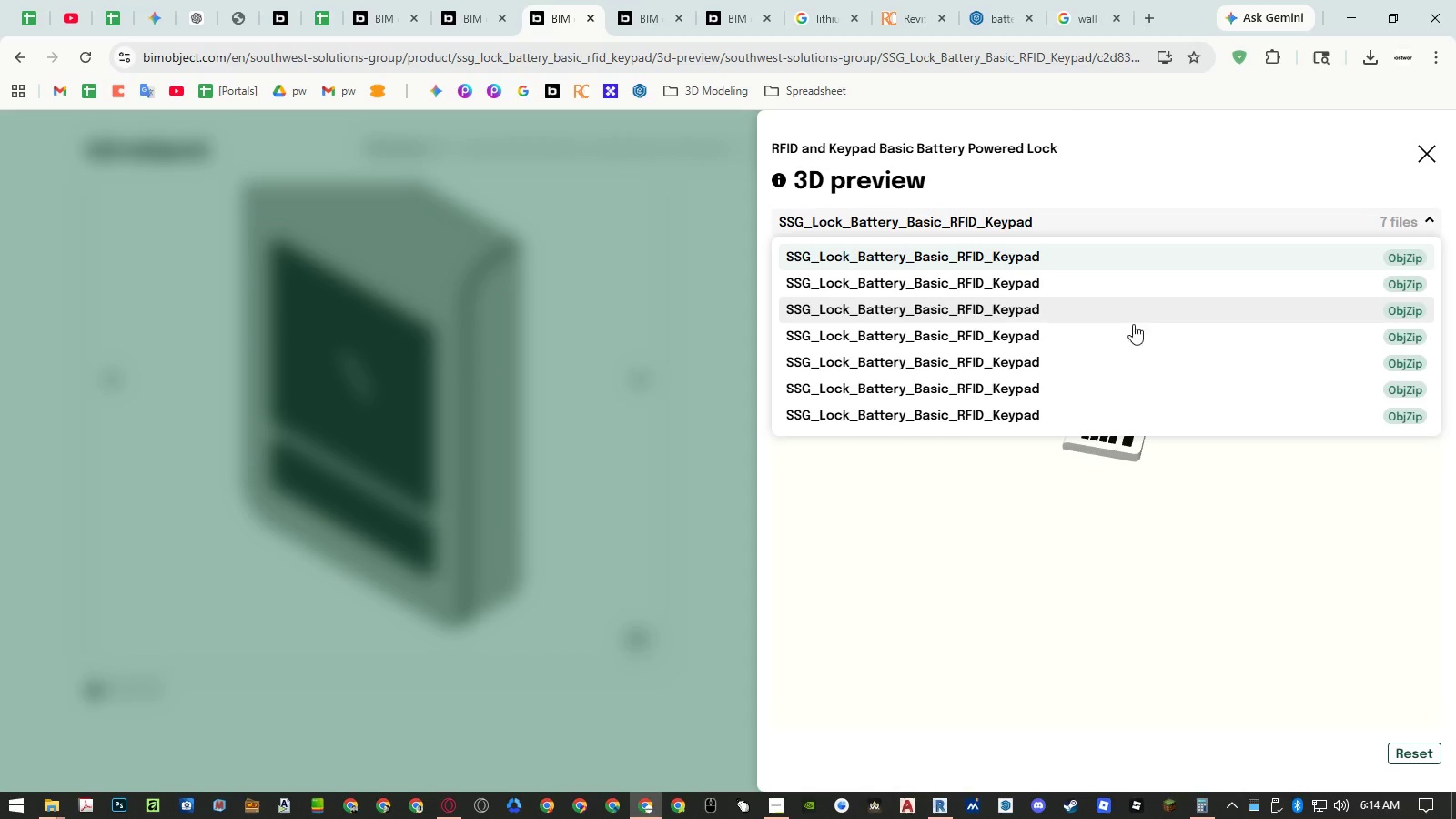 
left_click([1119, 372])
 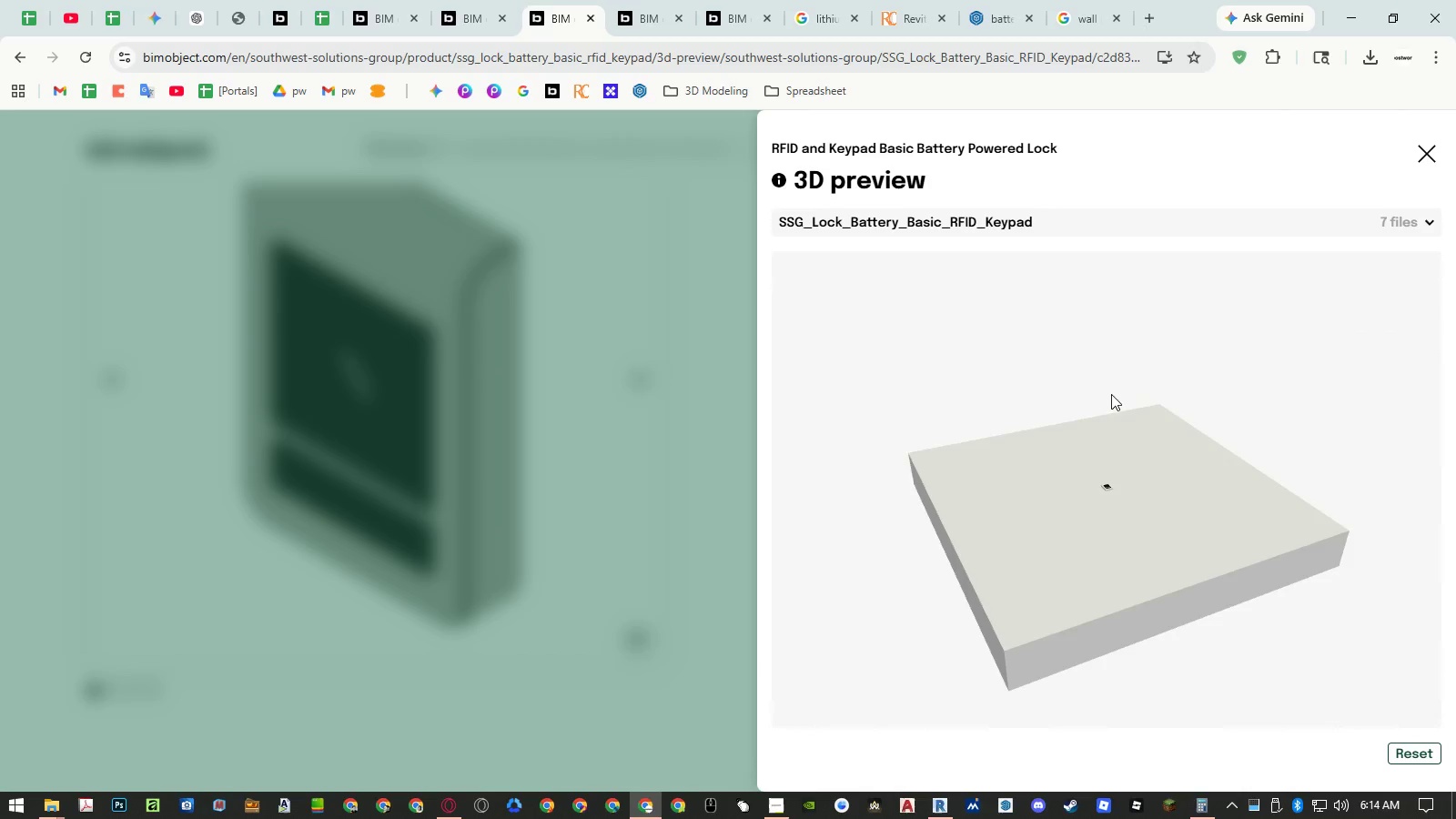 
scroll: coordinate [1137, 390], scroll_direction: up, amount: 18.0
 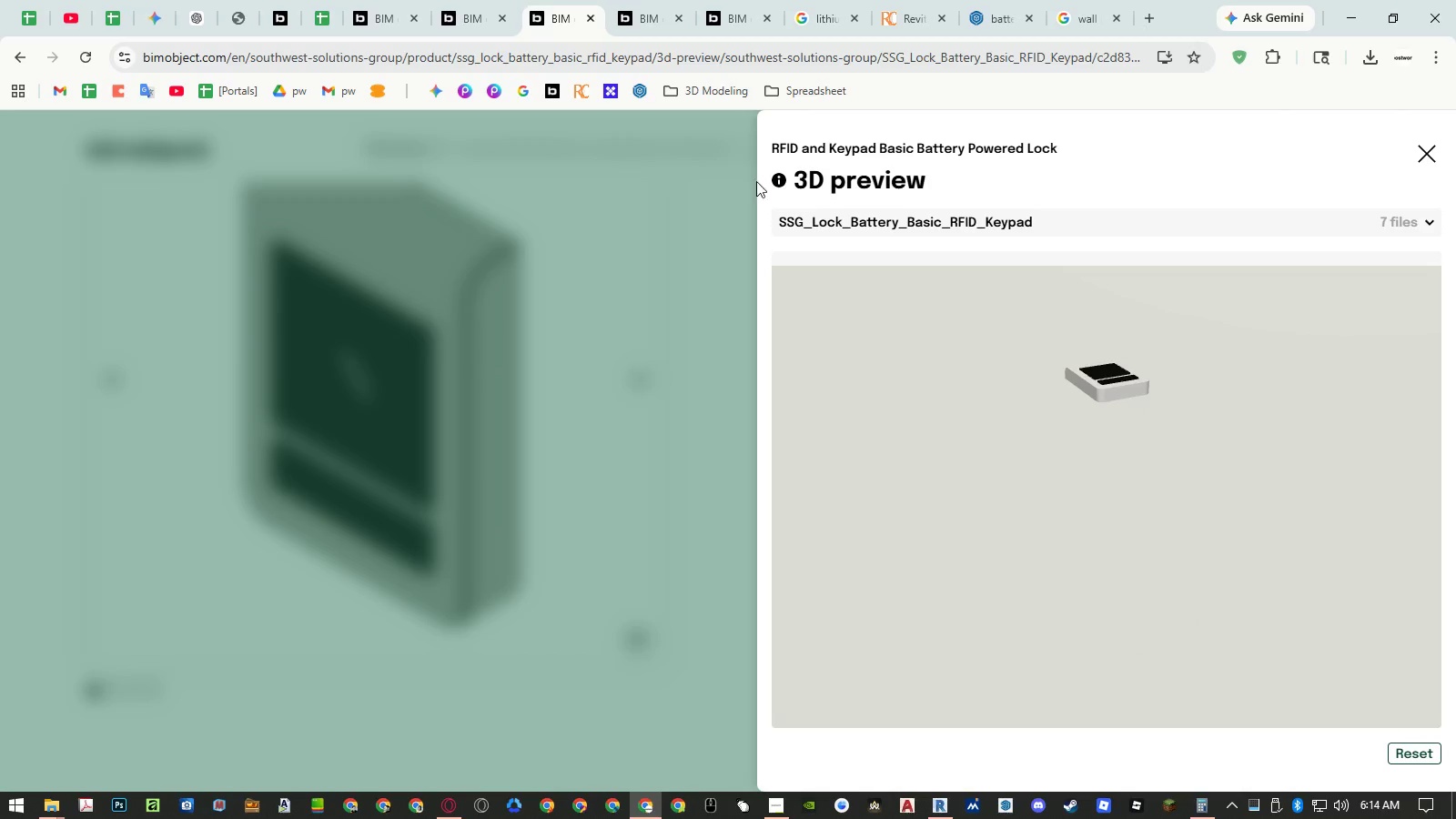 
left_click([657, 28])
 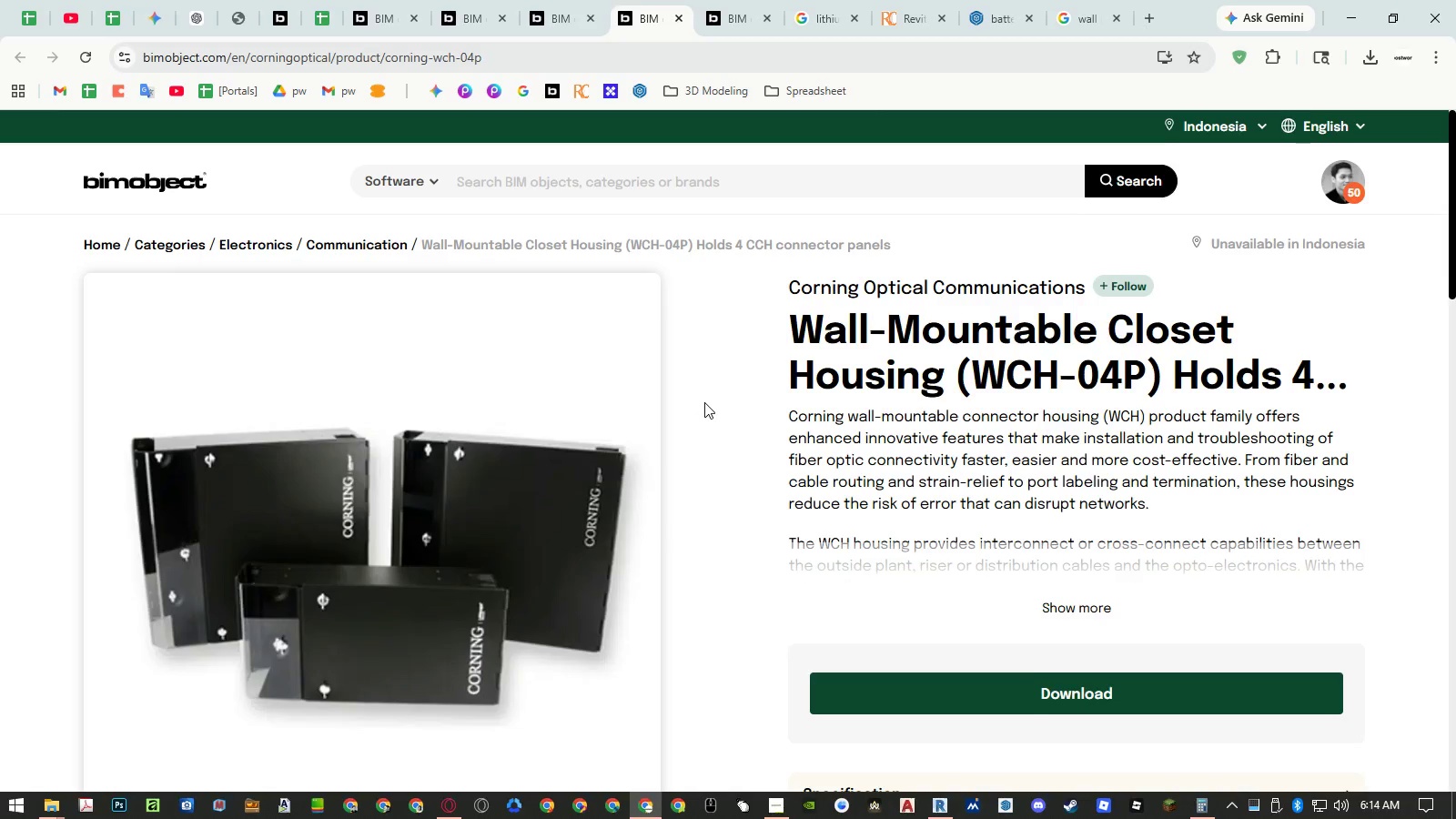 
scroll: coordinate [708, 406], scroll_direction: down, amount: 2.0
 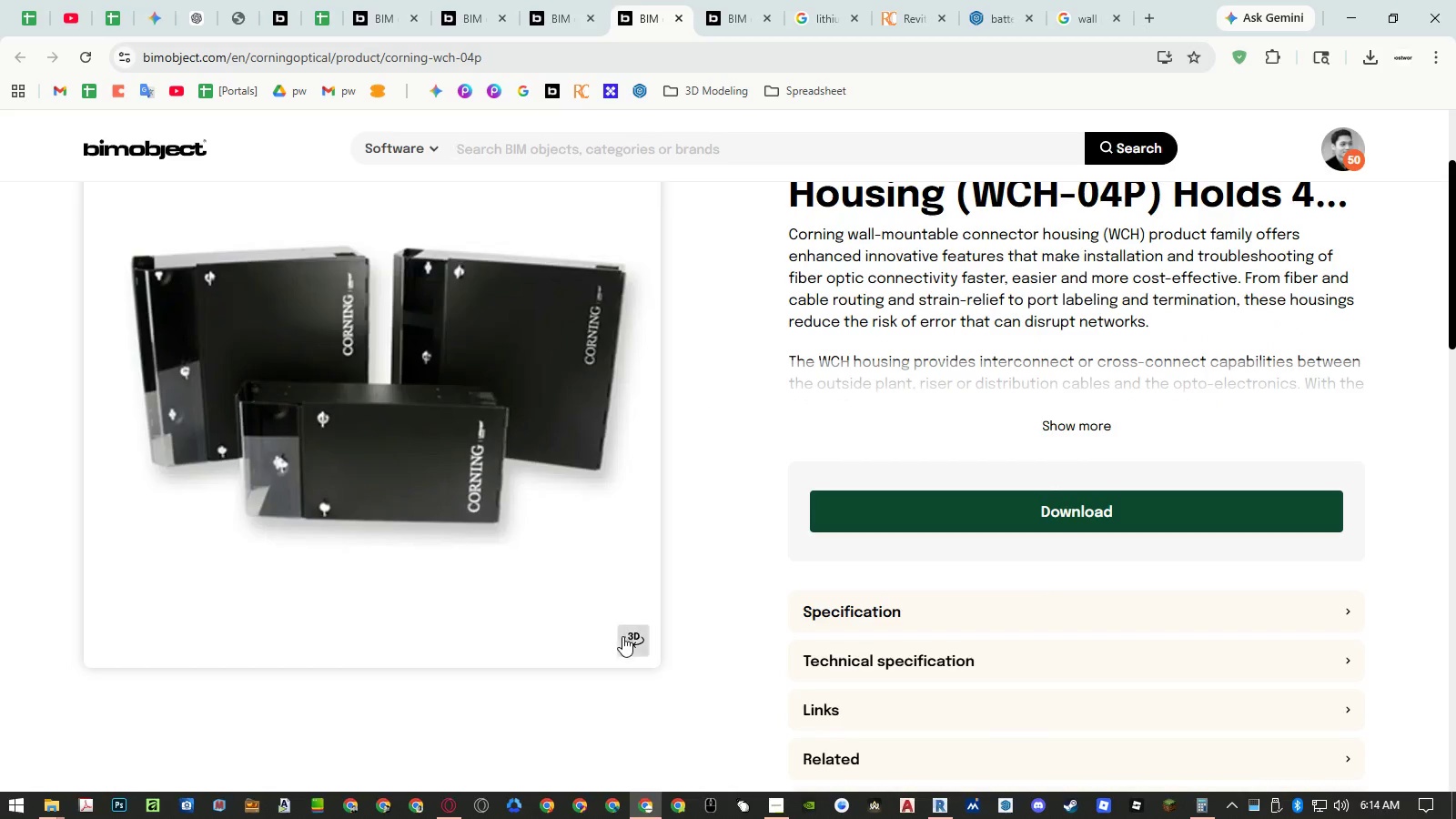 
left_click([622, 638])
 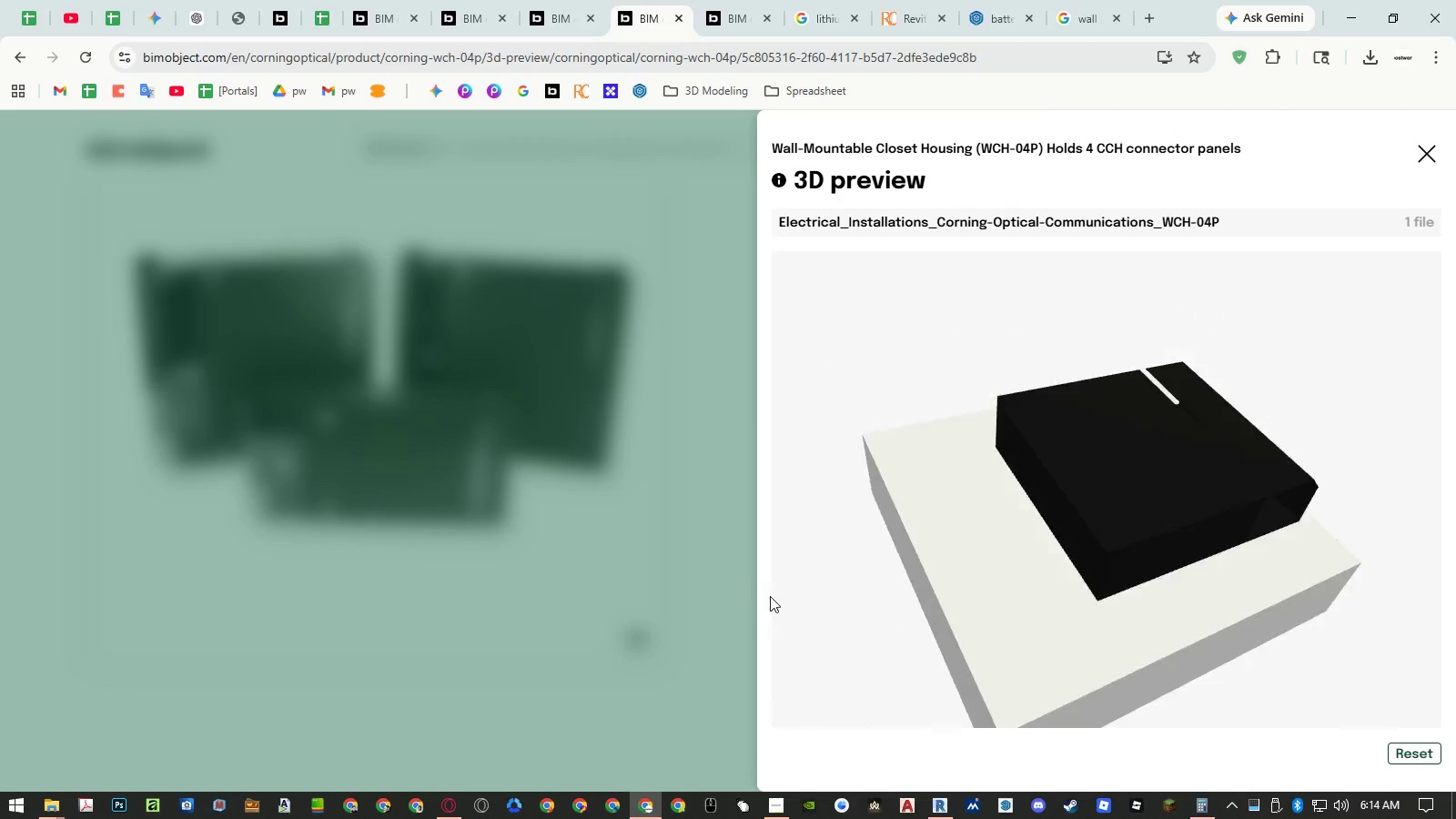 
left_click_drag(start_coordinate=[1168, 521], to_coordinate=[932, 559])
 